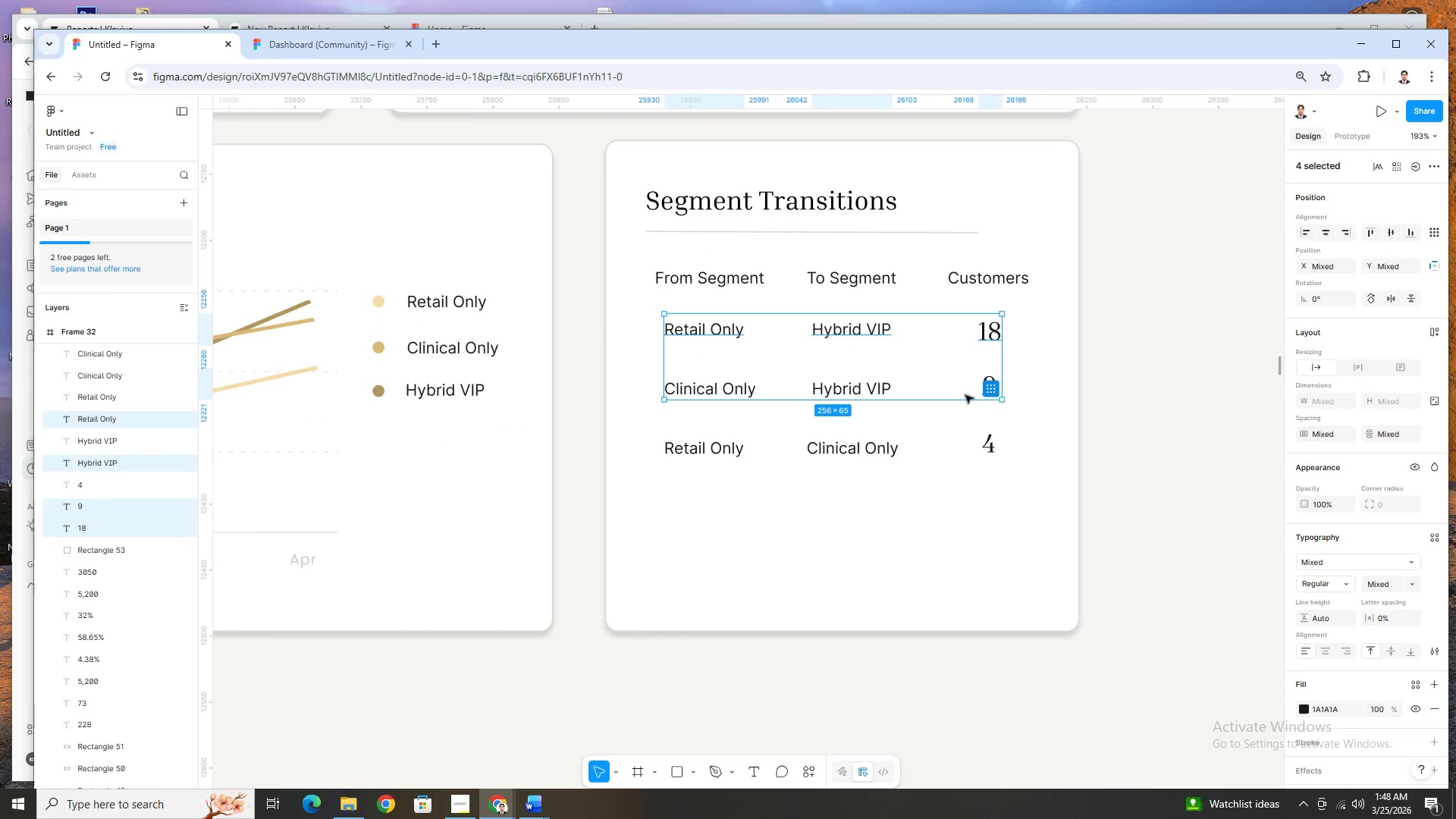 
hold_key(key=ShiftLeft, duration=1.52)
left_click([851, 391])
 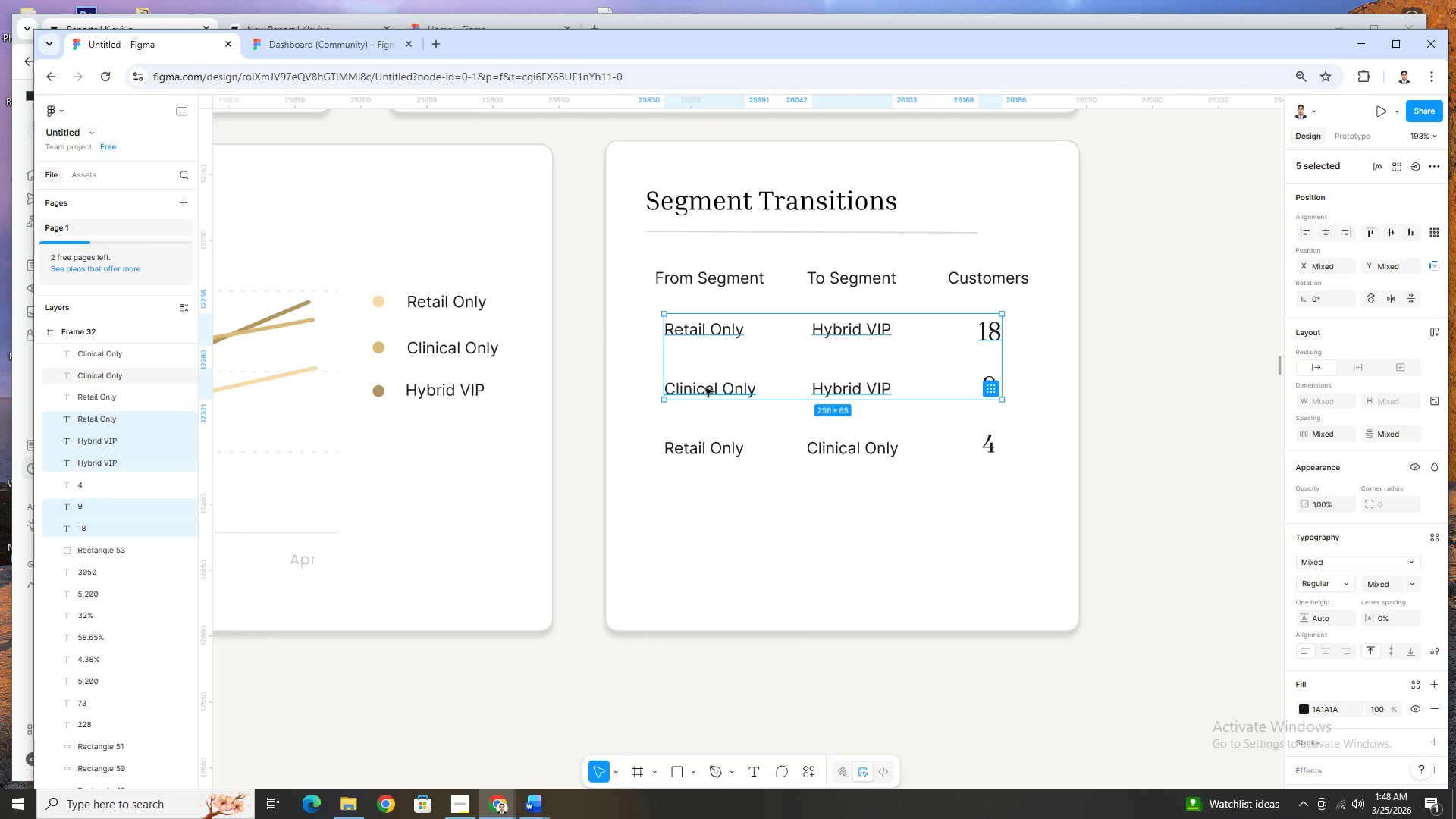 
left_click([705, 388])
 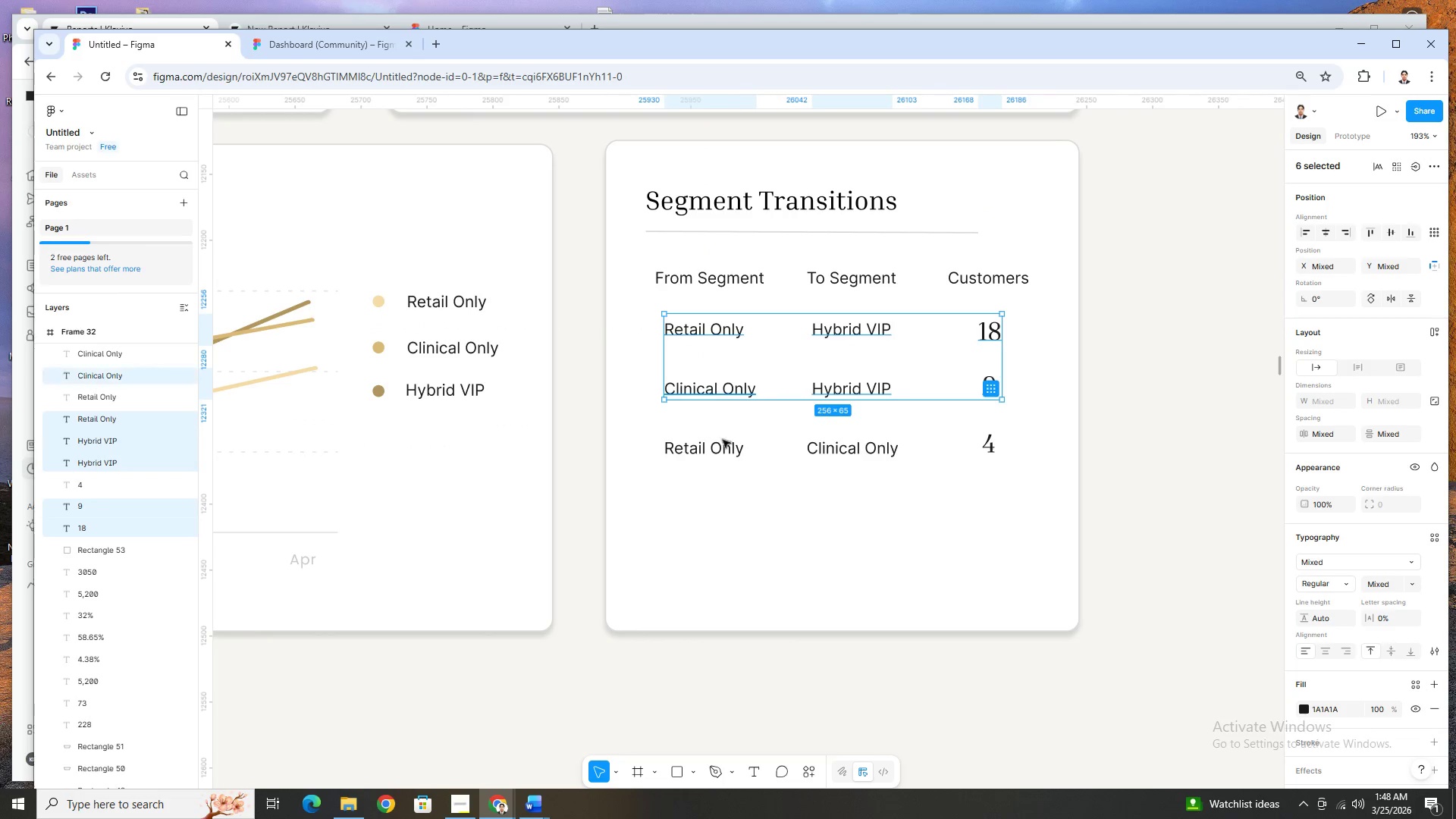 
hold_key(key=ShiftLeft, duration=1.52)
left_click([720, 448])
 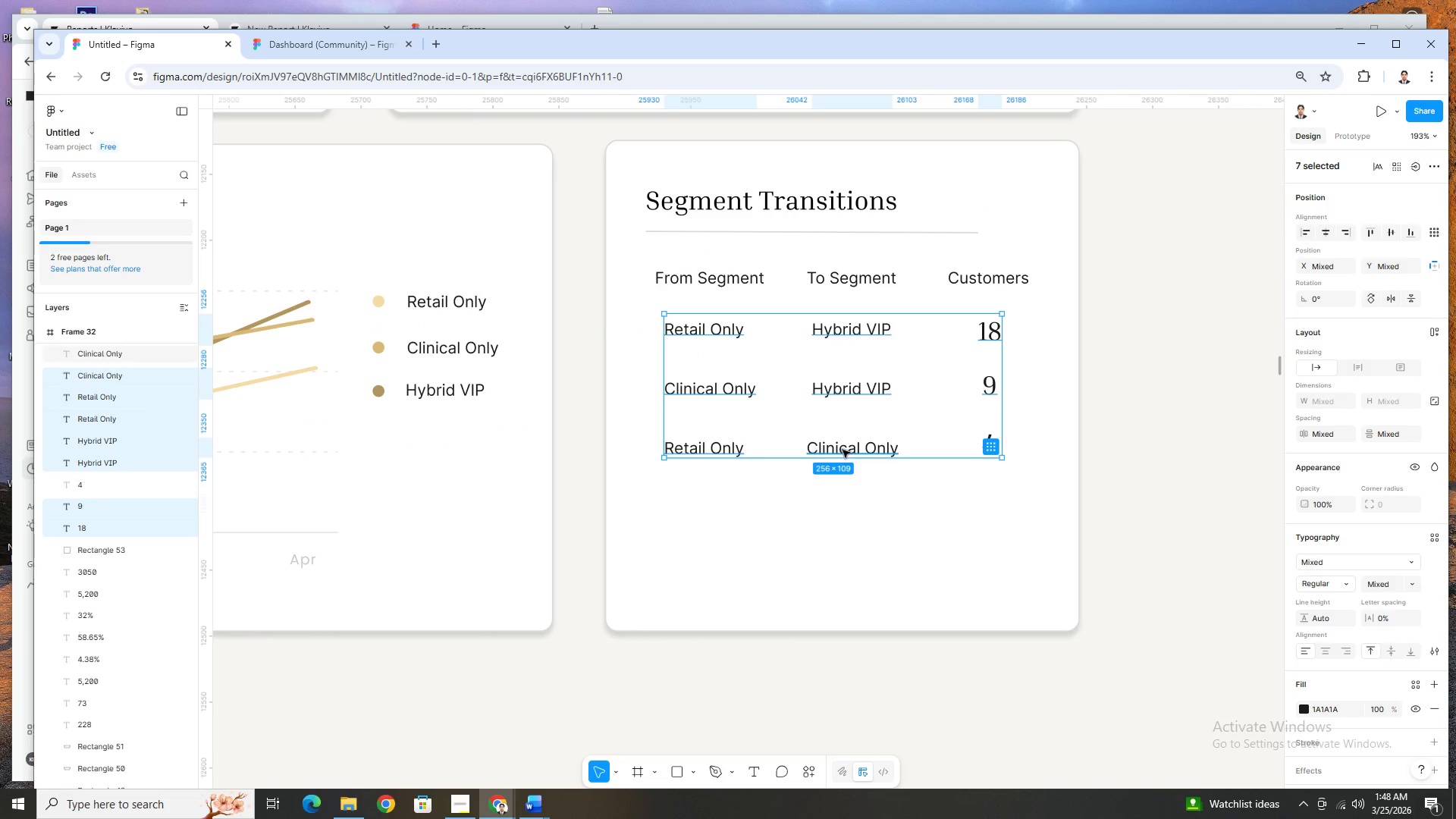 
double_click([843, 450])
 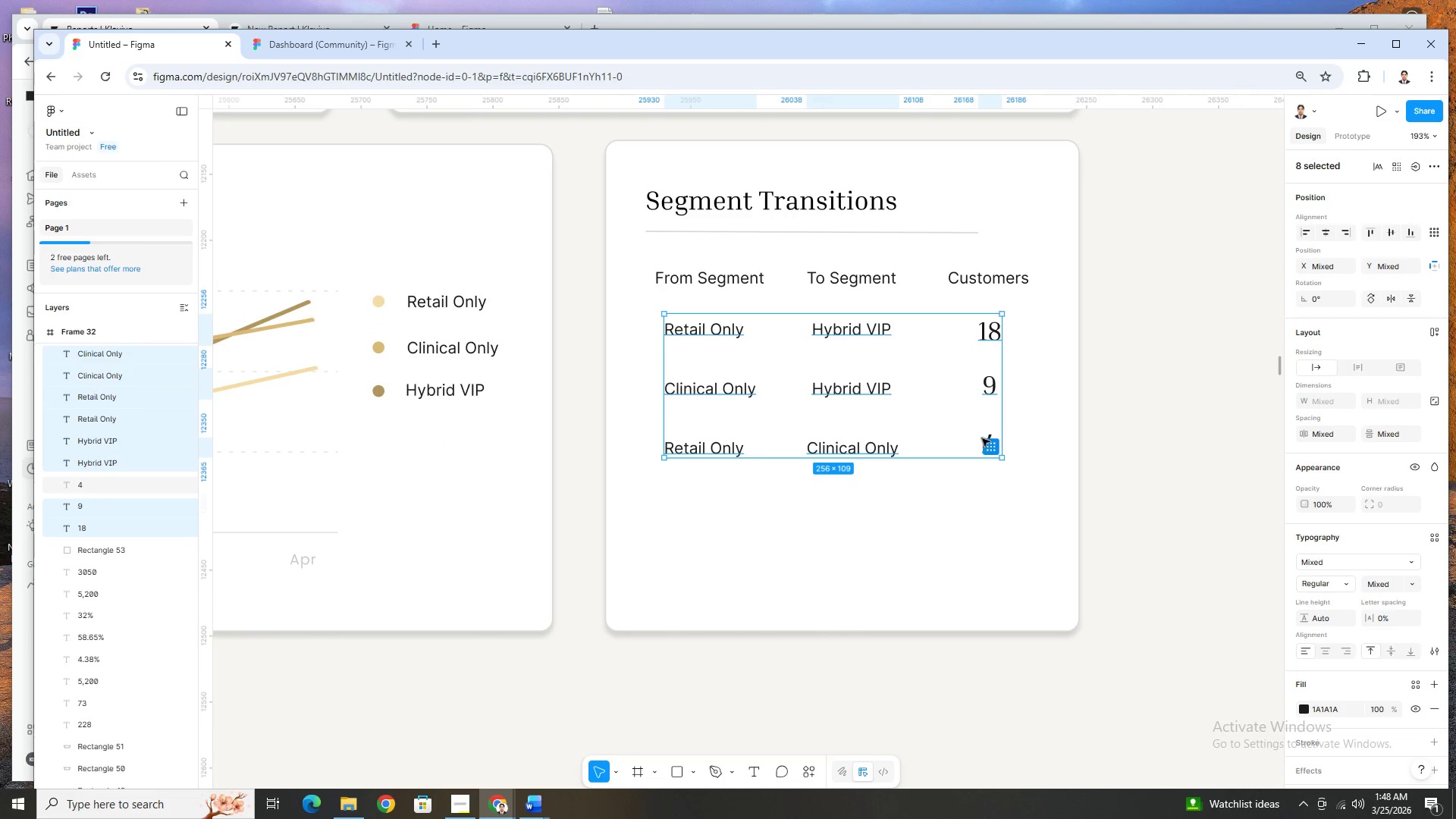 
hold_key(key=ShiftLeft, duration=0.55)
 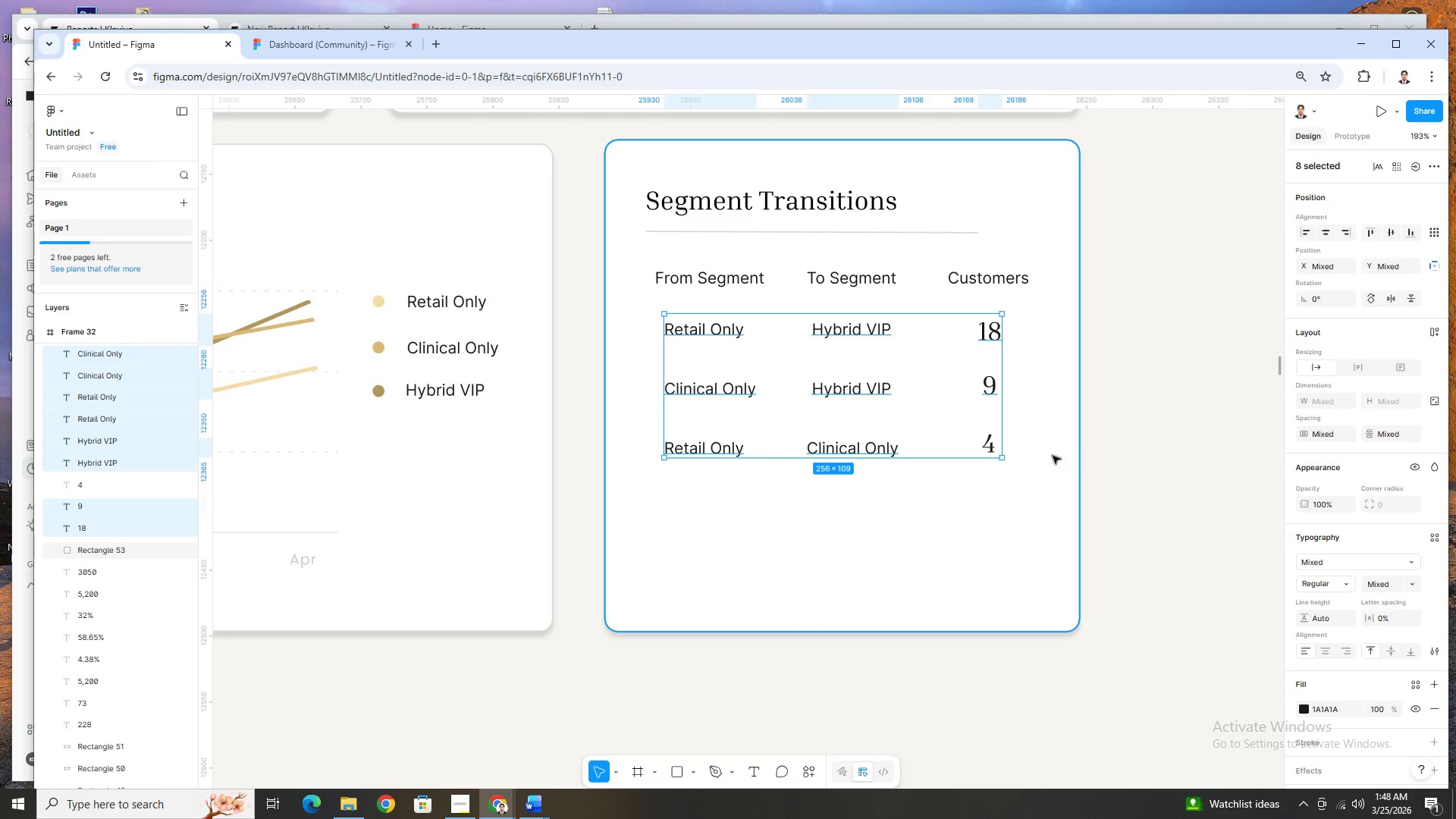 
hold_key(key=ControlLeft, duration=0.42)
 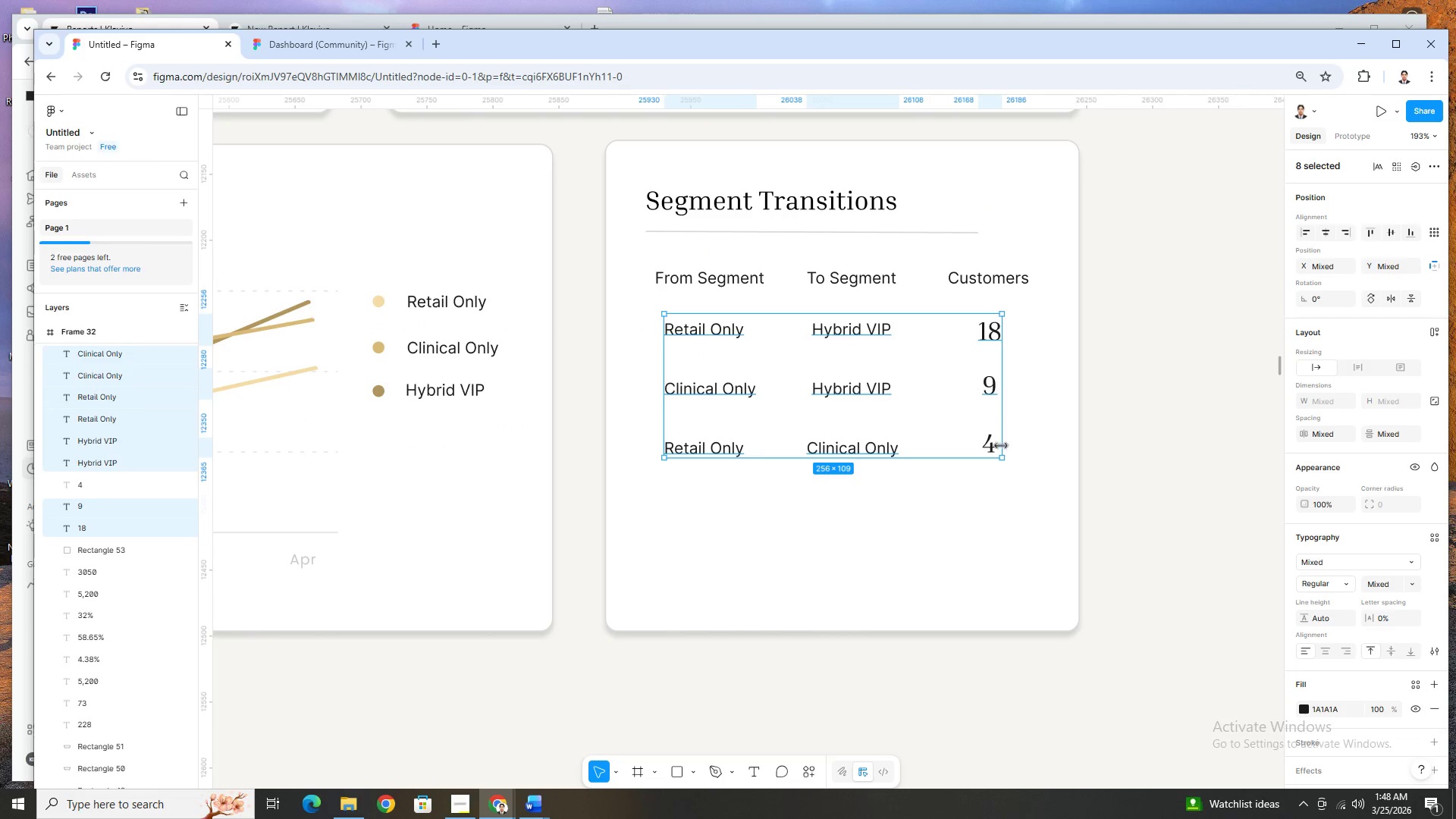 
hold_key(key=ShiftLeft, duration=1.34)
left_click([991, 436])
 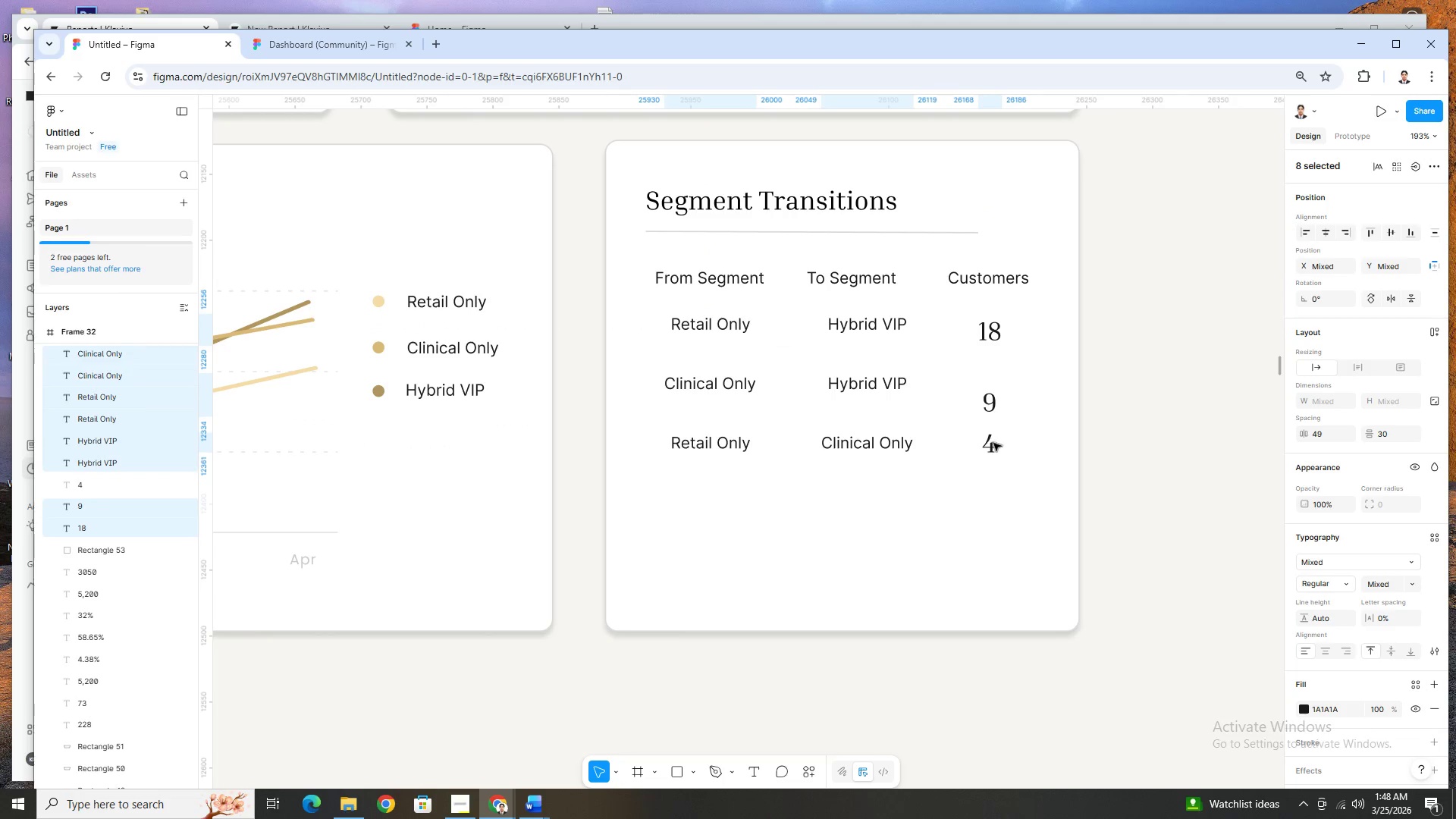 
left_click([993, 445])
 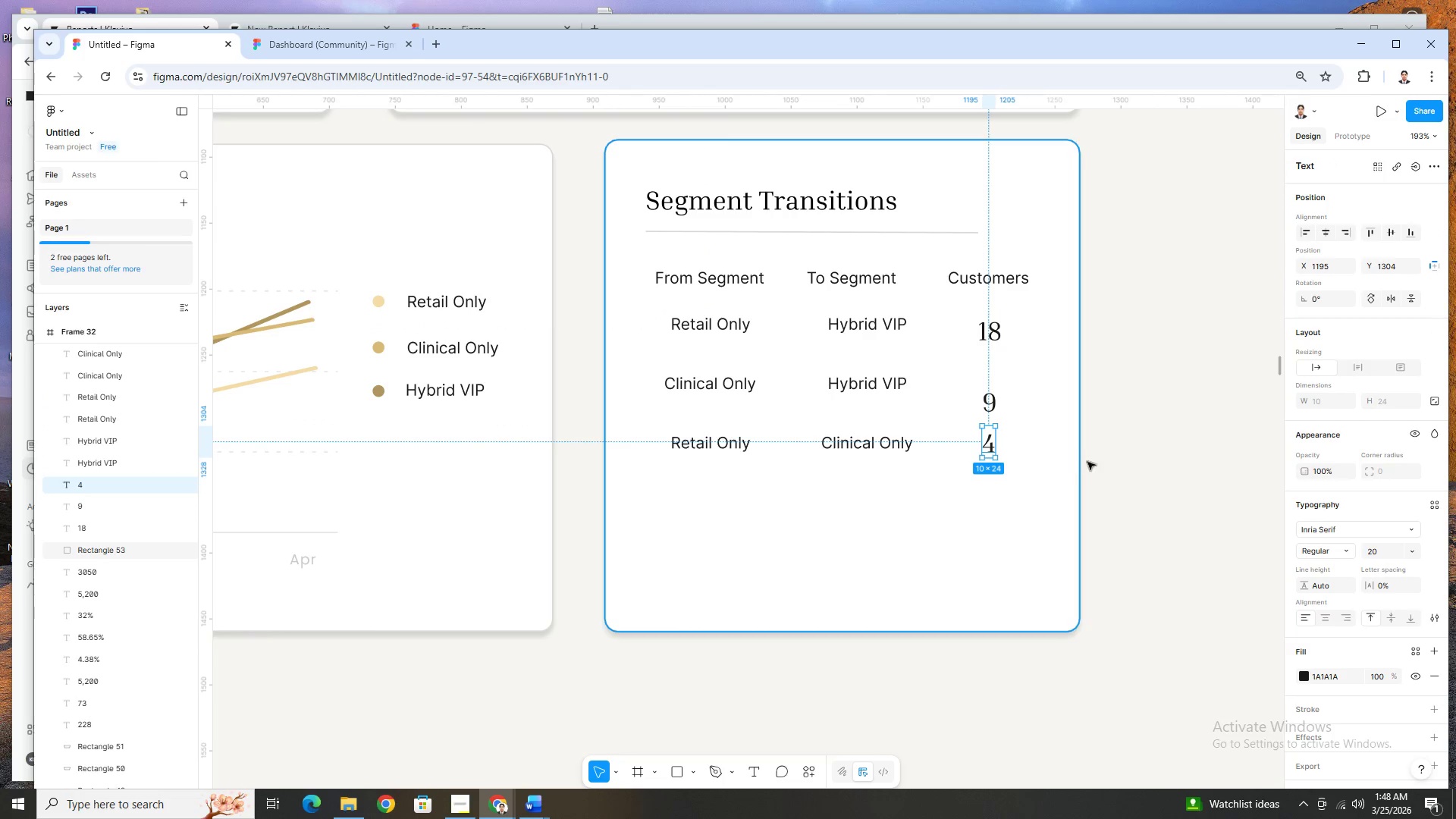 
left_click([1067, 474])
 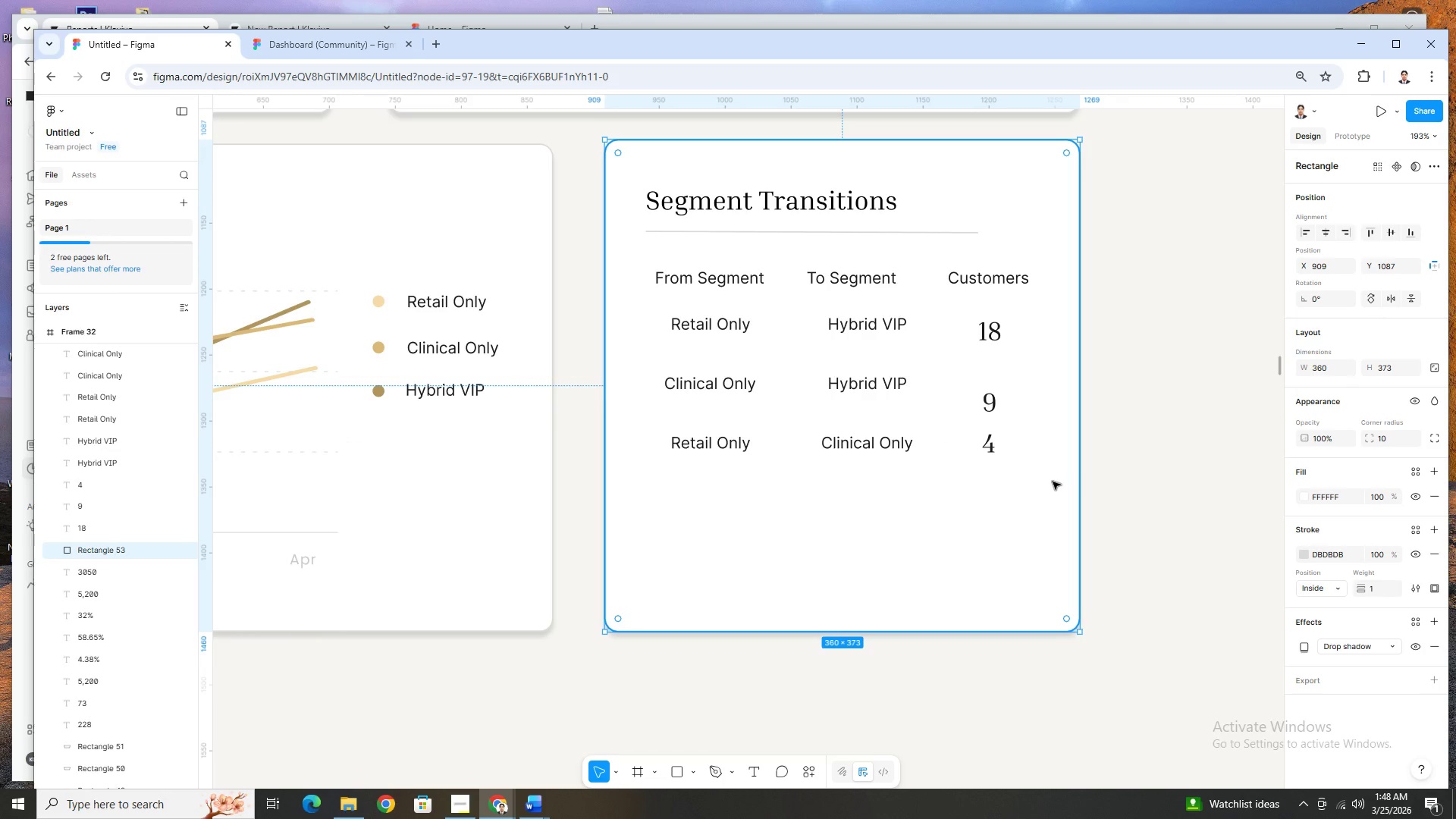 
key(Control+Z)
 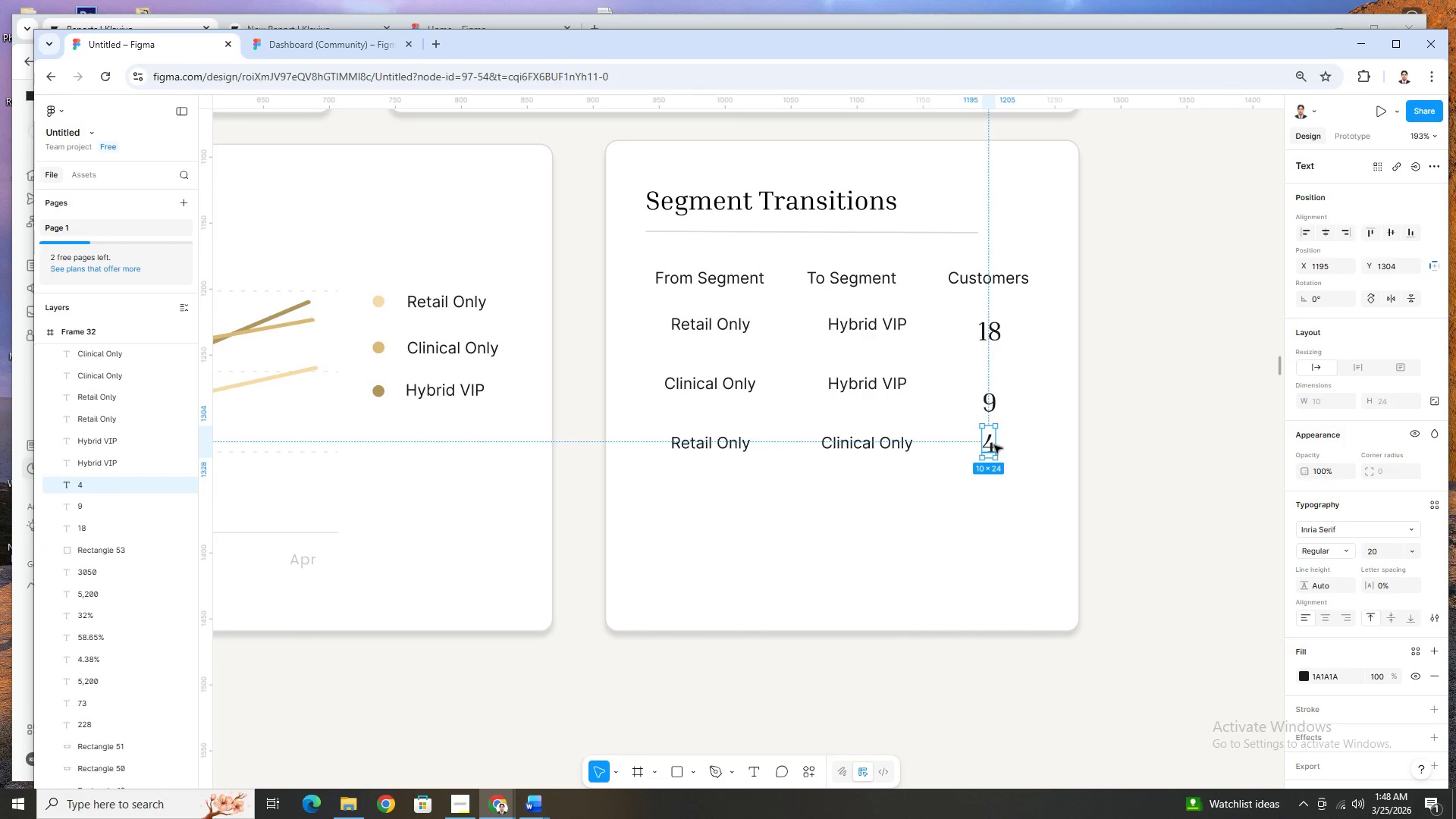 
hold_key(key=ShiftLeft, duration=1.5)
left_click([883, 439])
 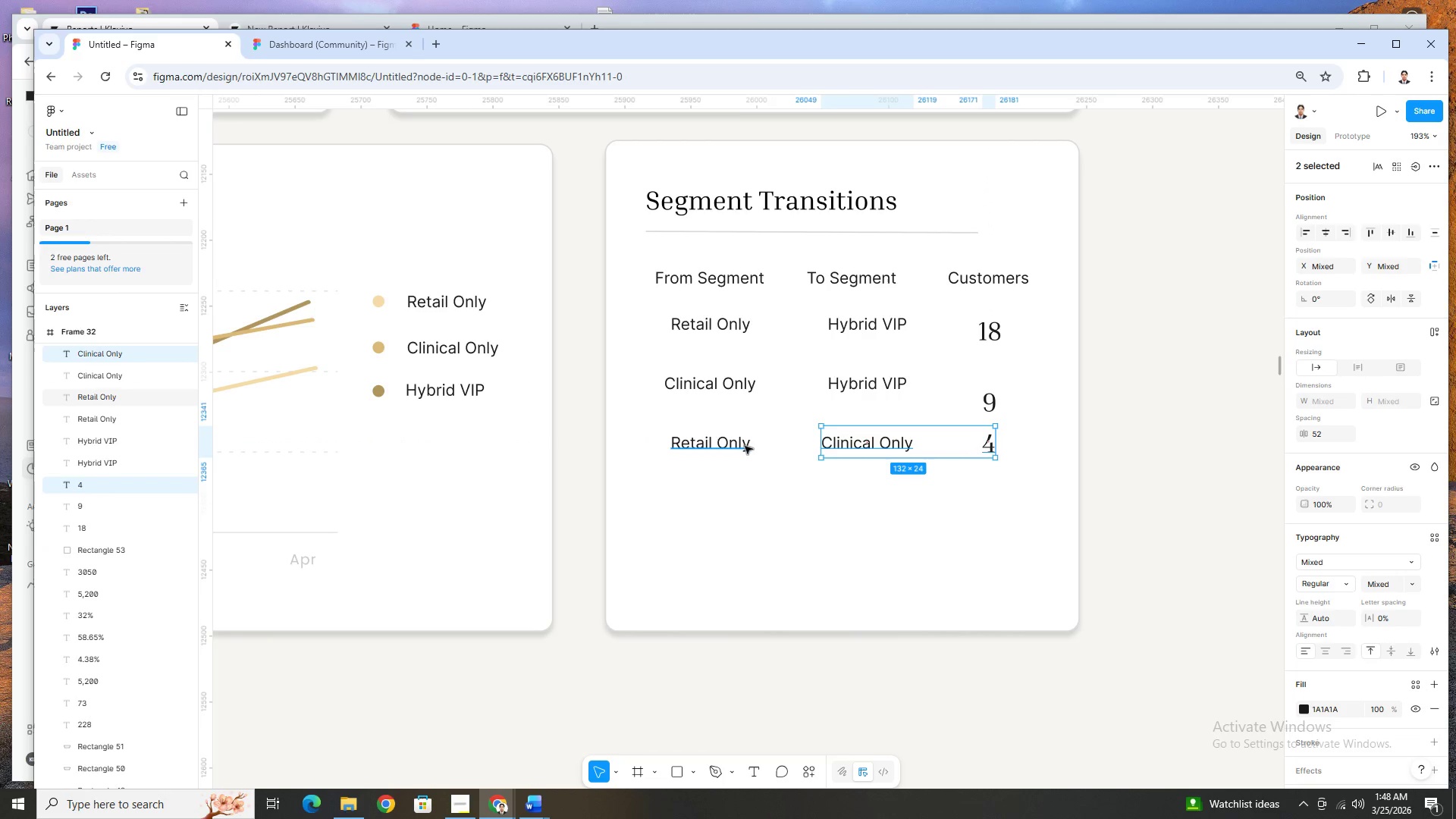 
left_click([741, 445])
 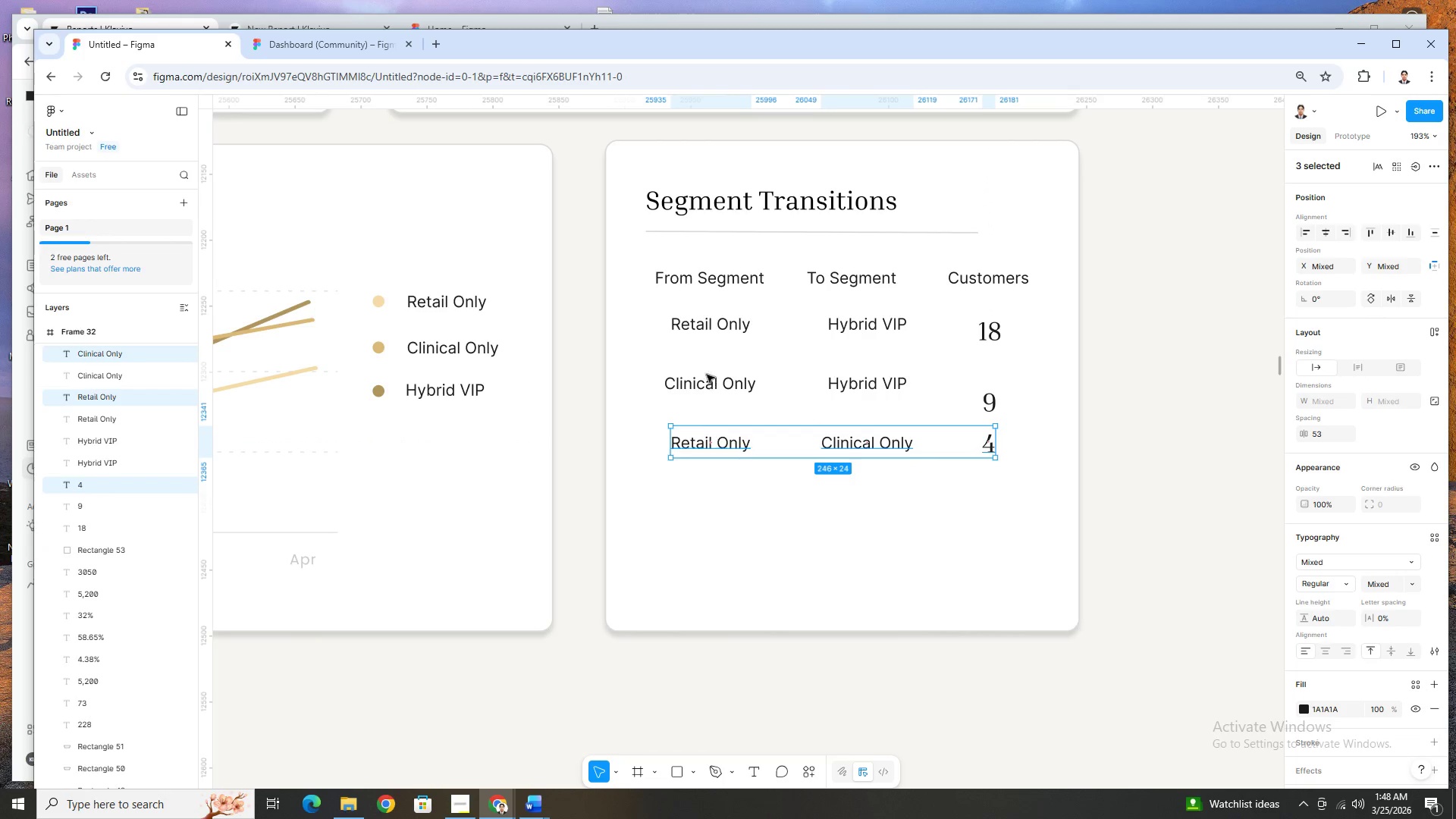 
double_click([707, 375])
 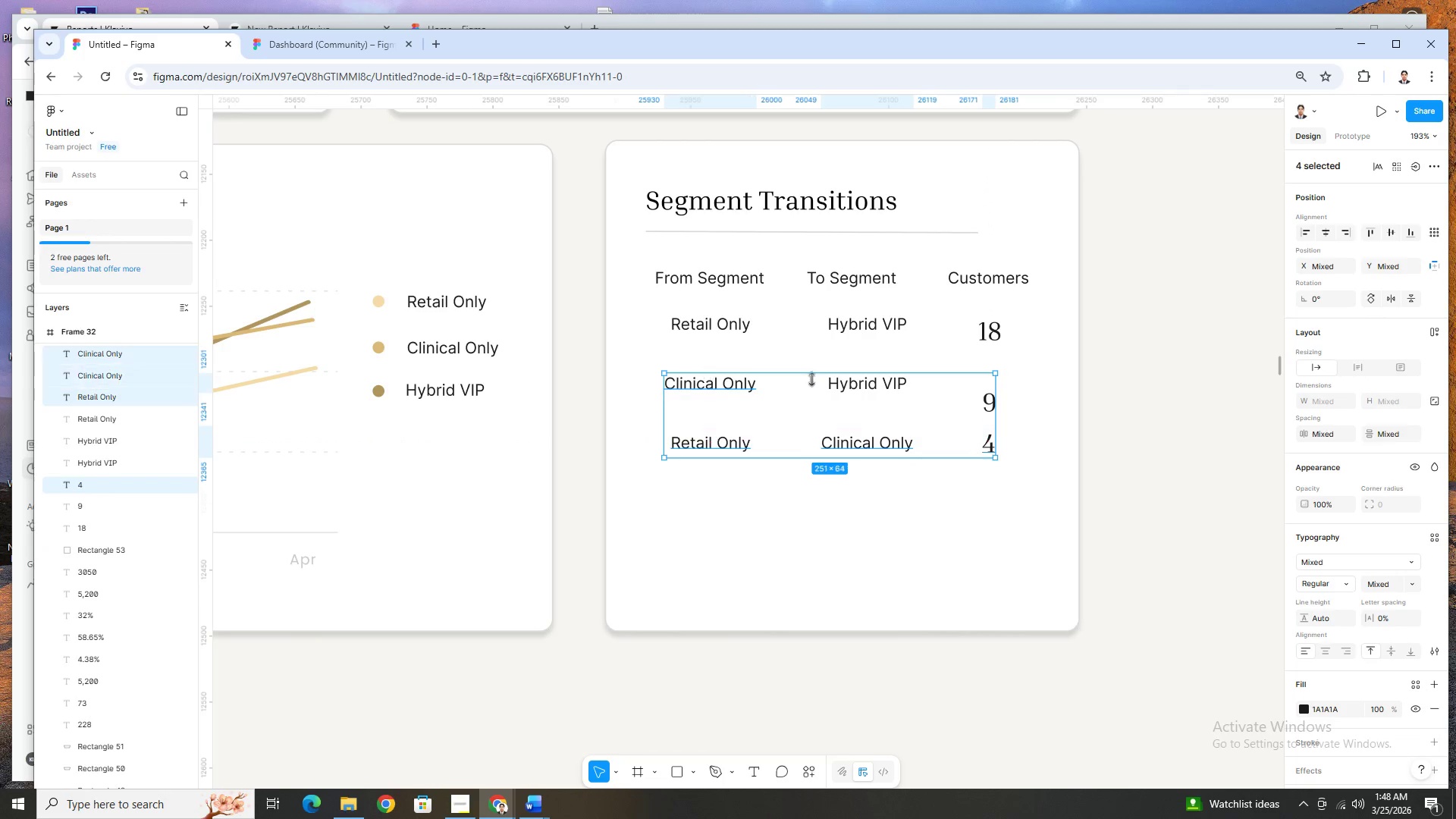 
hold_key(key=ShiftLeft, duration=1.51)
left_click([876, 385])
 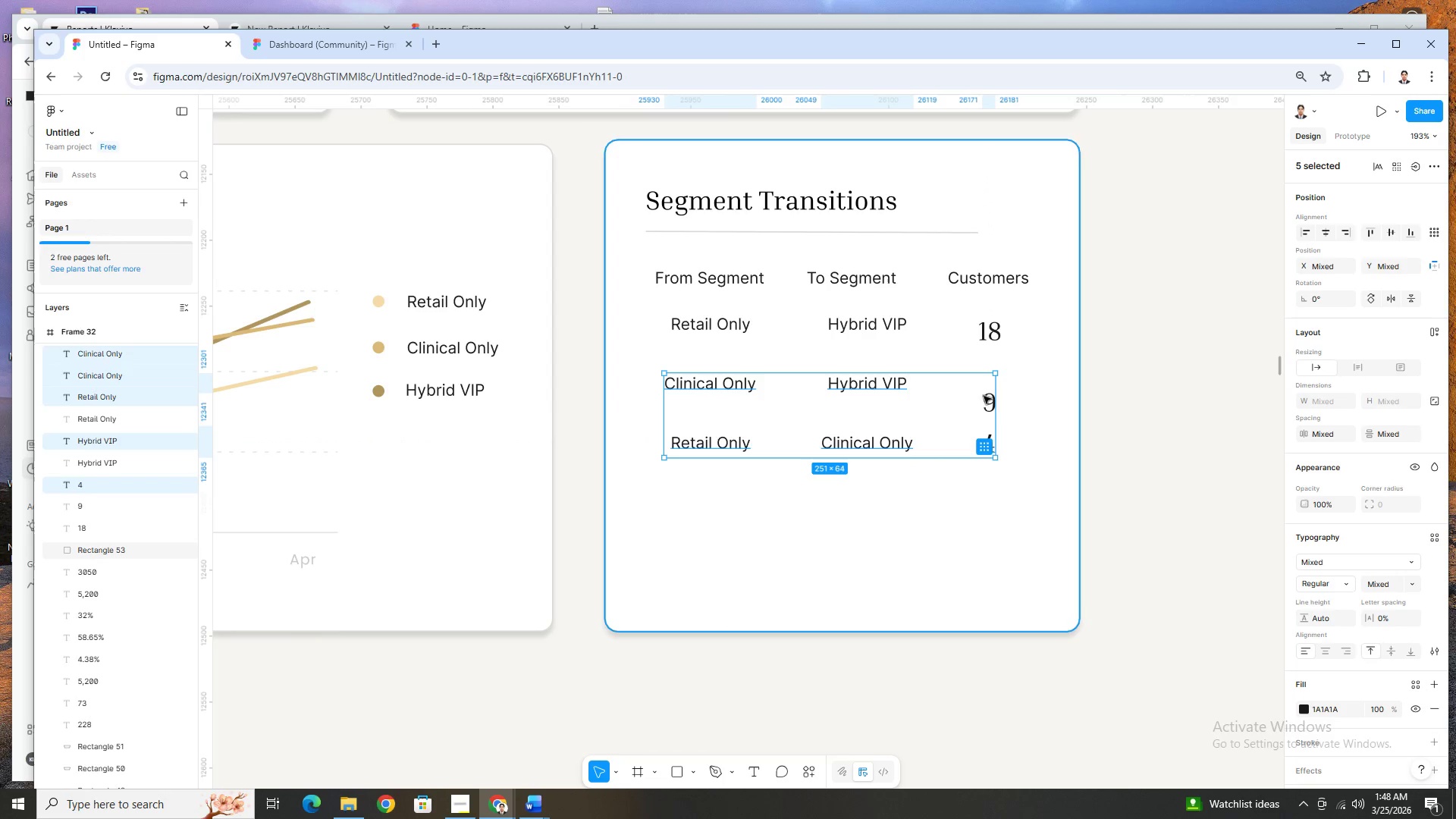 
left_click([986, 397])
 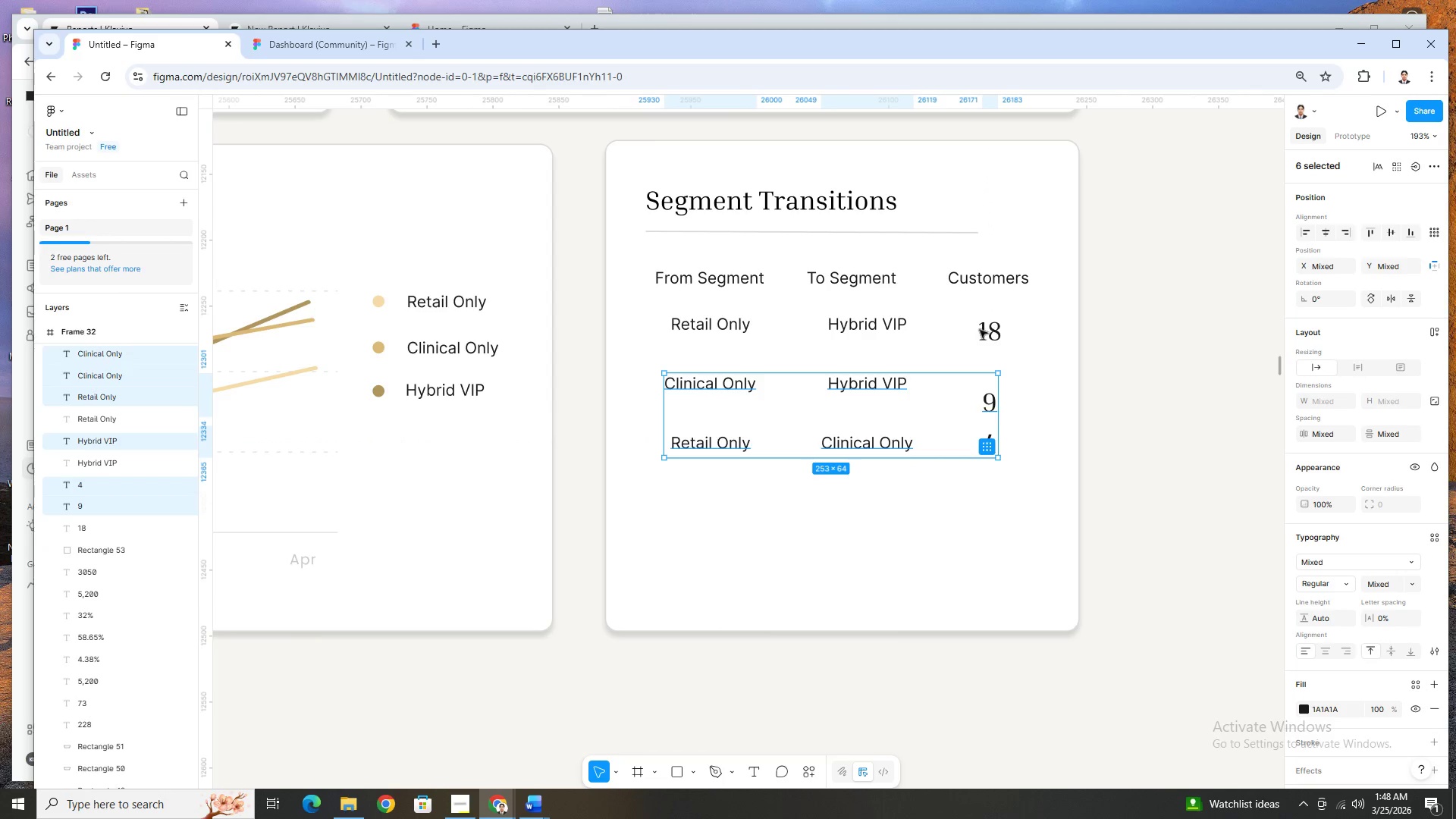 
hold_key(key=ShiftLeft, duration=1.5)
double_click([980, 314])
 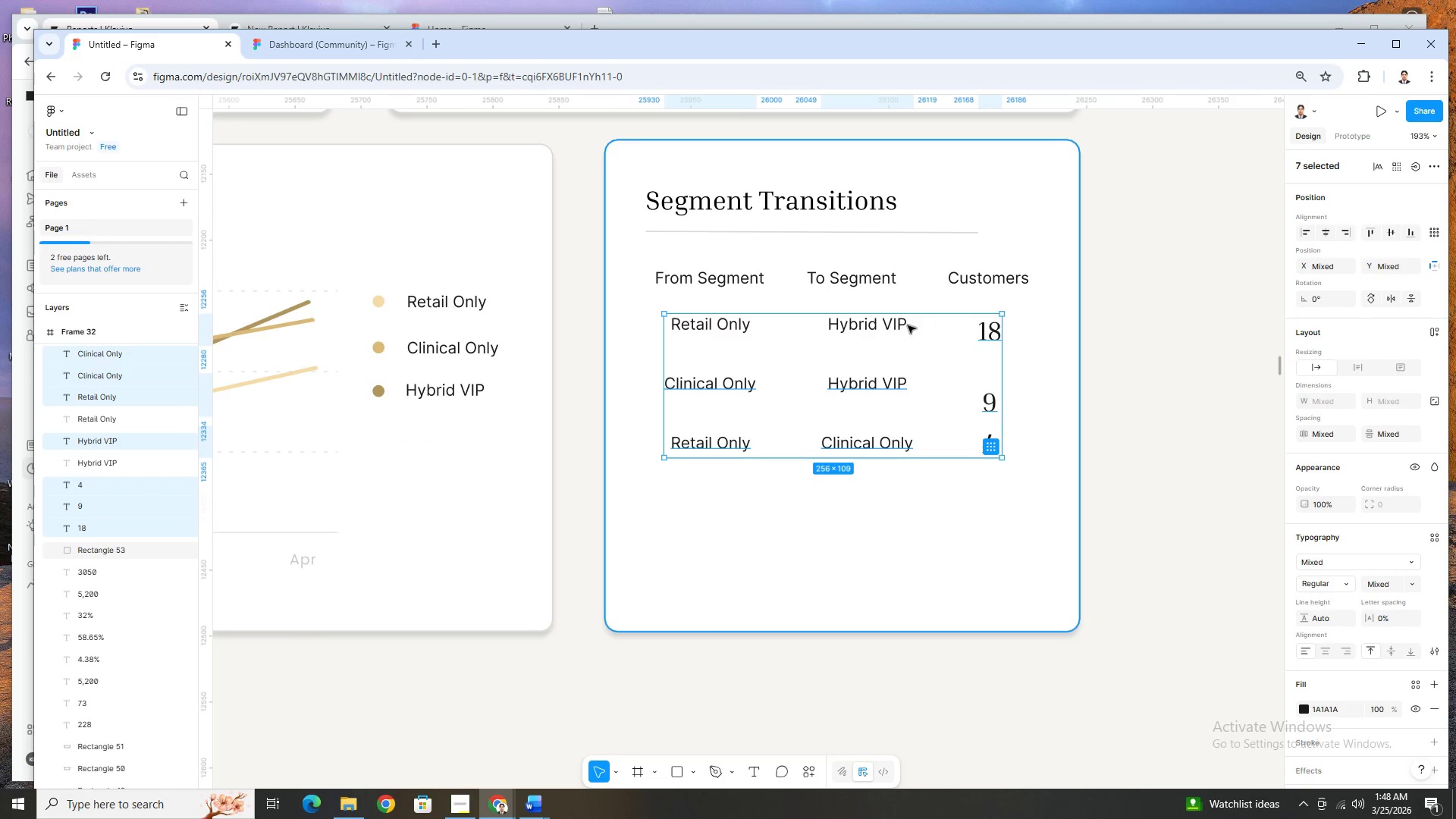 
left_click([884, 328])
 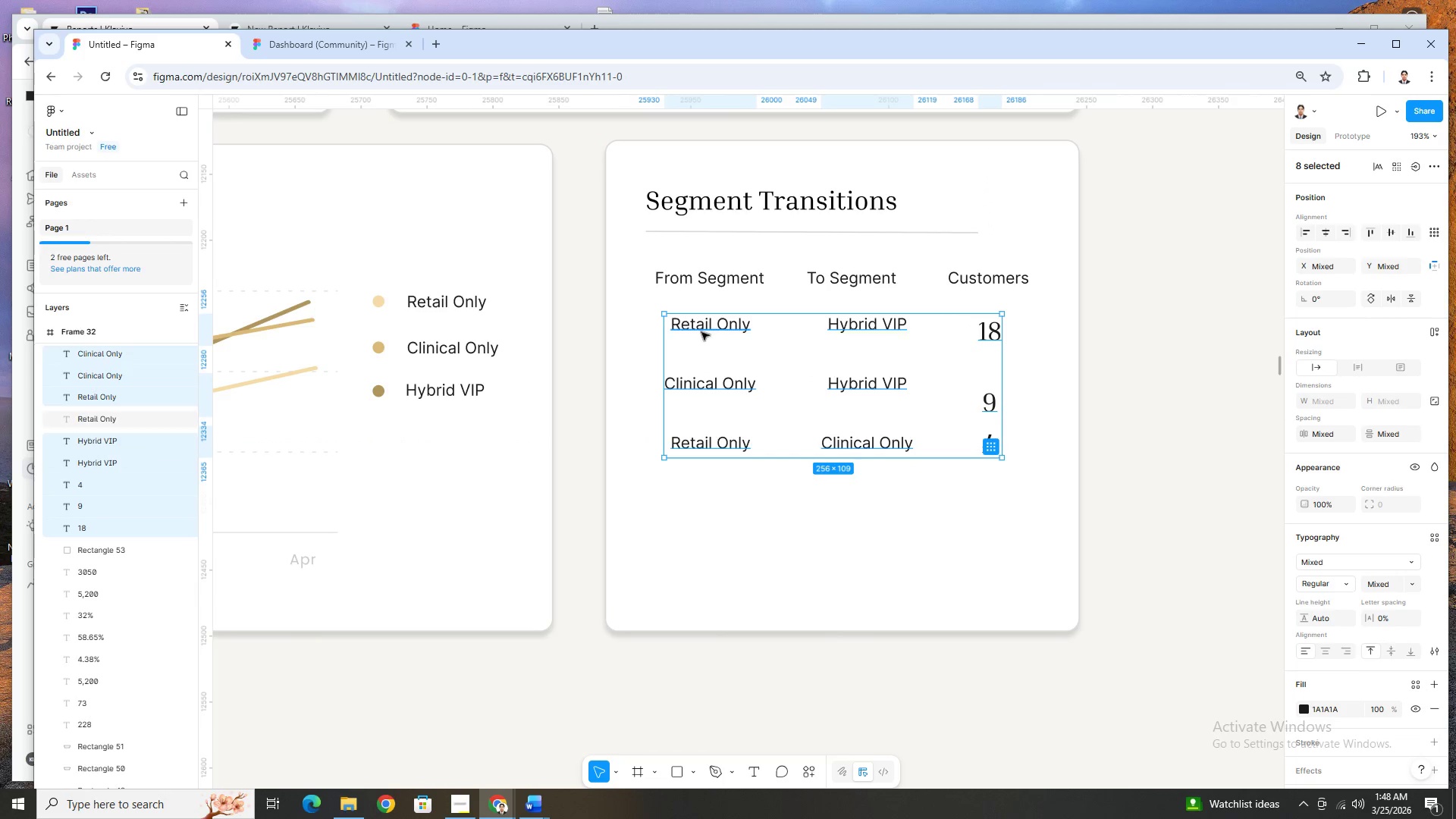 
left_click([701, 332])
 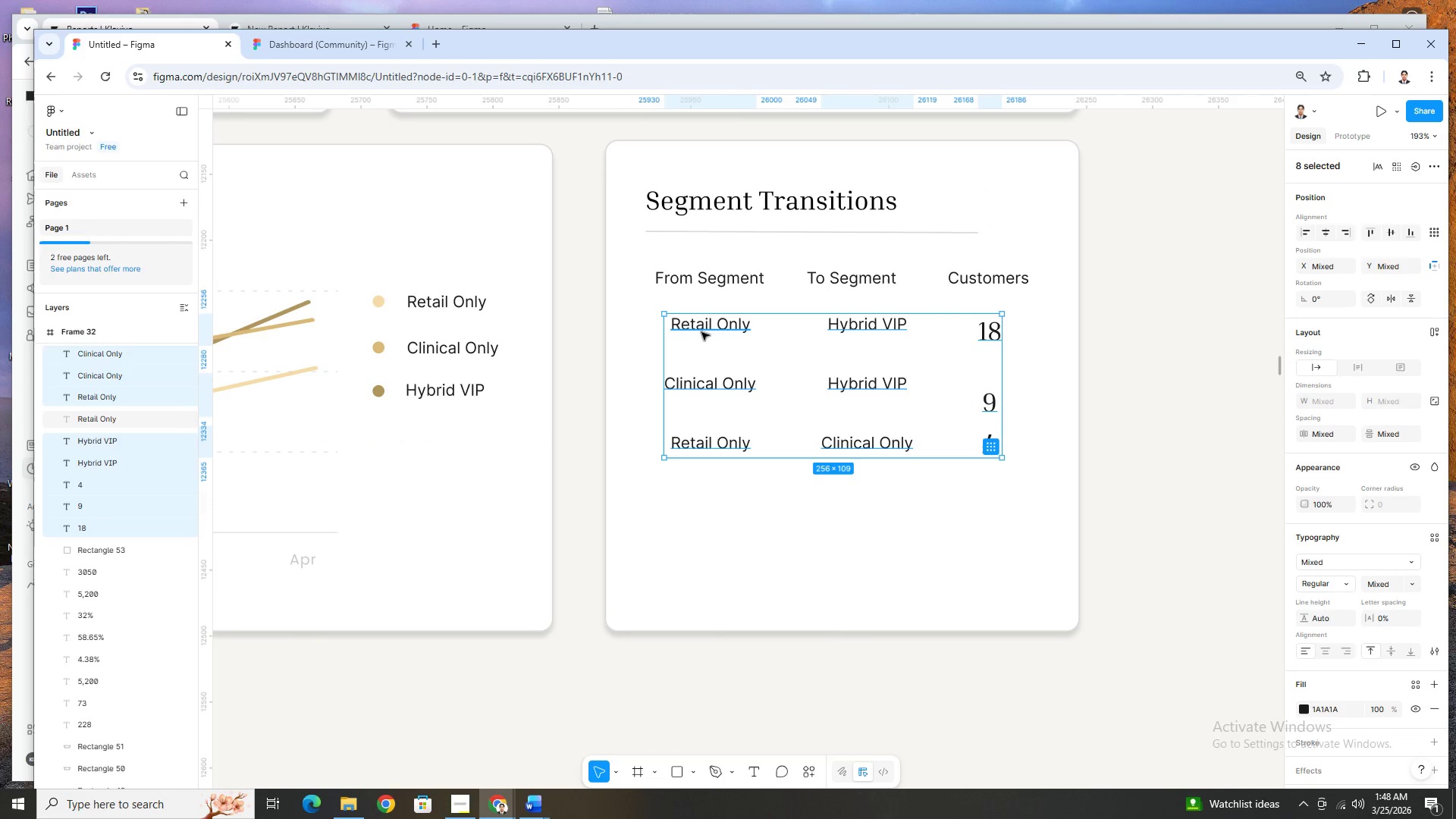 
key(Shift+ShiftLeft)
 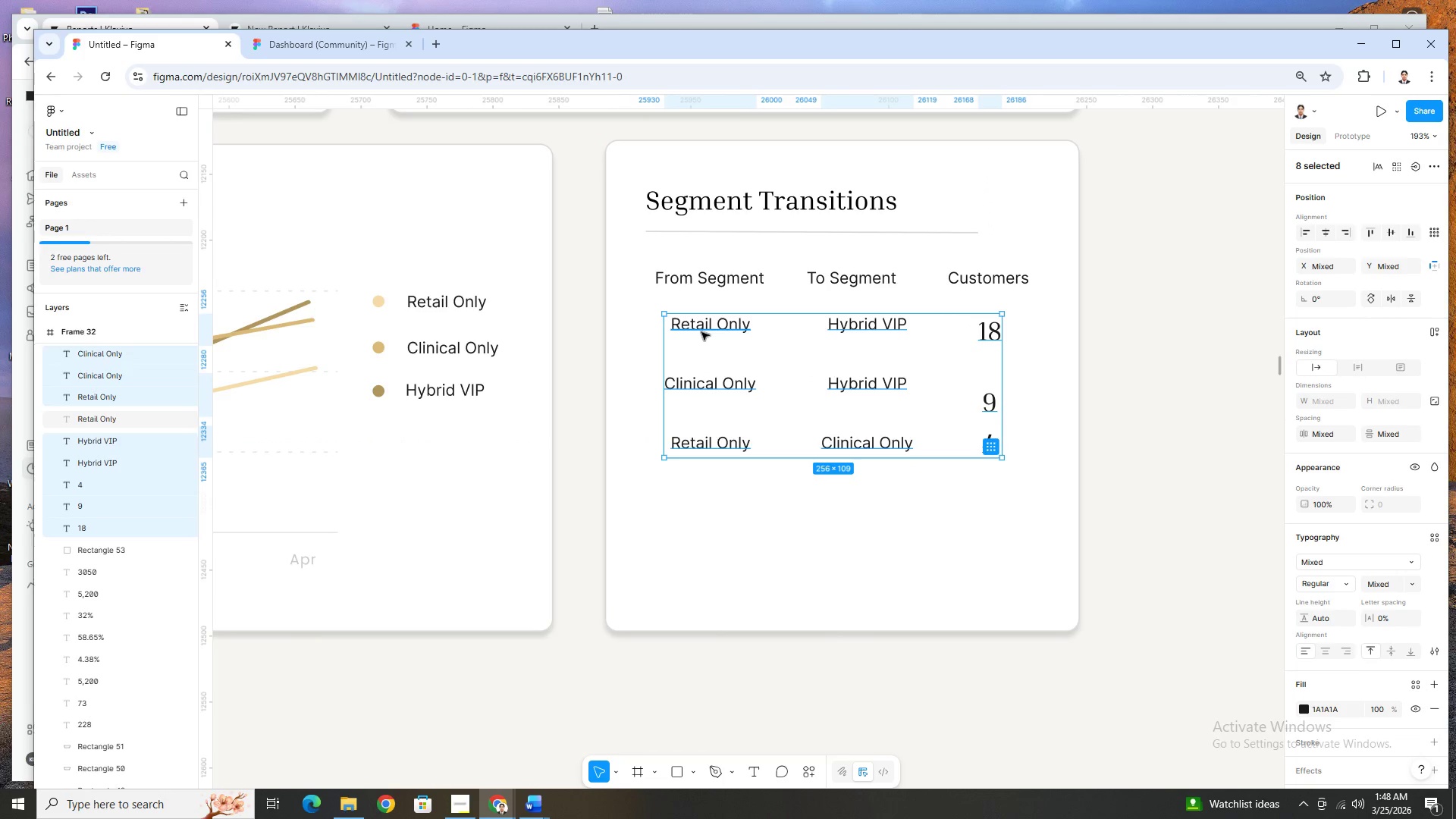 
key(Shift+ShiftLeft)
 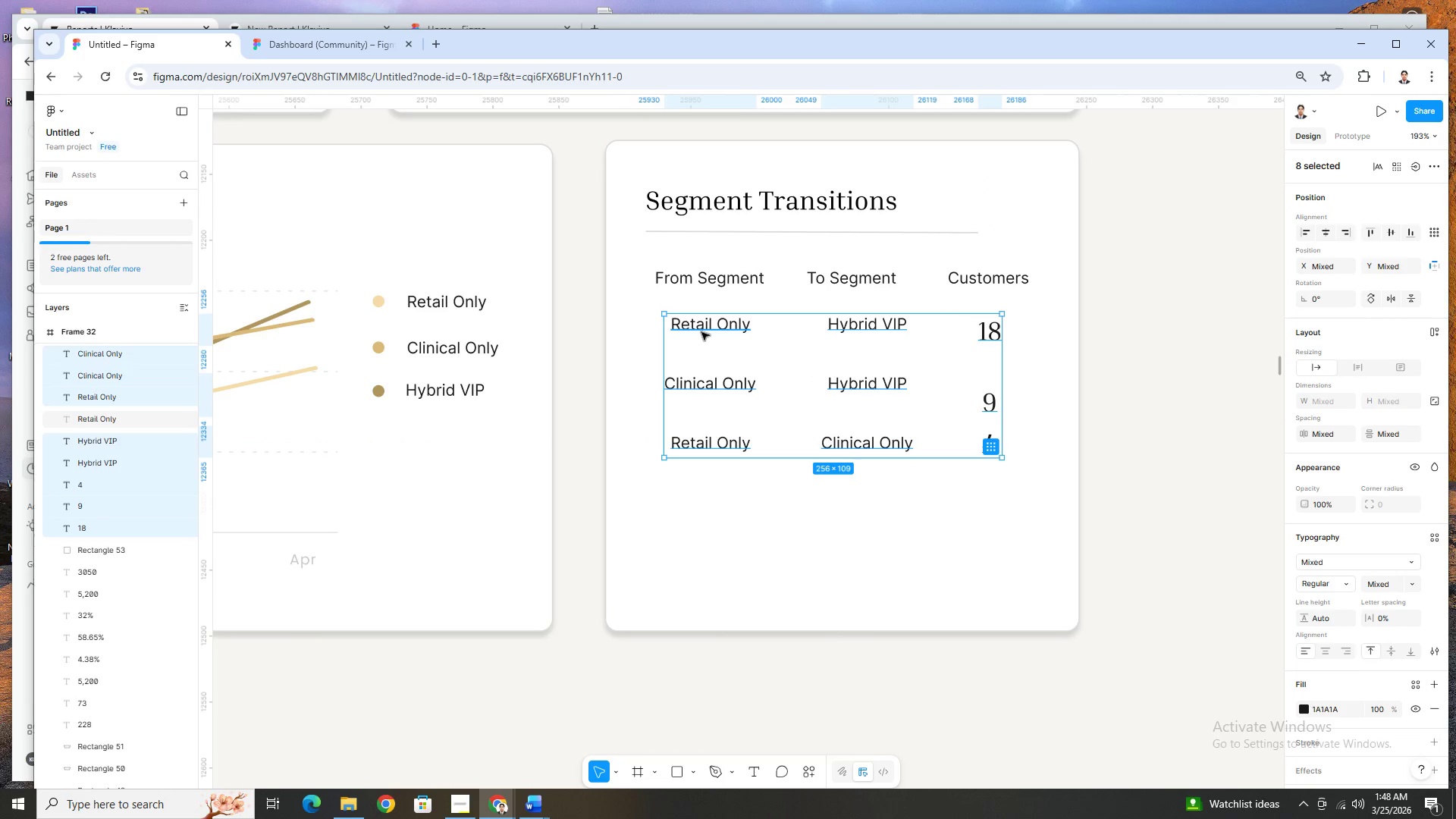 
key(Shift+ShiftLeft)
 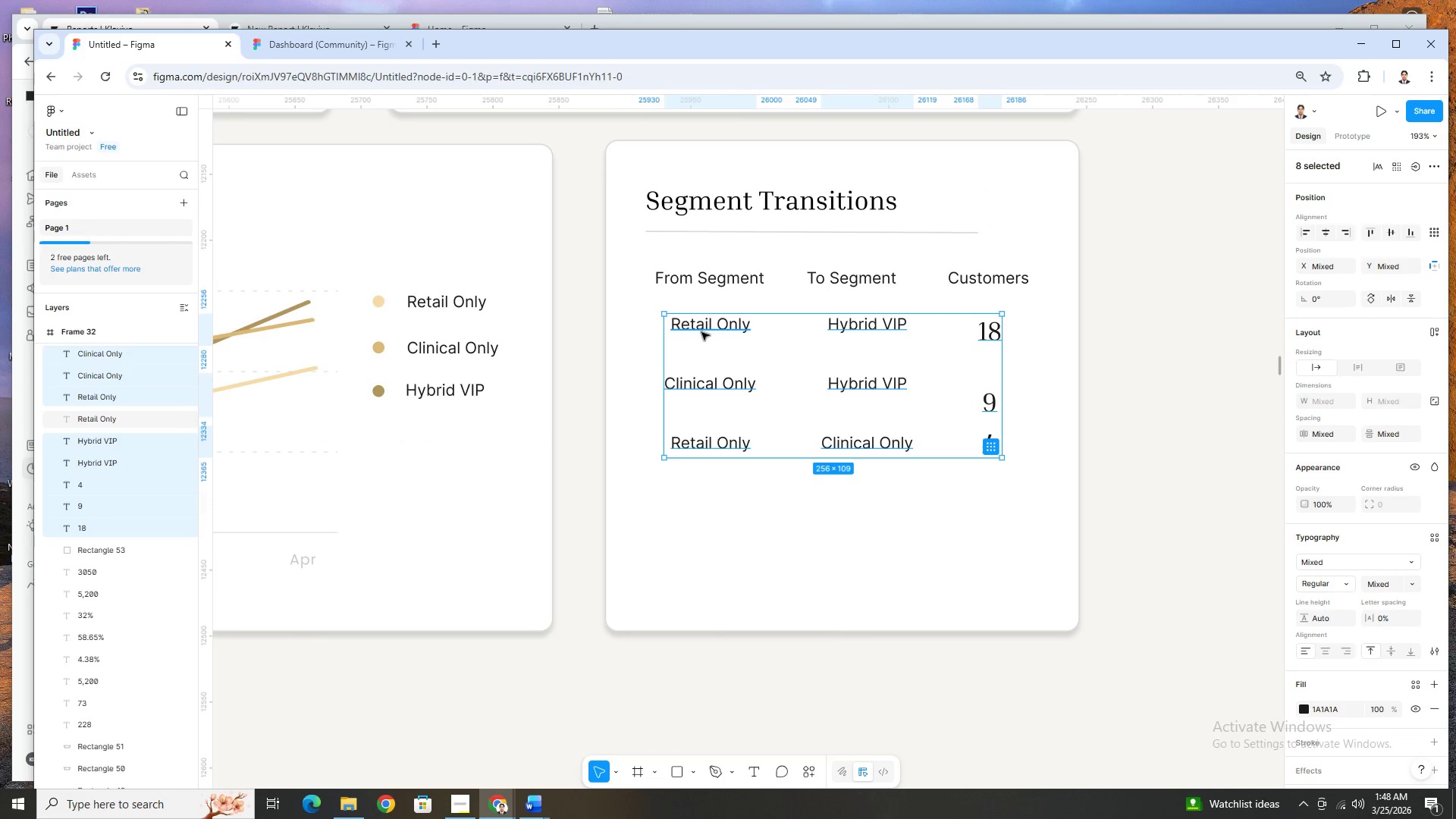 
key(Shift+ShiftLeft)
 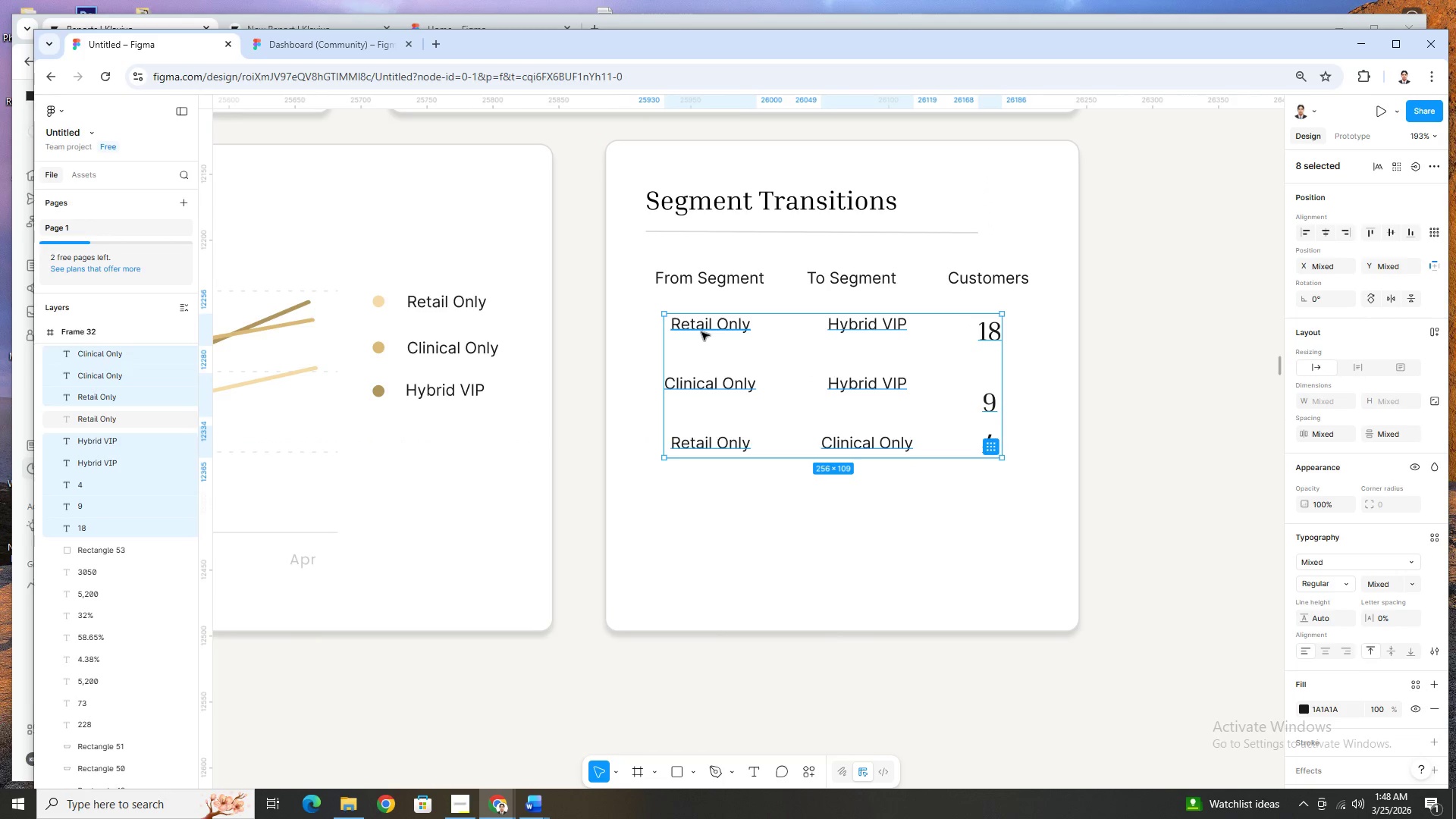 
key(Shift+ShiftLeft)
 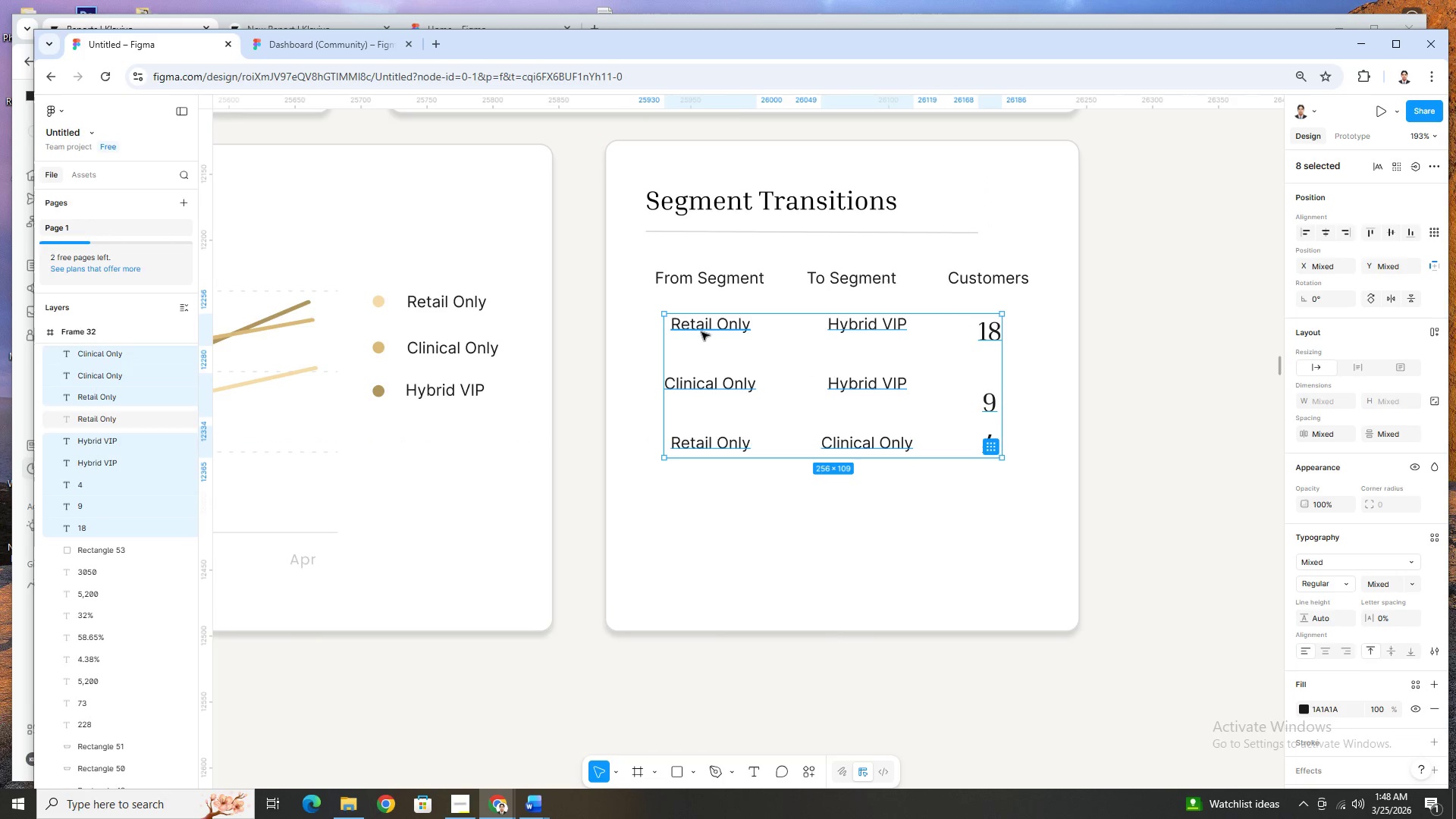 
hold_key(key=ShiftLeft, duration=9.83)
 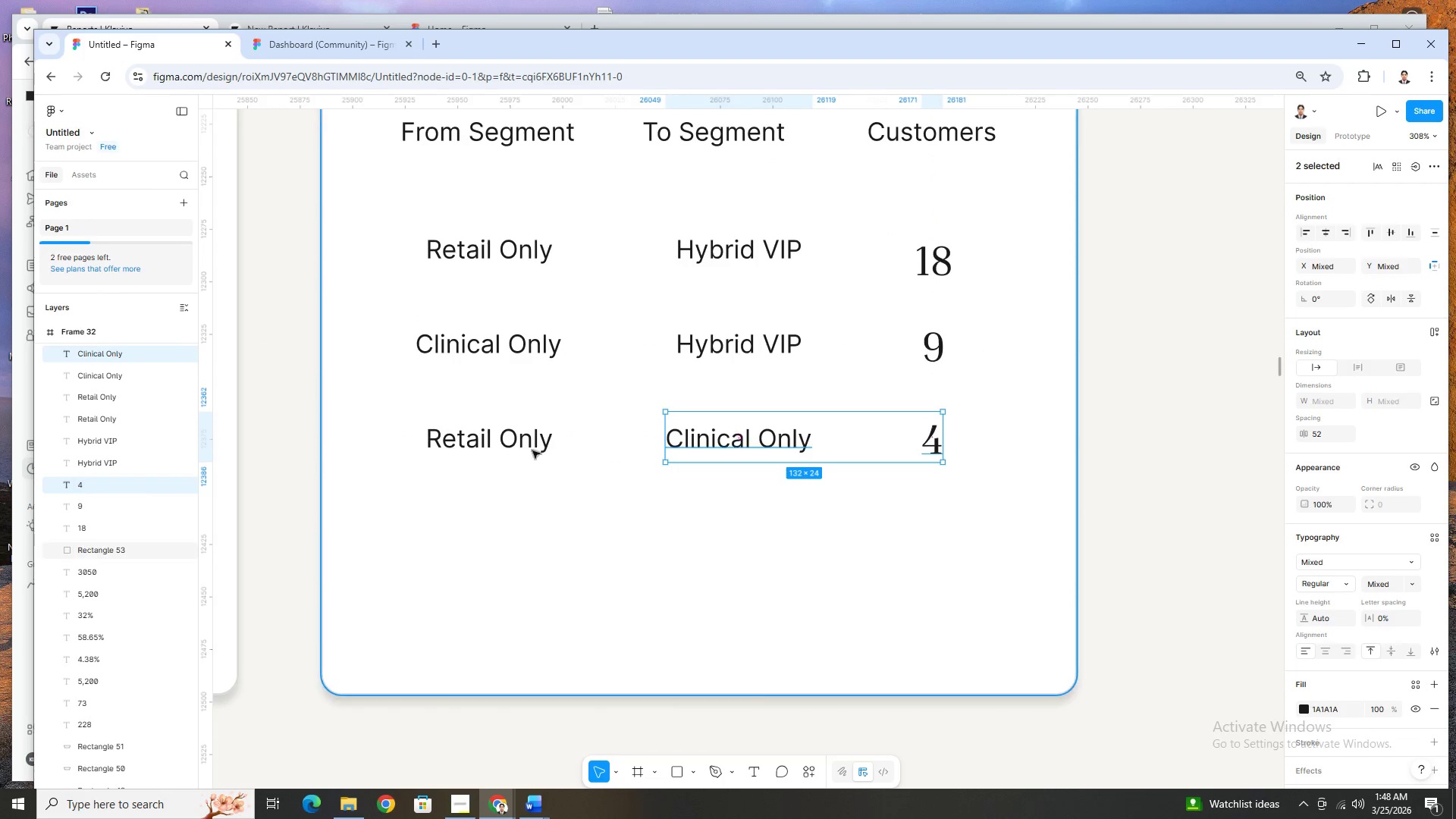 
hold_key(key=ArrowDown, duration=1.02)
 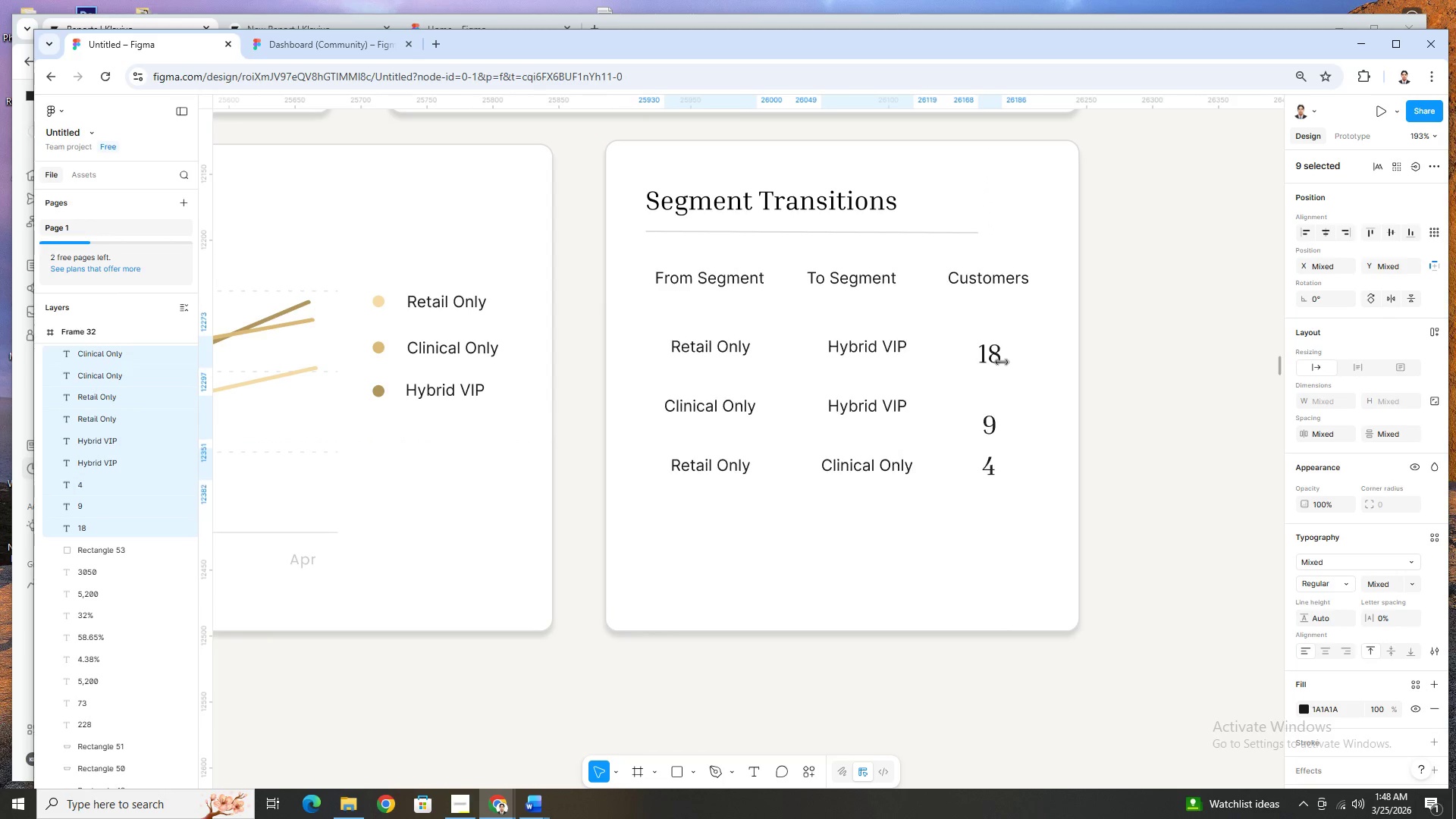 
hold_key(key=ArrowDown, duration=0.62)
 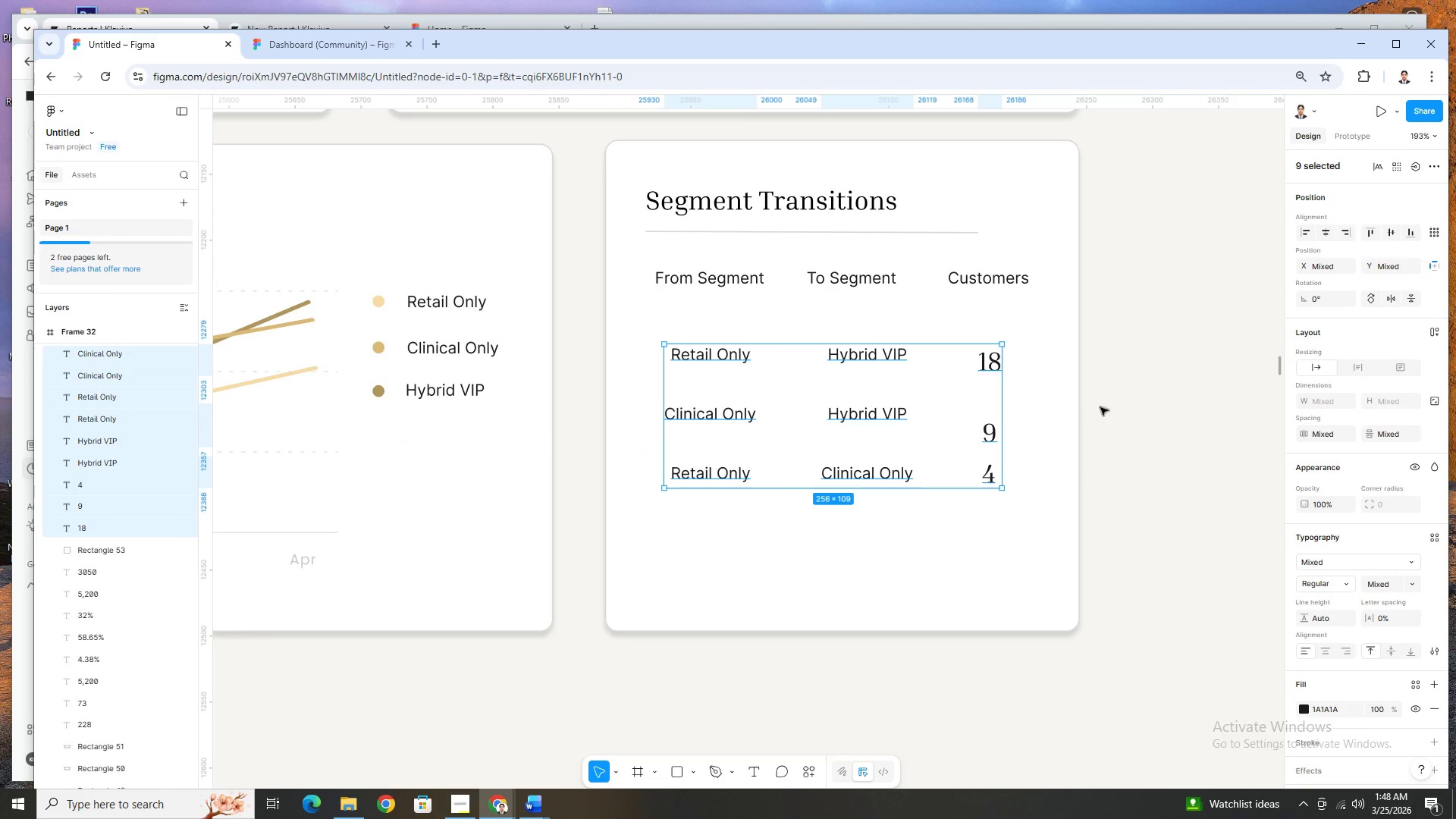 
key(ArrowUp)
 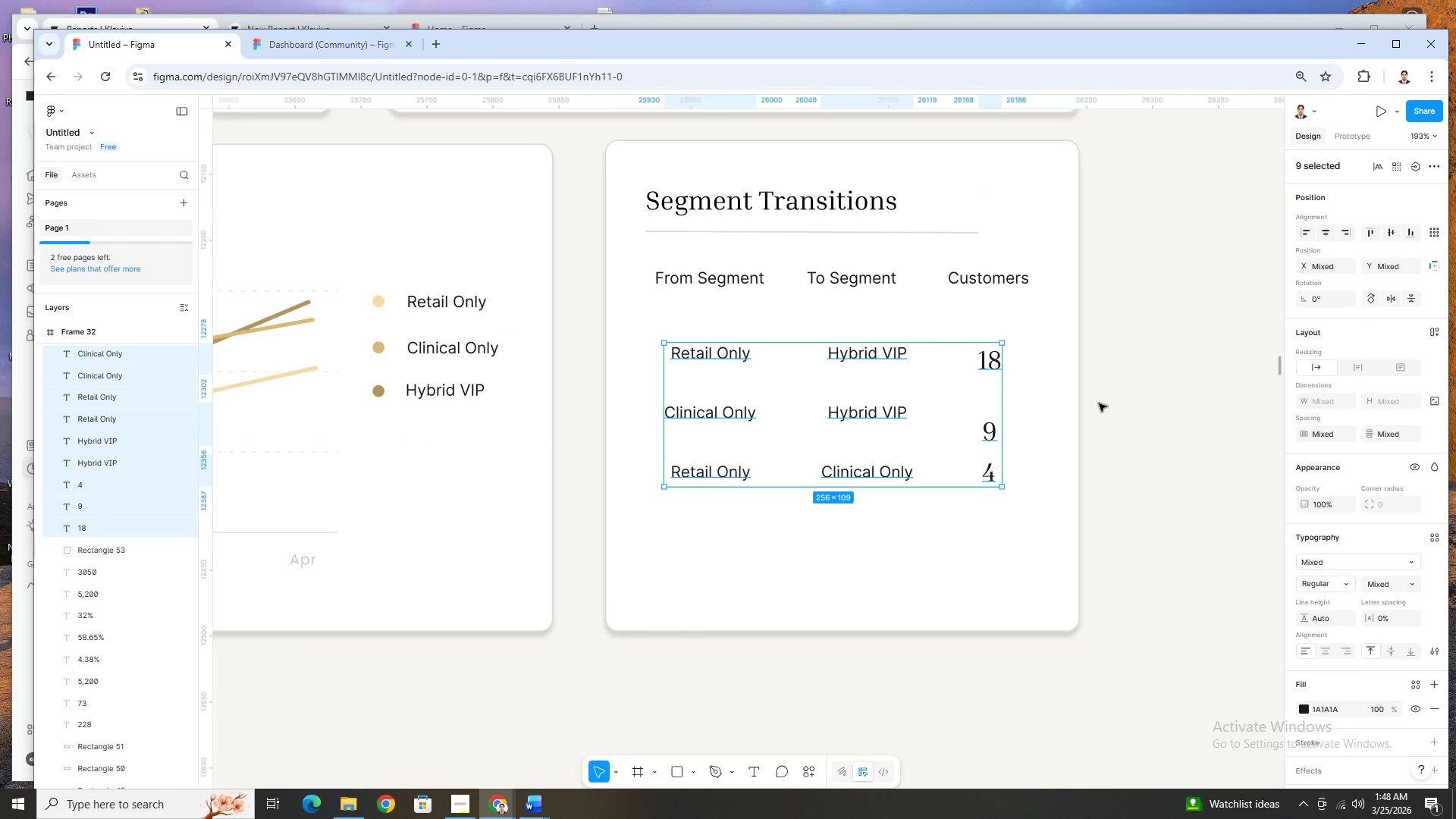 
key(ArrowUp)
 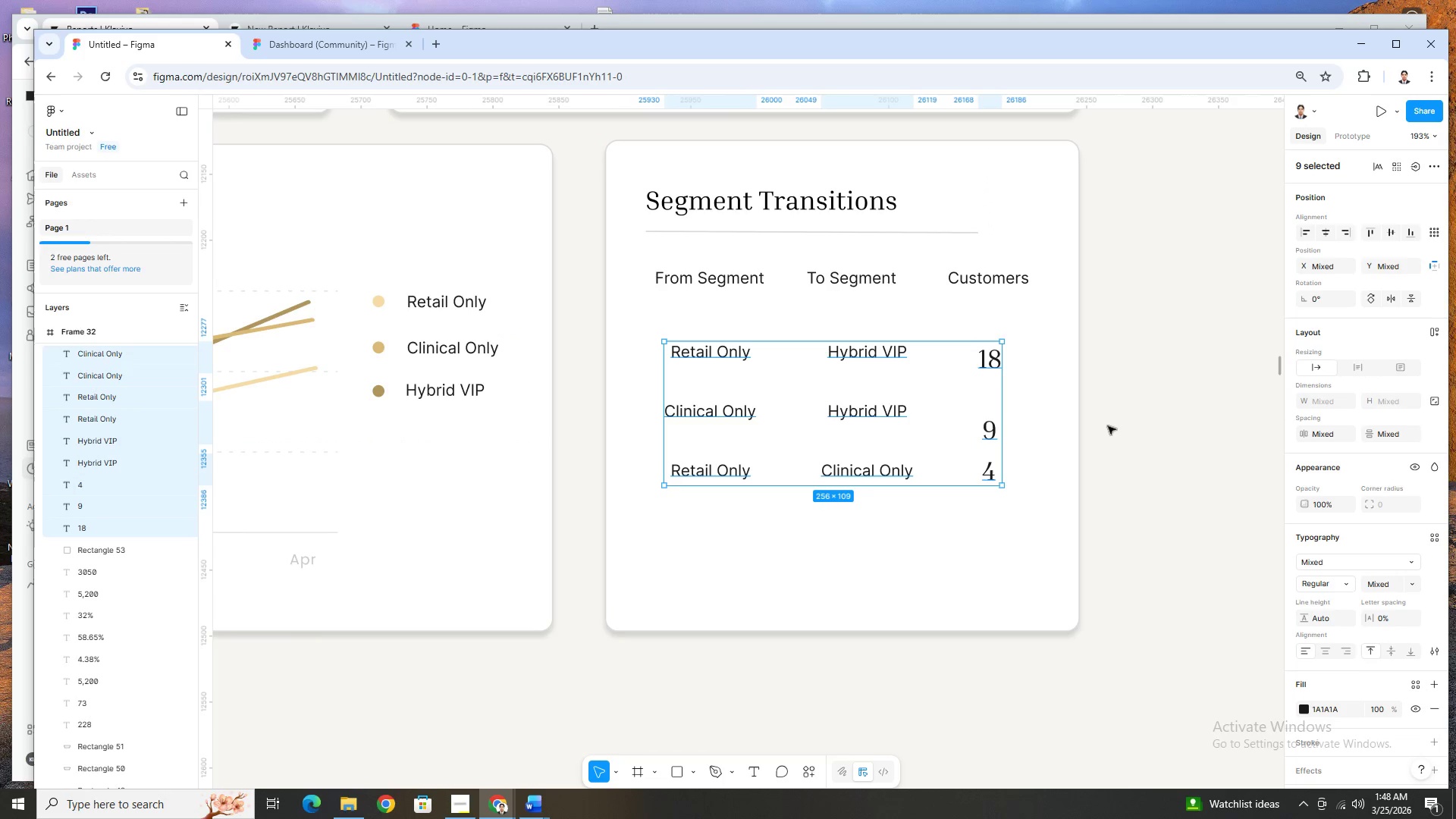 
left_click([1109, 426])
 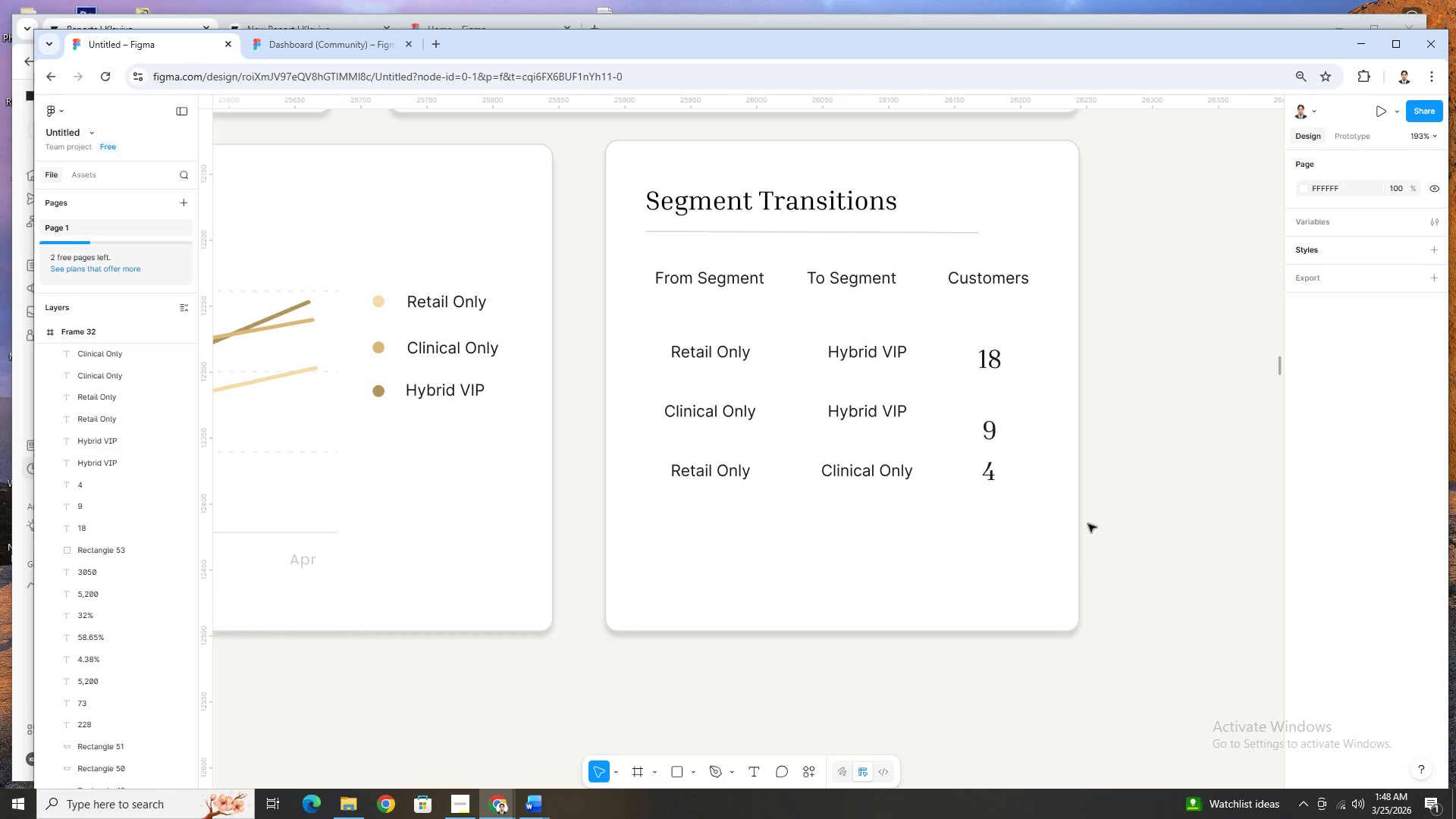 
hold_key(key=ControlLeft, duration=0.33)
scroll: coordinate [1085, 525], scroll_direction: up, amount: 2.0
 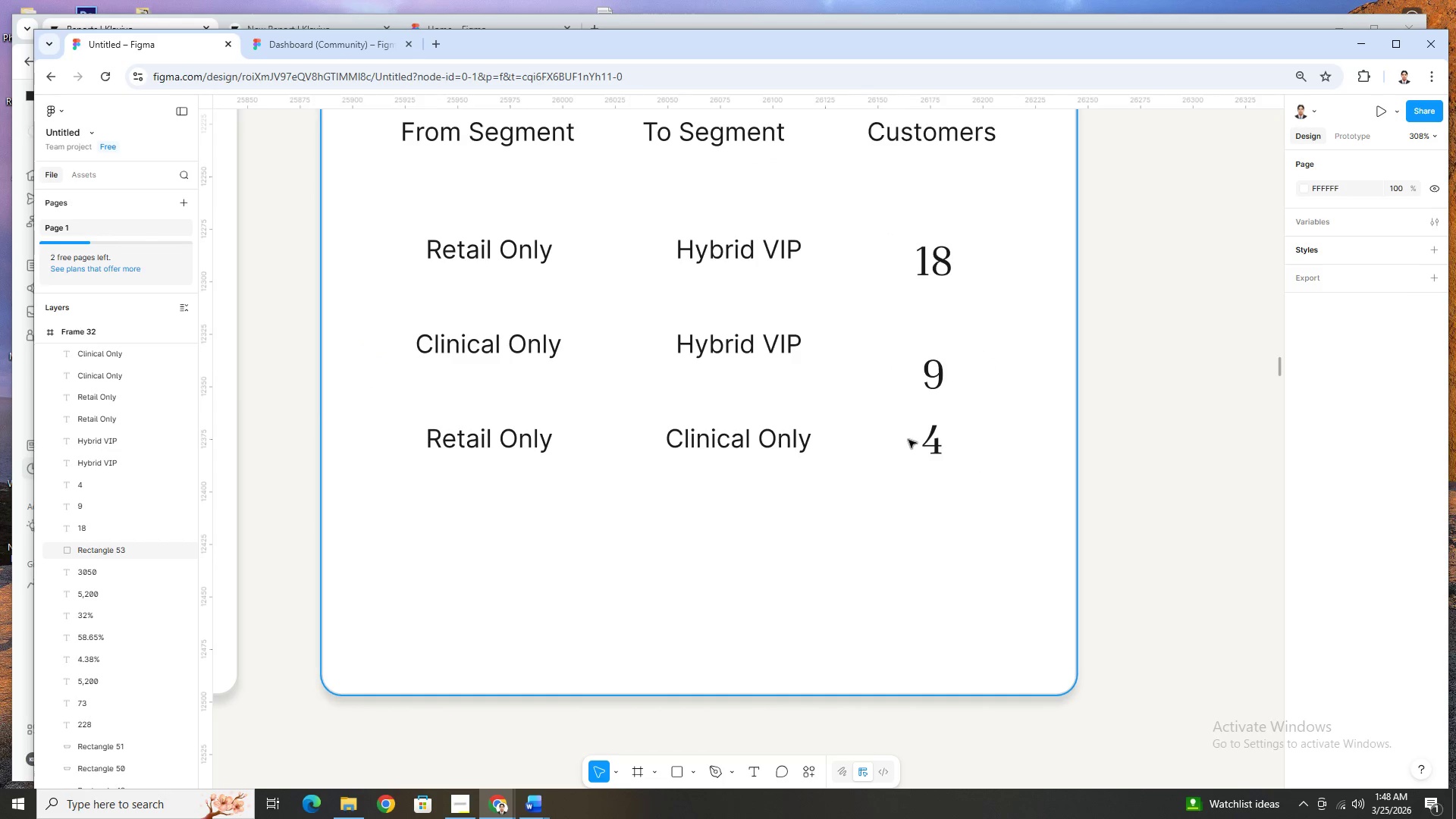 
left_click([934, 374])
 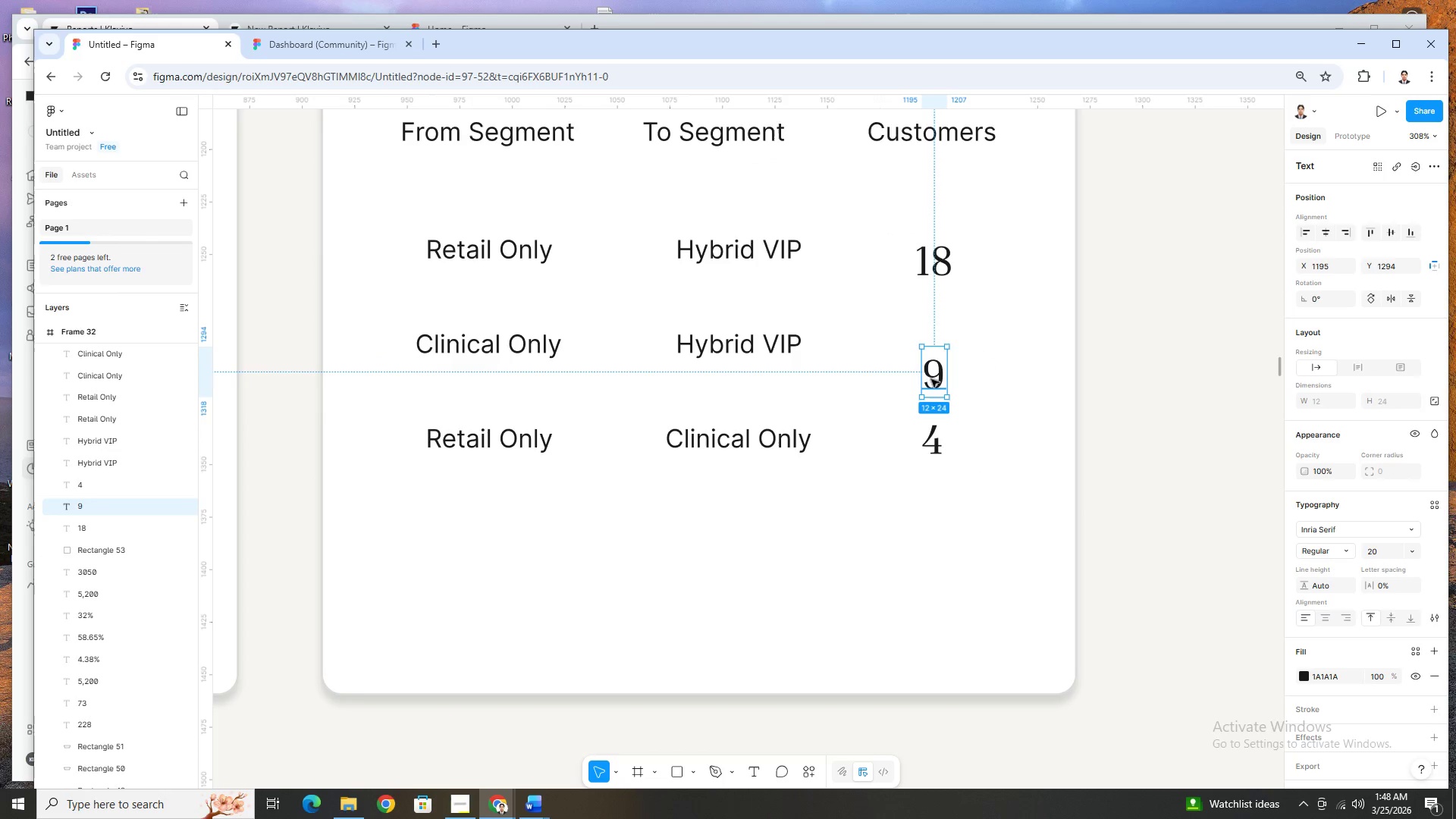 
left_click_drag(start_coordinate=[931, 379], to_coordinate=[932, 353])
 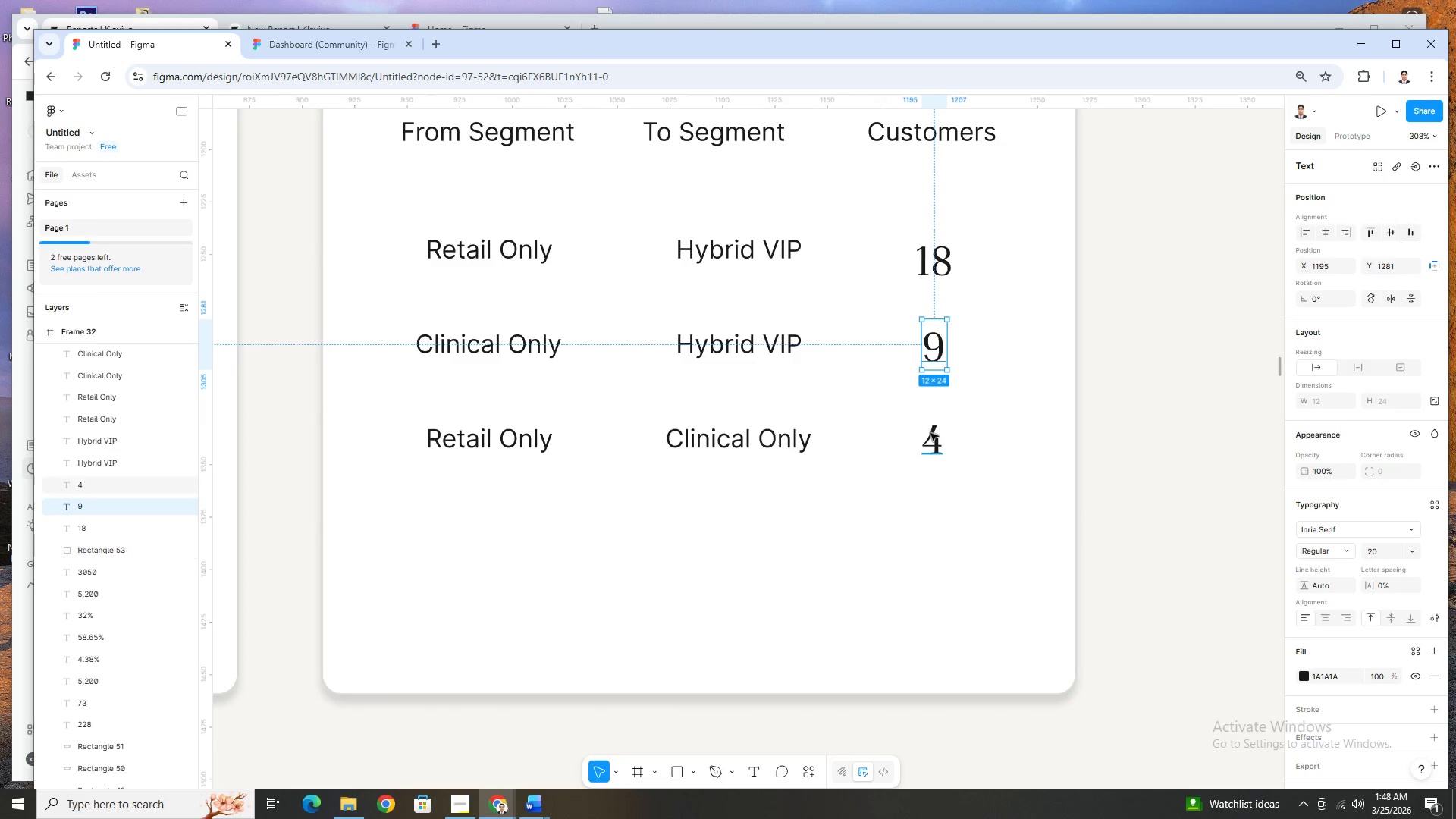 
left_click([933, 435])
 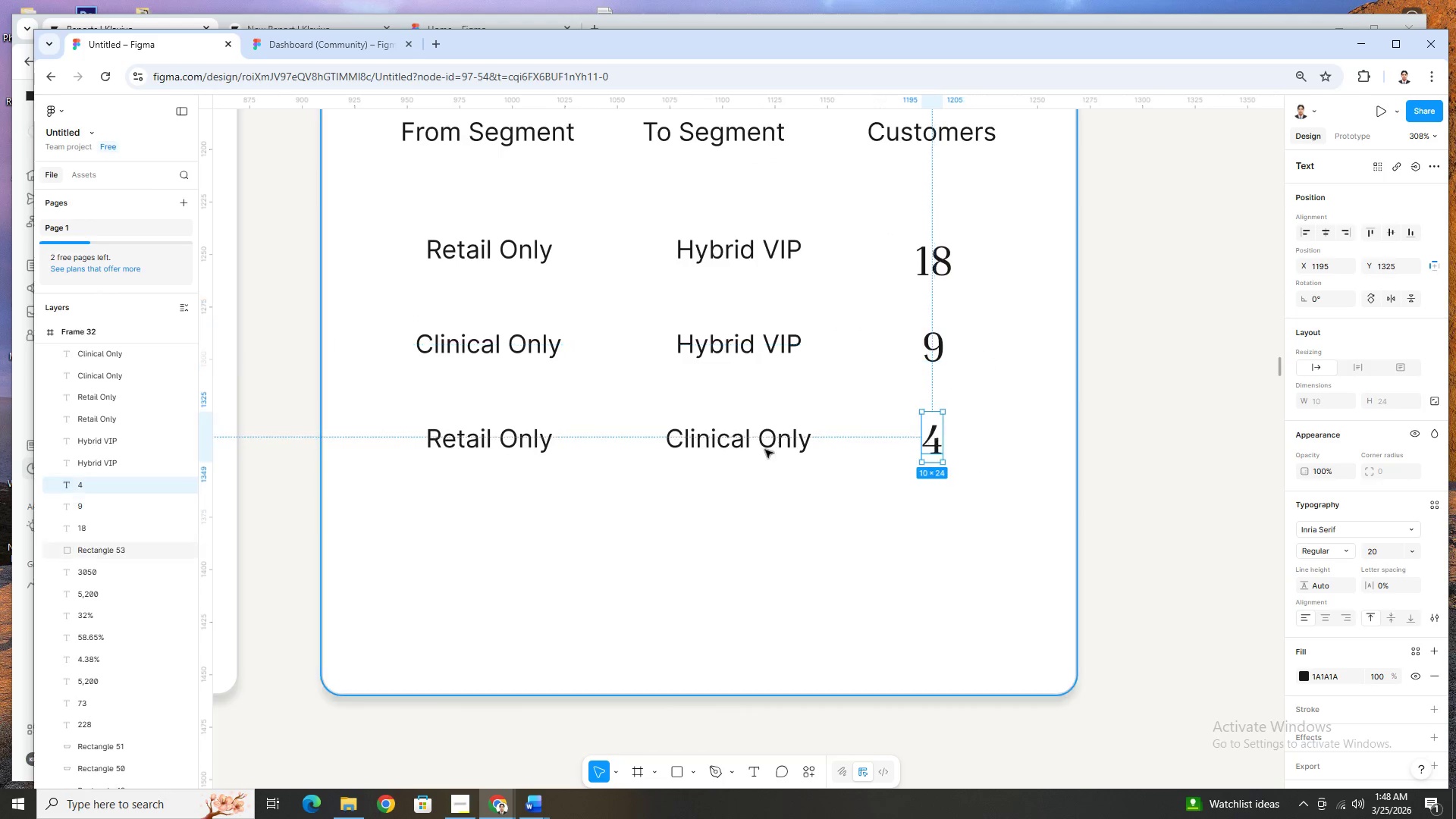 
hold_key(key=ShiftLeft, duration=0.89)
left_click([509, 450])
 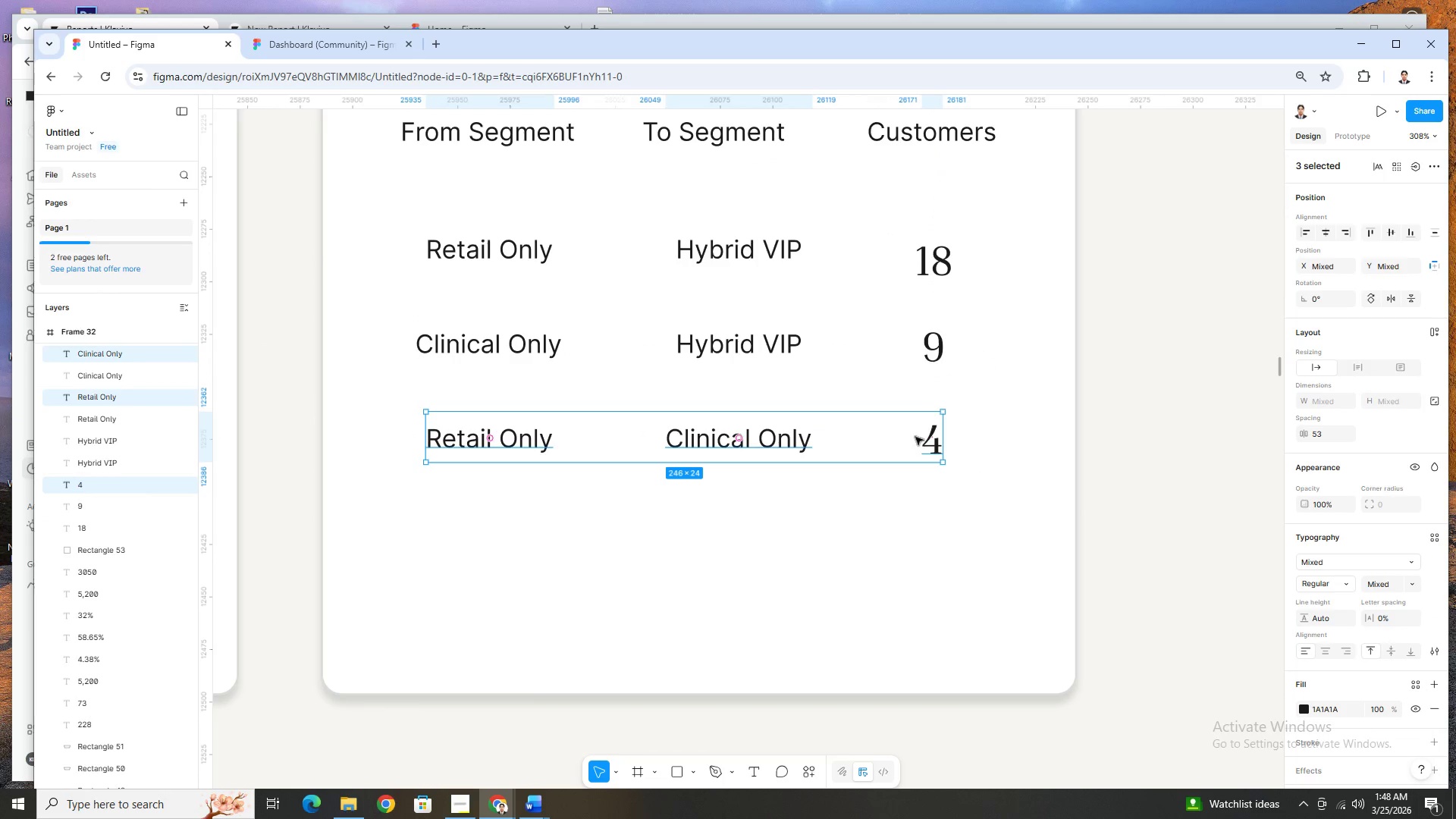 
left_click_drag(start_coordinate=[918, 439], to_coordinate=[917, 480])
 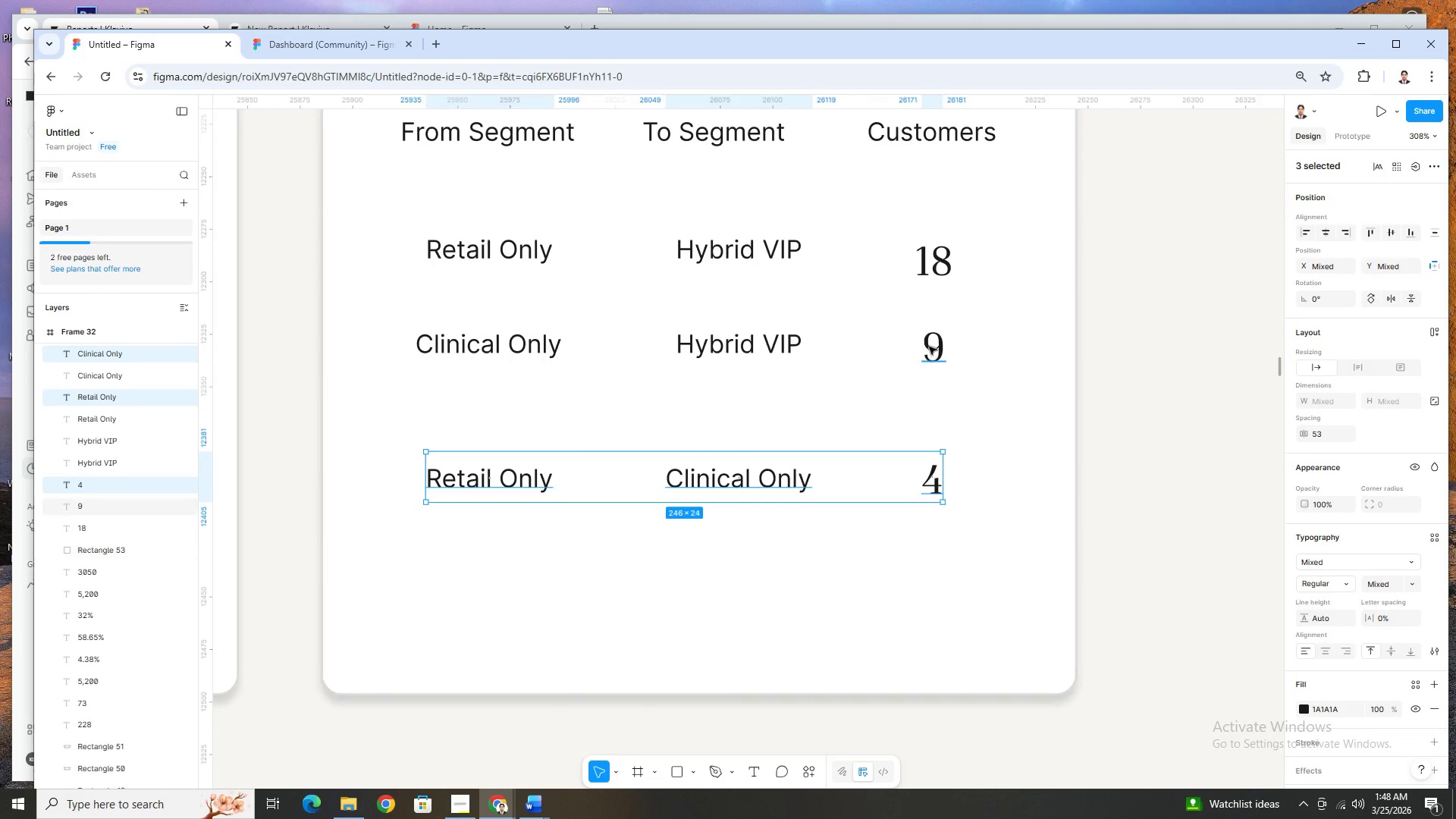 
left_click([930, 343])
 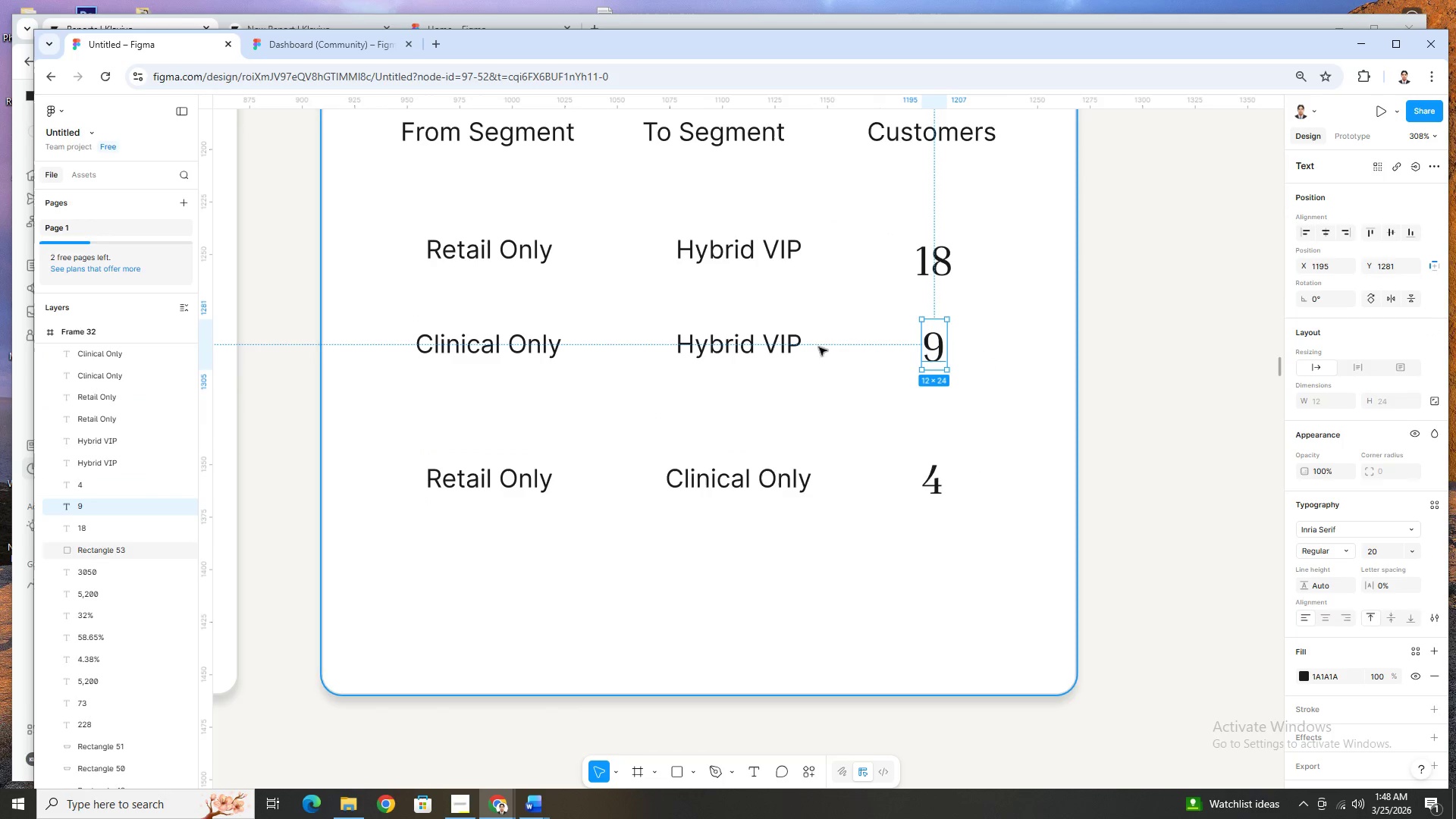 
hold_key(key=ShiftLeft, duration=0.75)
left_click([746, 347])
 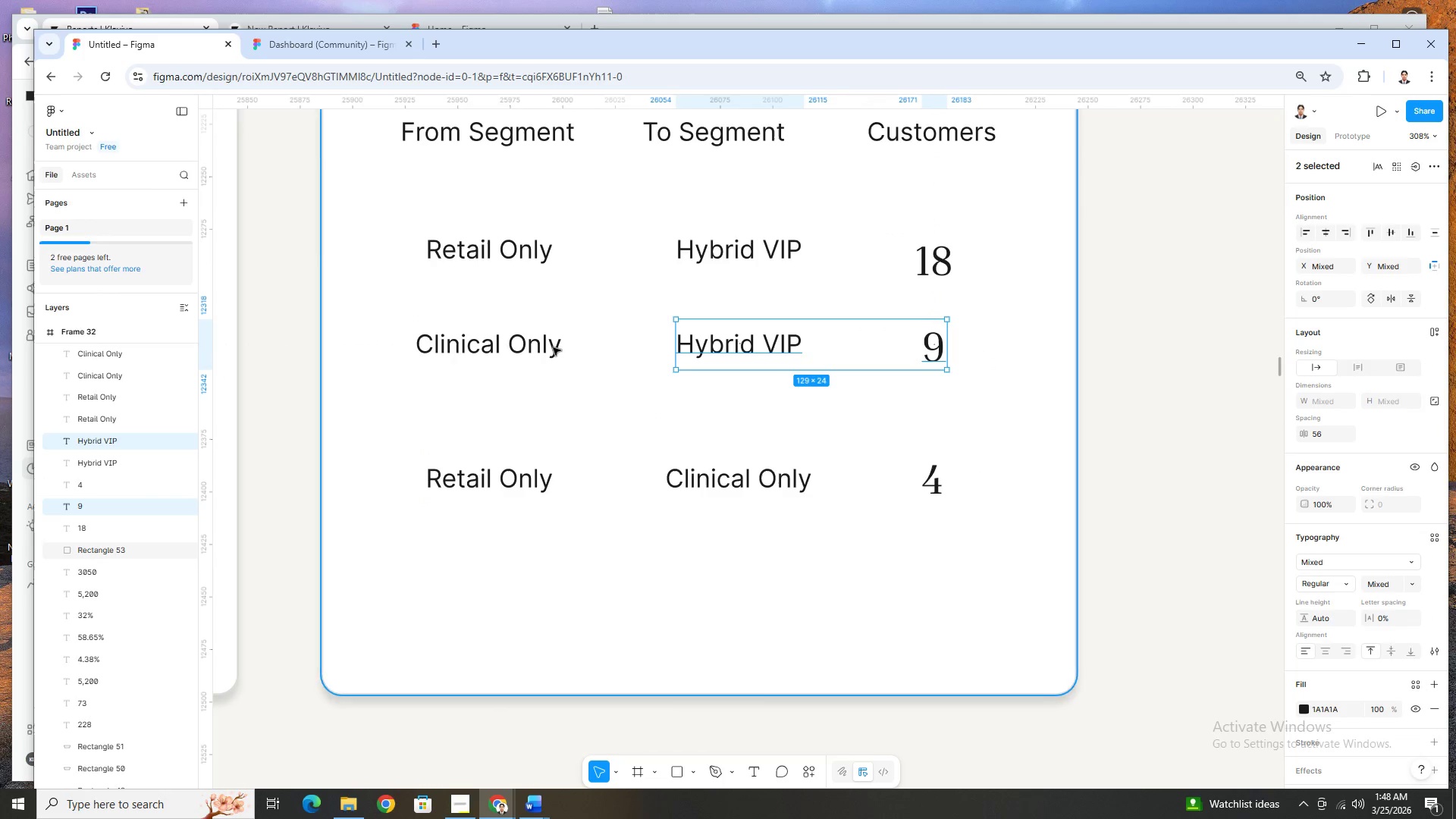 
double_click([540, 350])
 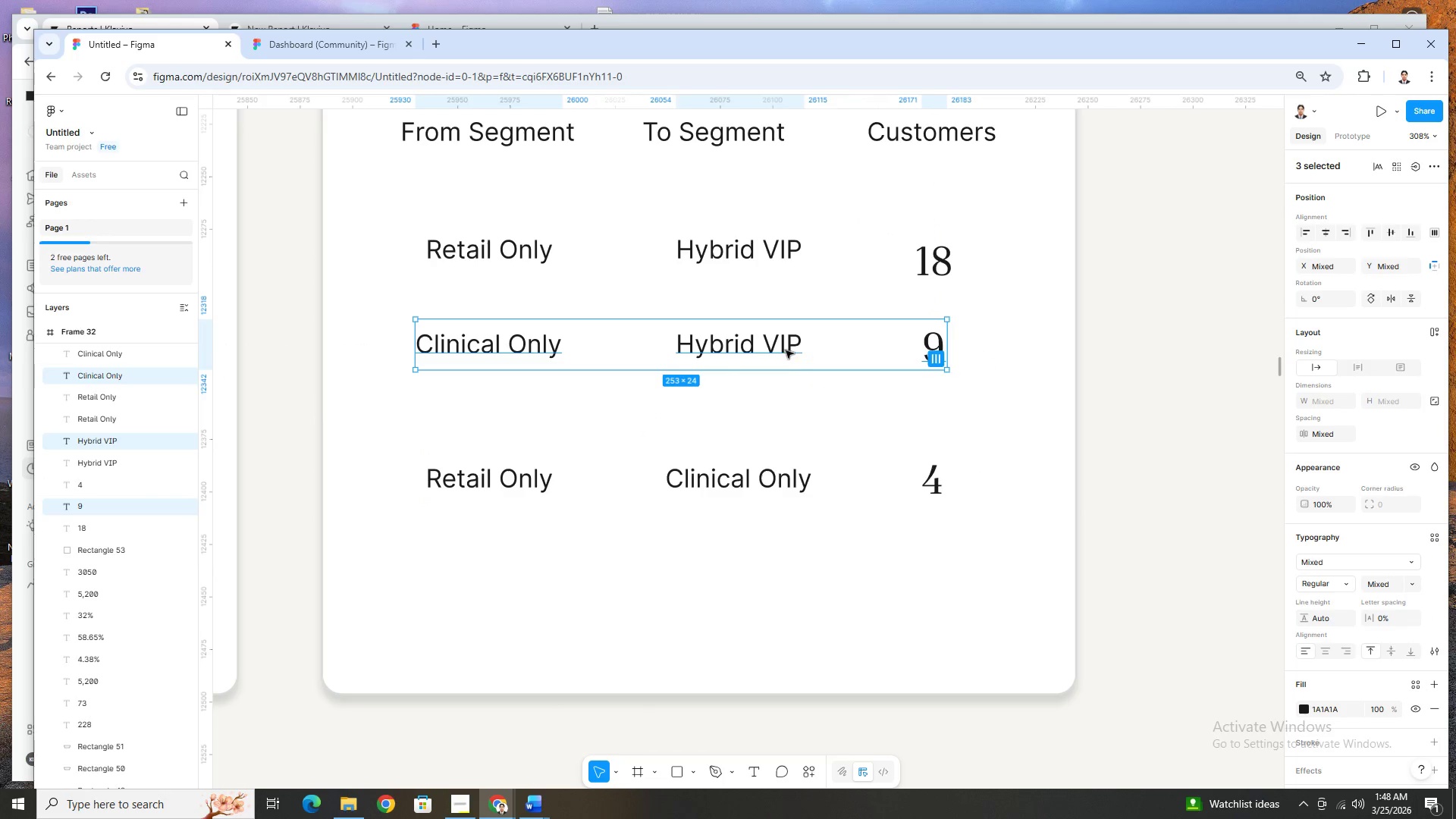 
left_click_drag(start_coordinate=[784, 350], to_coordinate=[789, 369])
 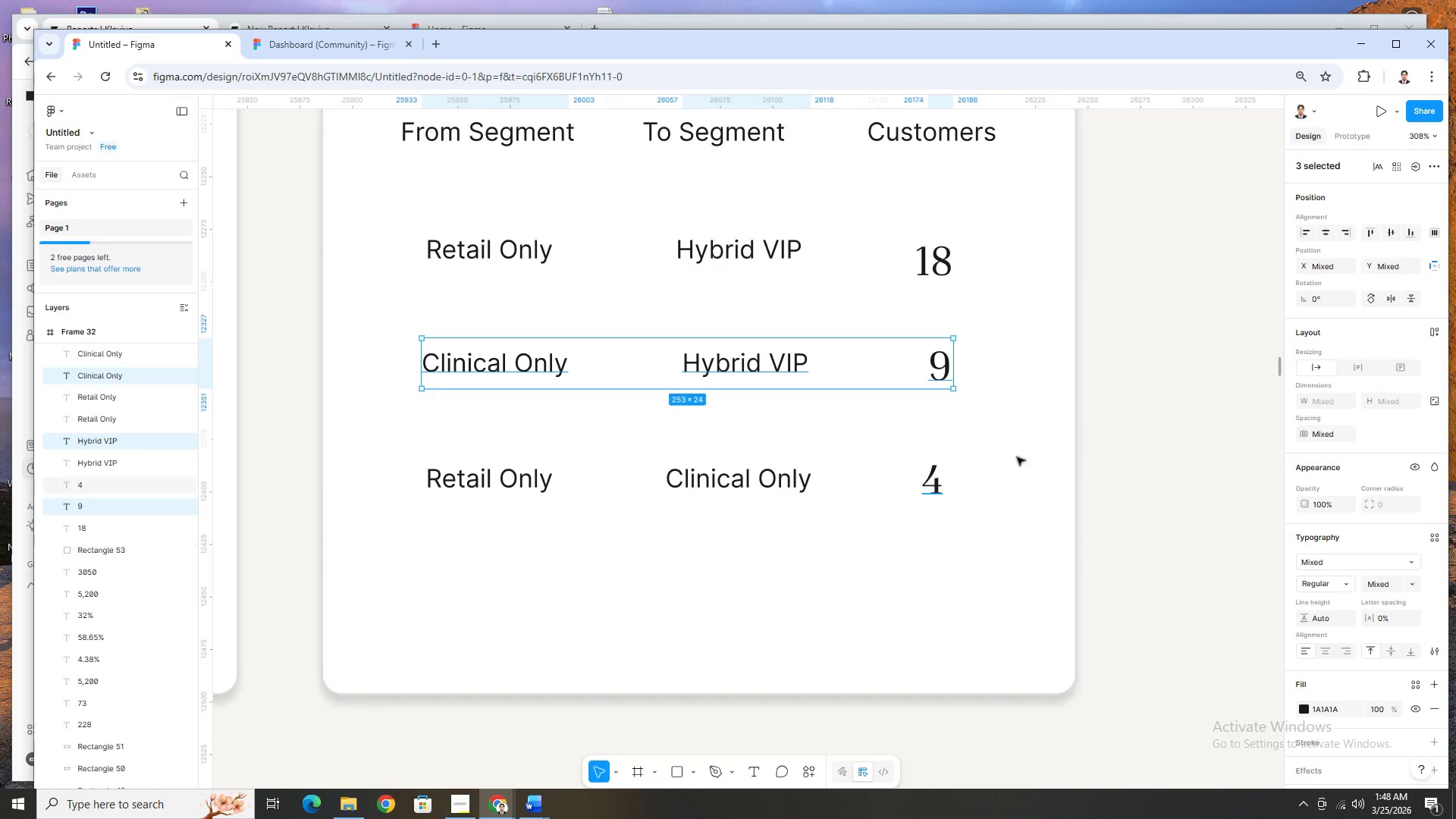 
left_click([1039, 457])
 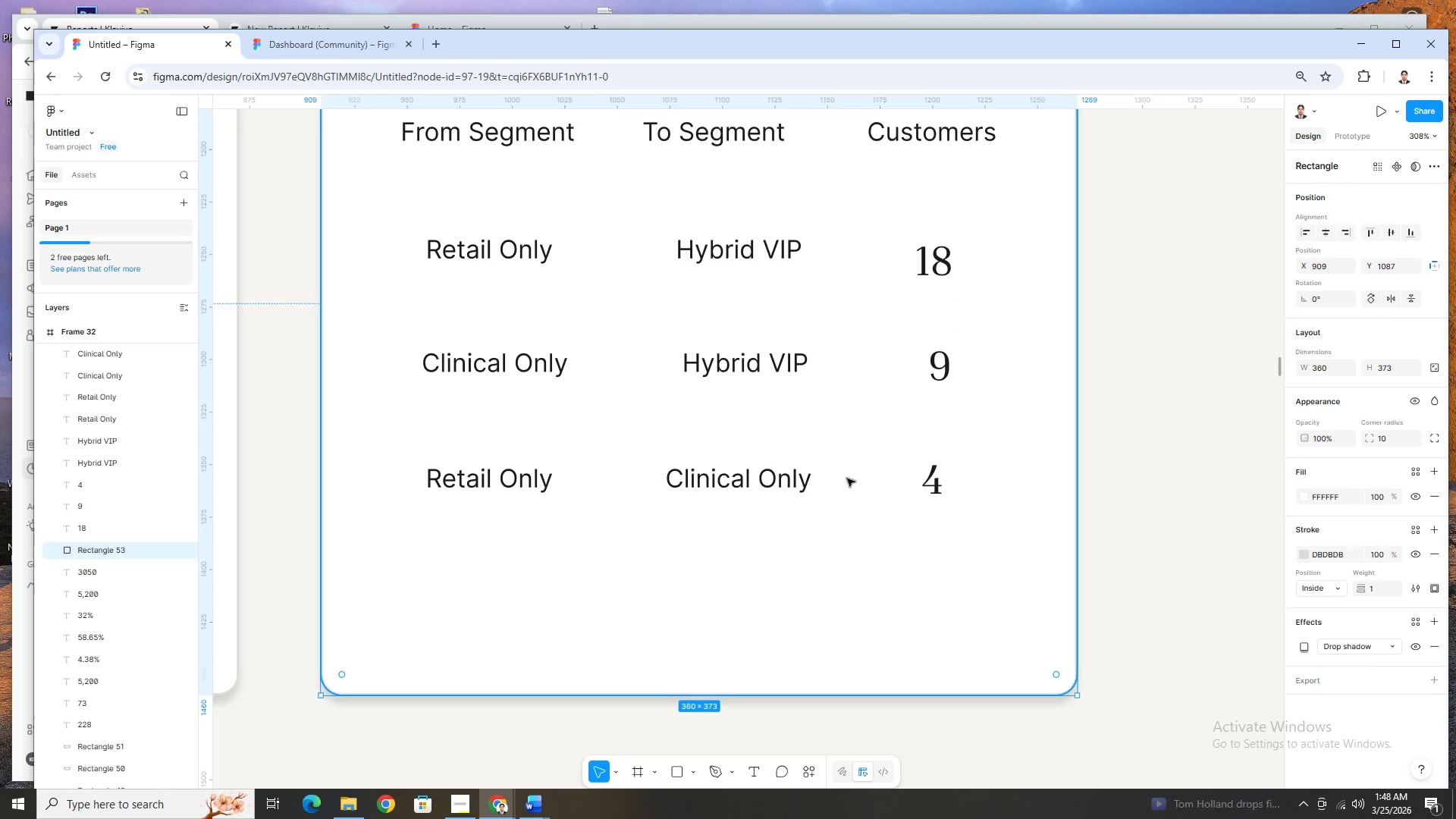 
left_click([750, 485])
 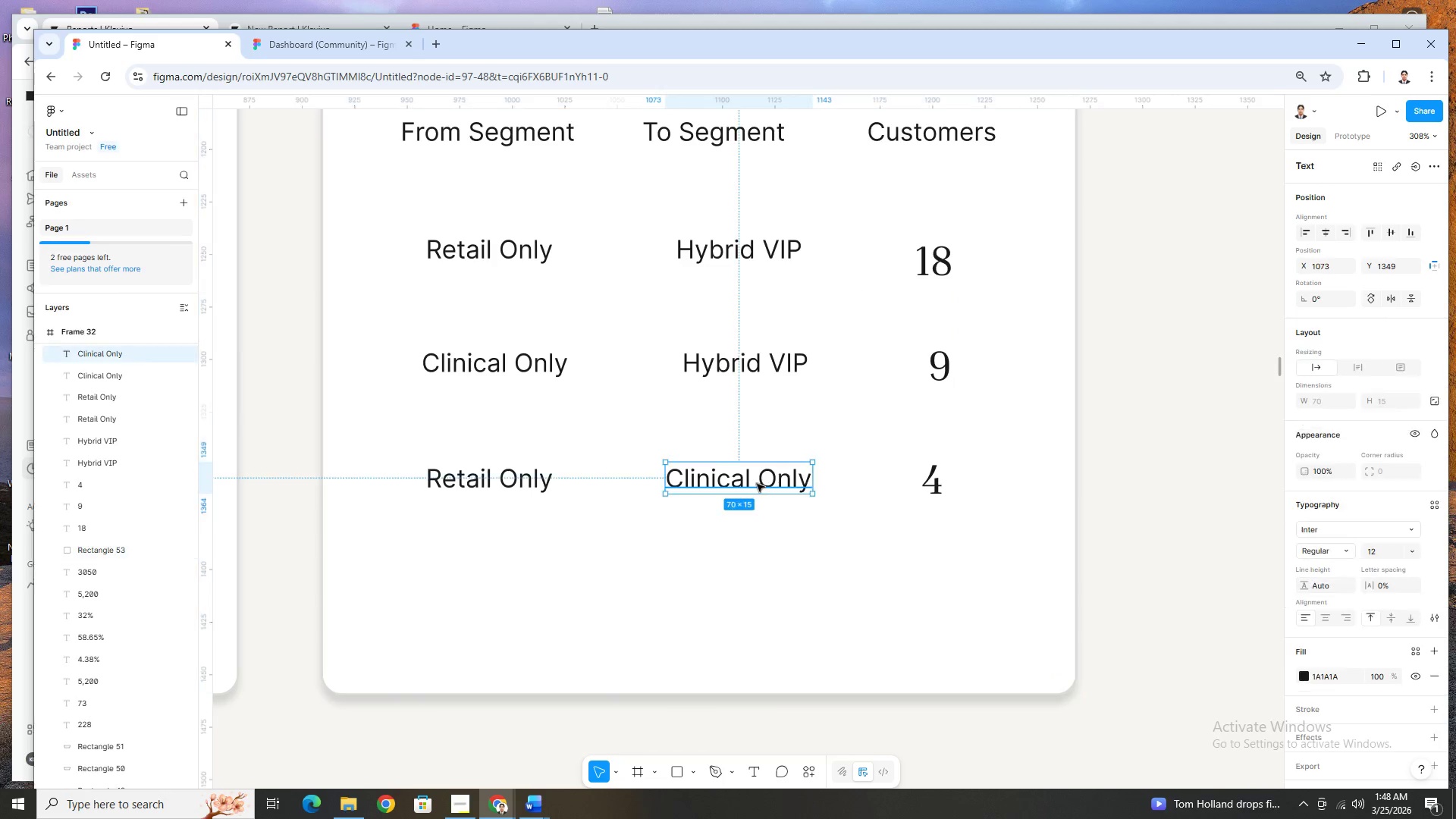 
key(ArrowDown)
 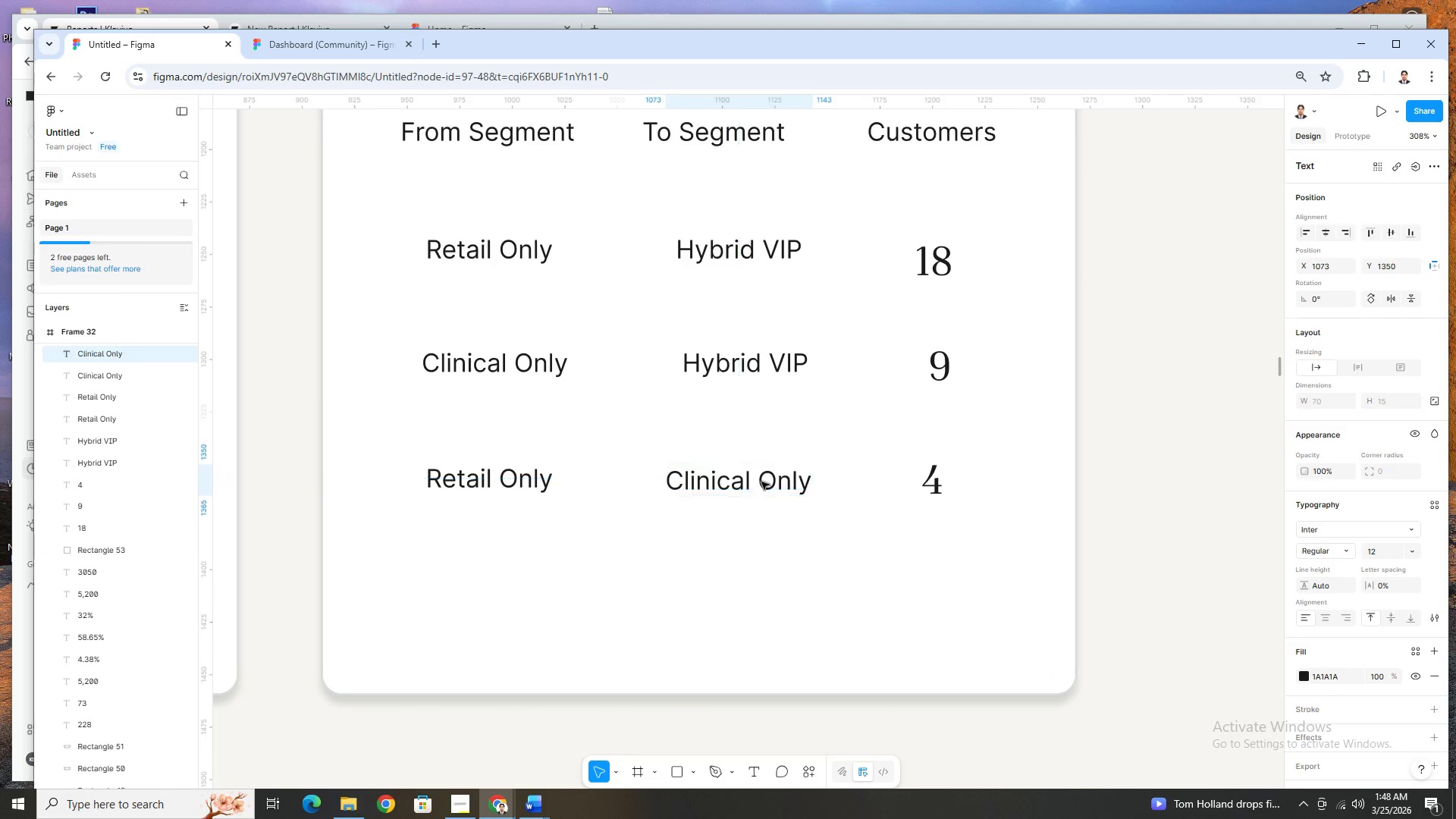 
key(ArrowDown)
 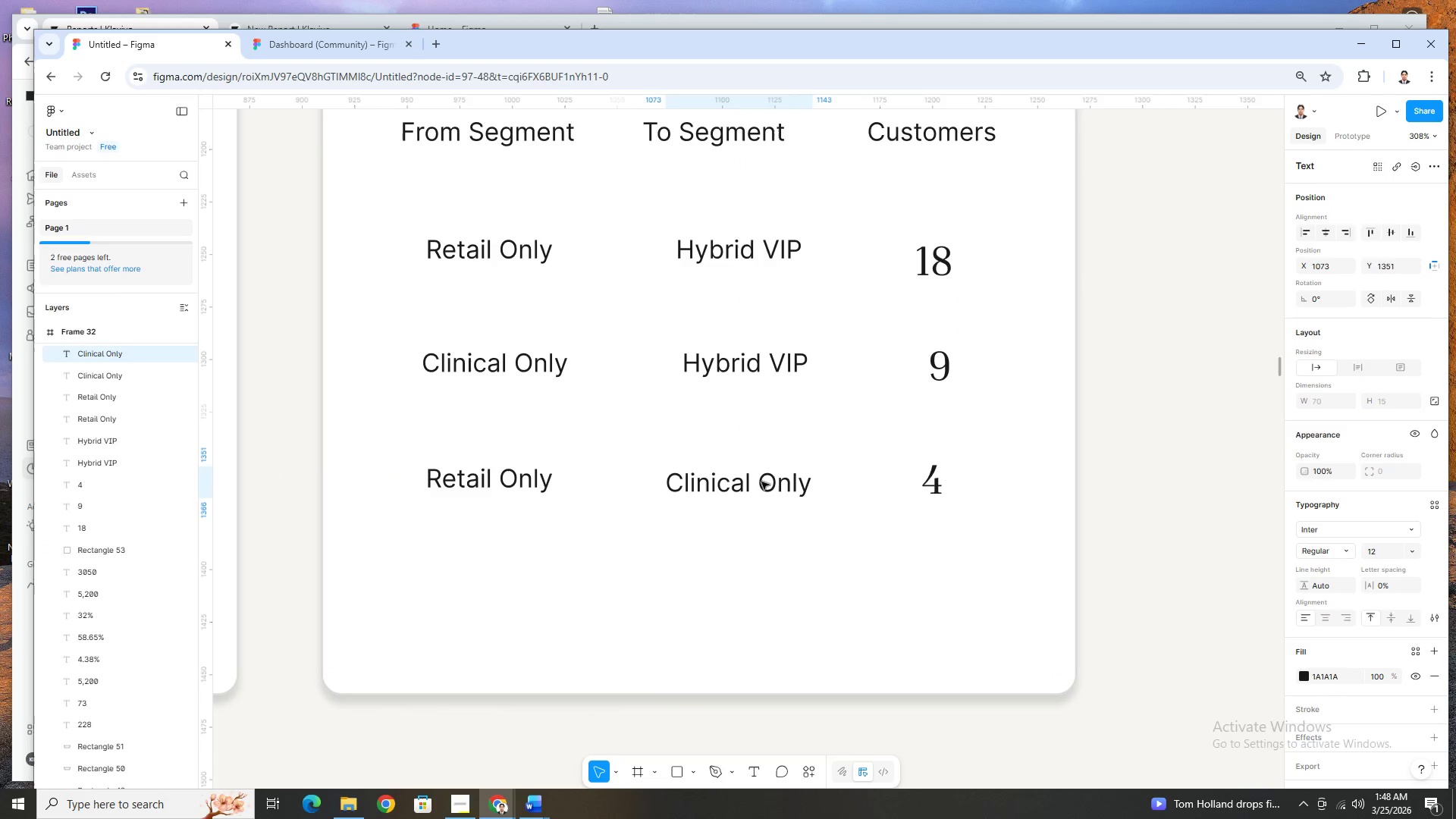 
key(ArrowDown)
 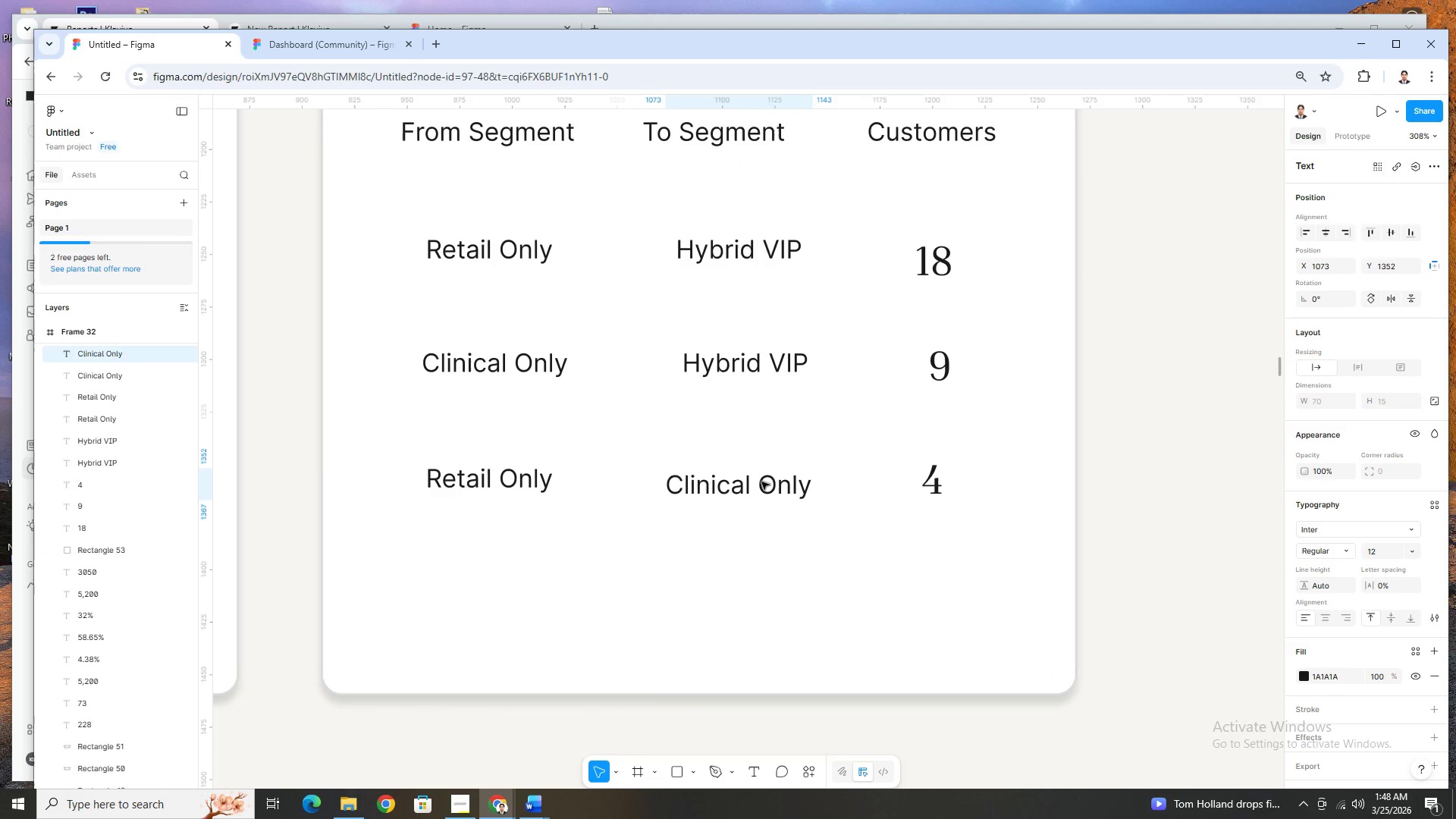 
key(ArrowUp)
 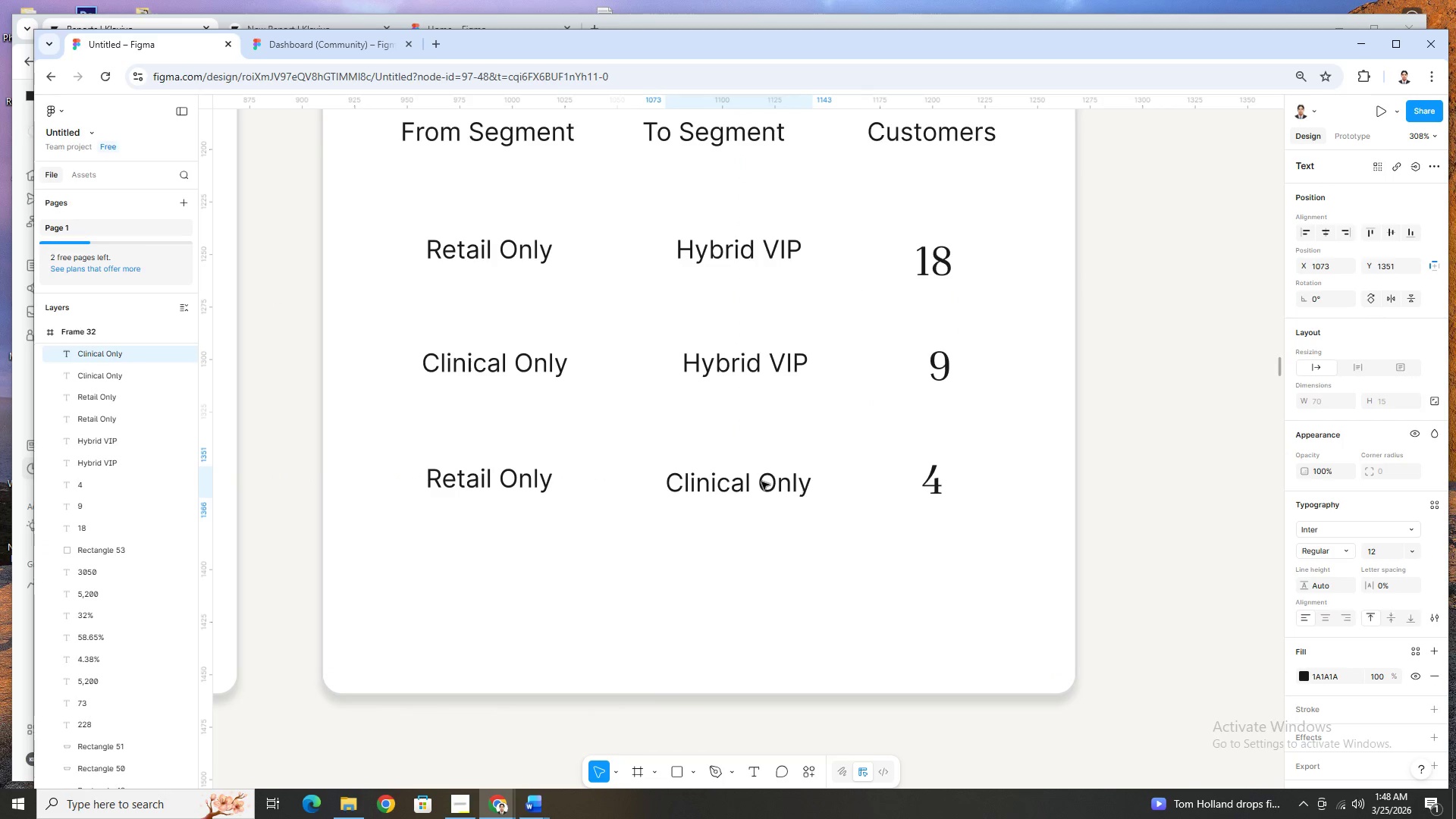 
key(ArrowUp)
 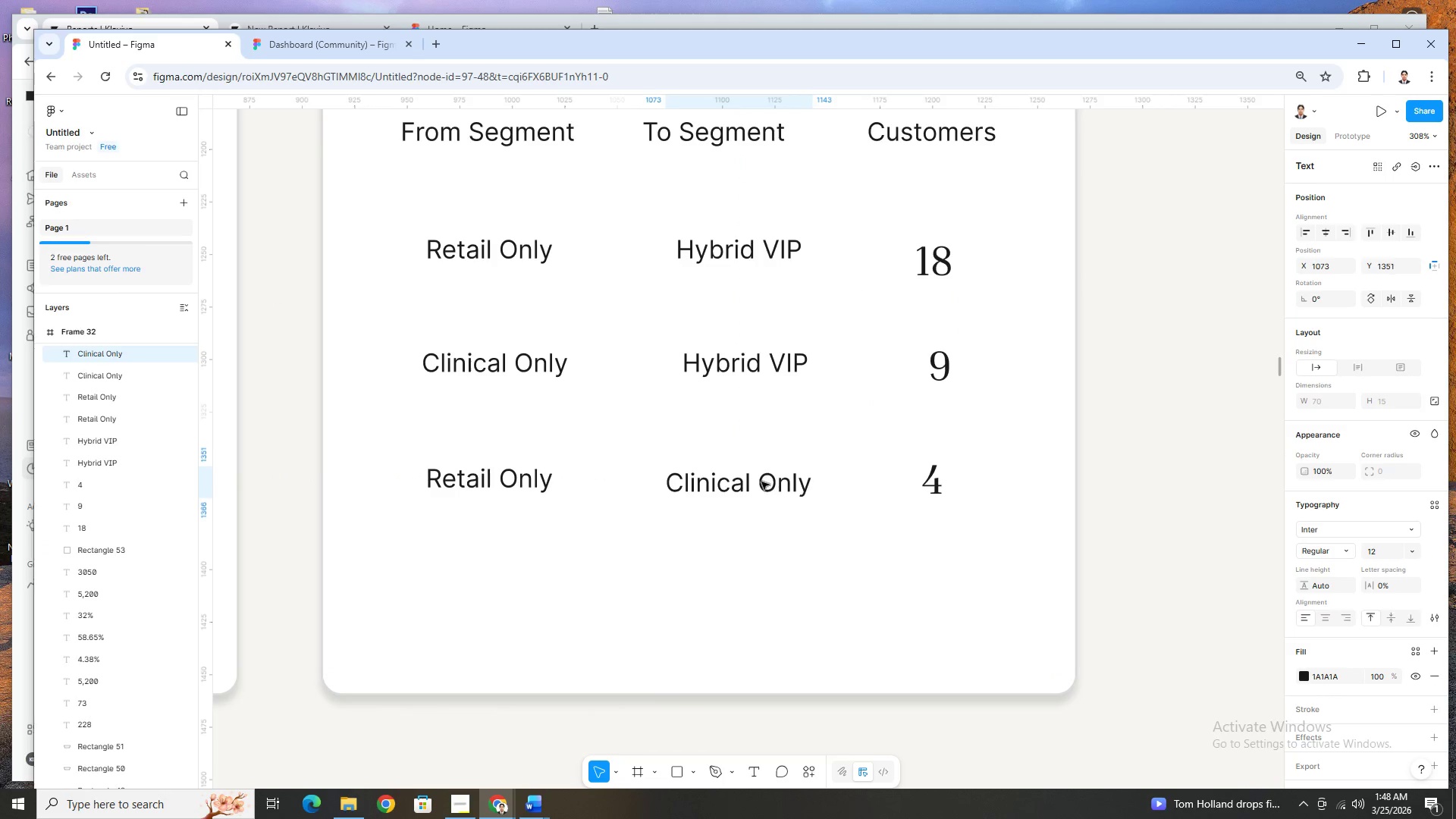 
key(ArrowDown)
 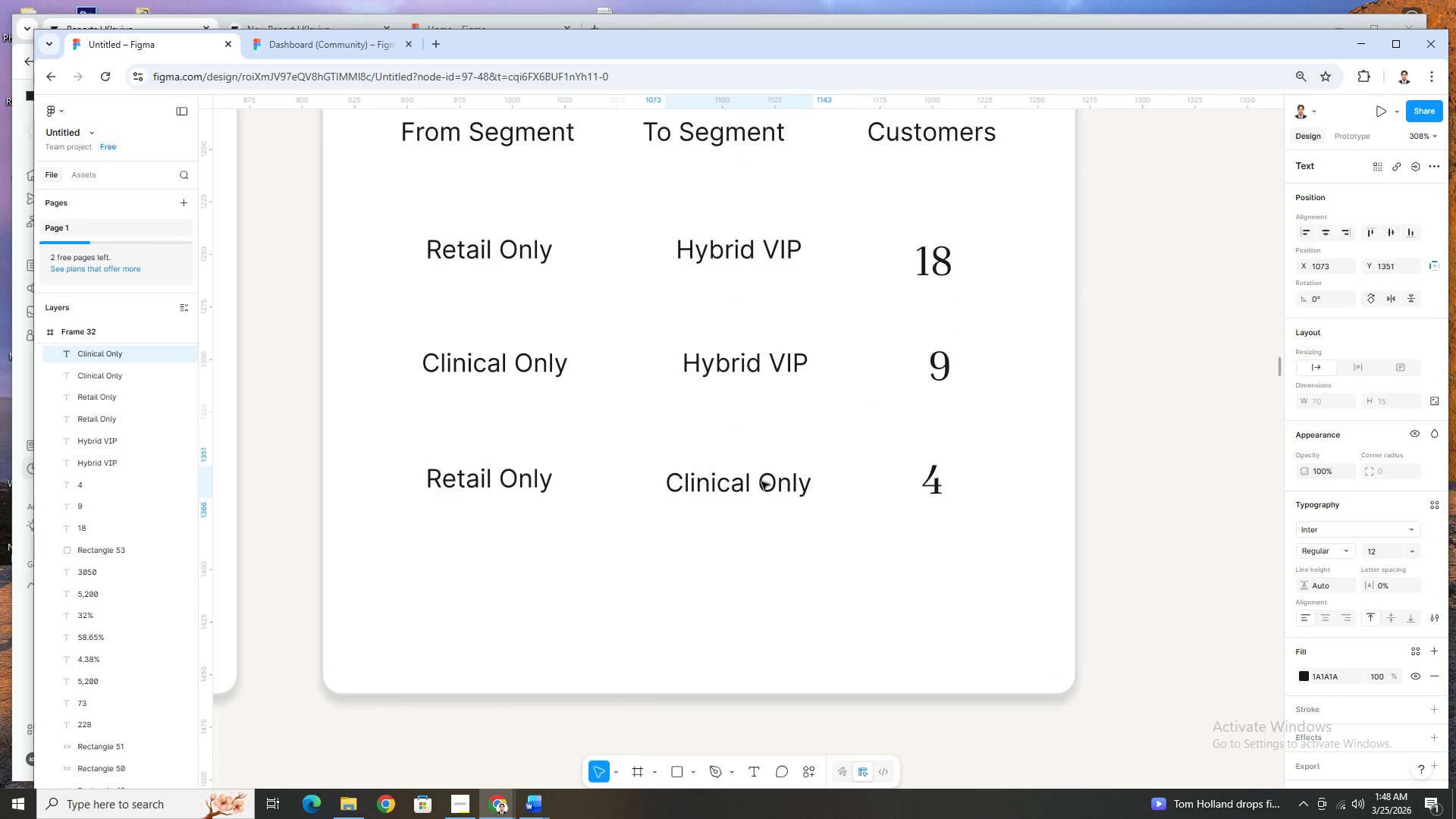 
key(ArrowUp)
 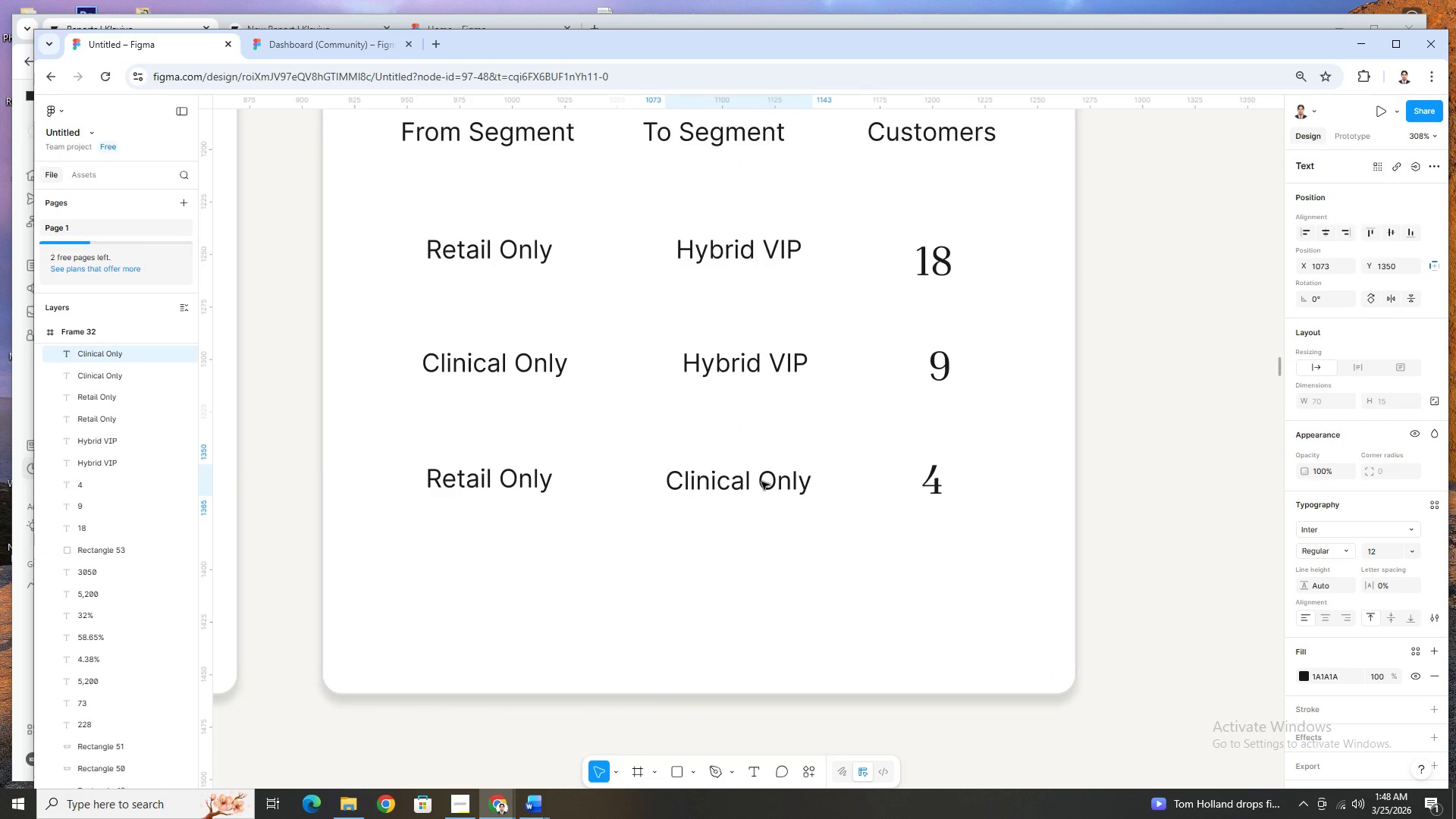 
key(ArrowUp)
 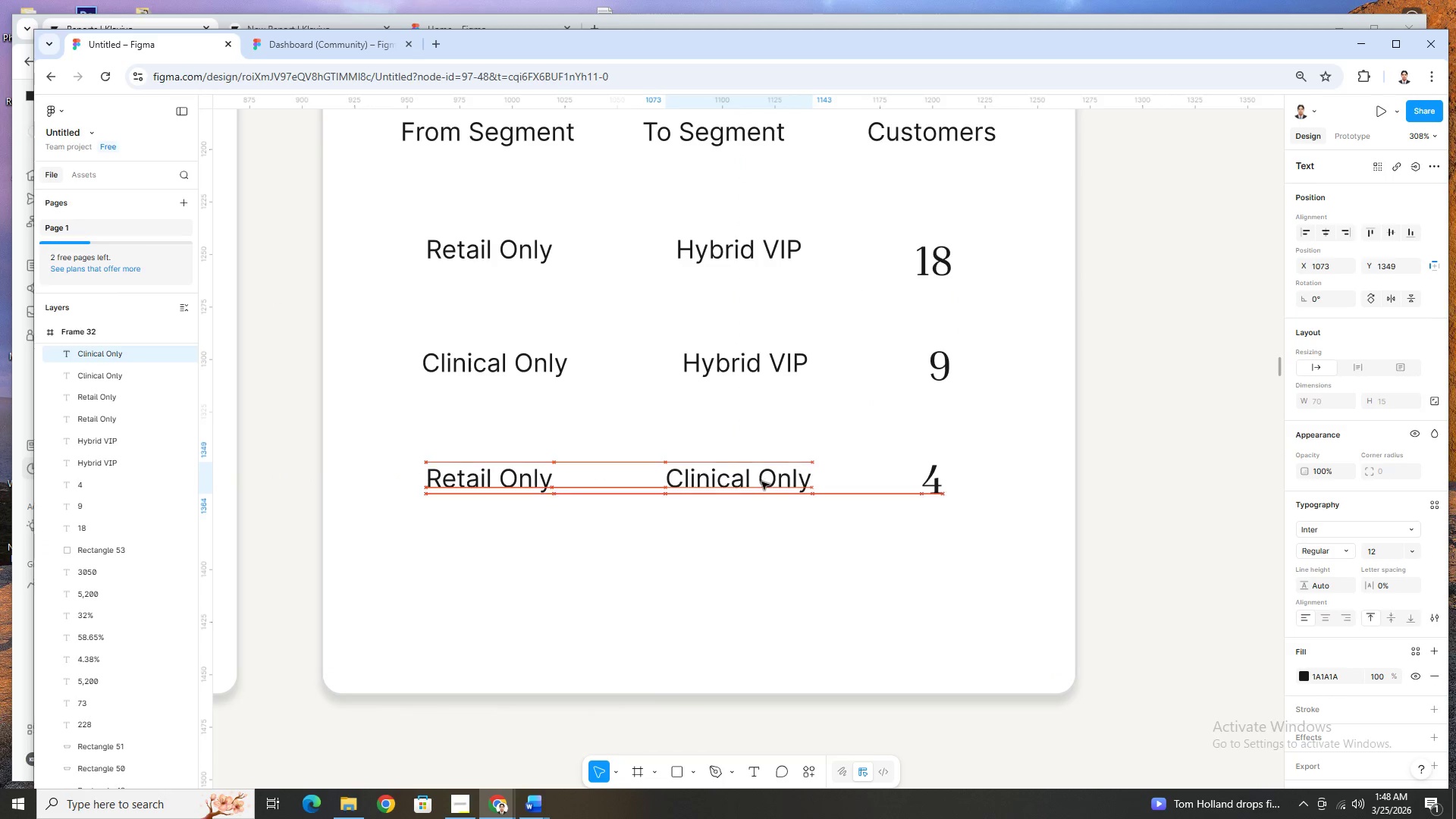 
key(ArrowUp)
 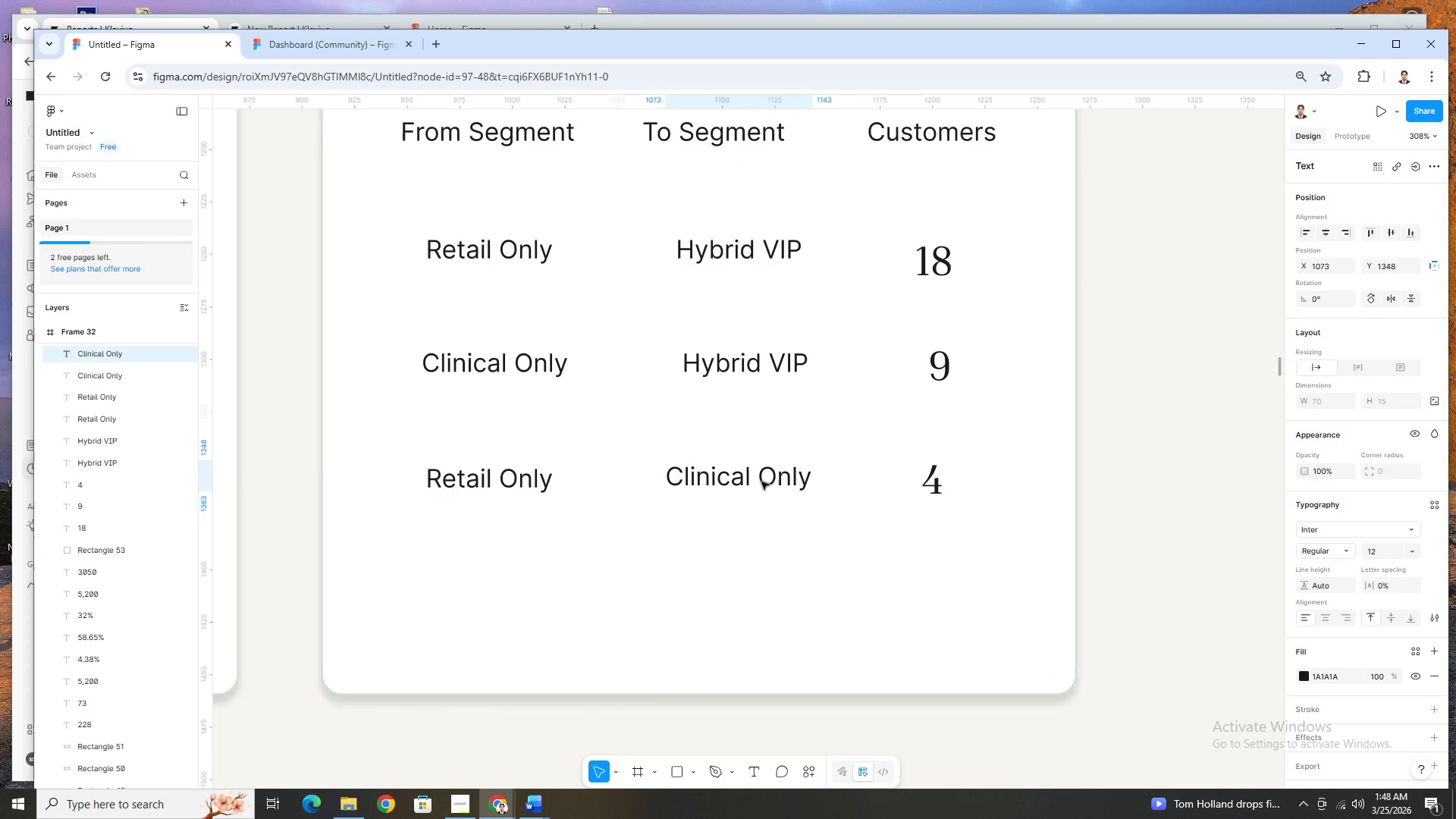 
key(ArrowDown)
 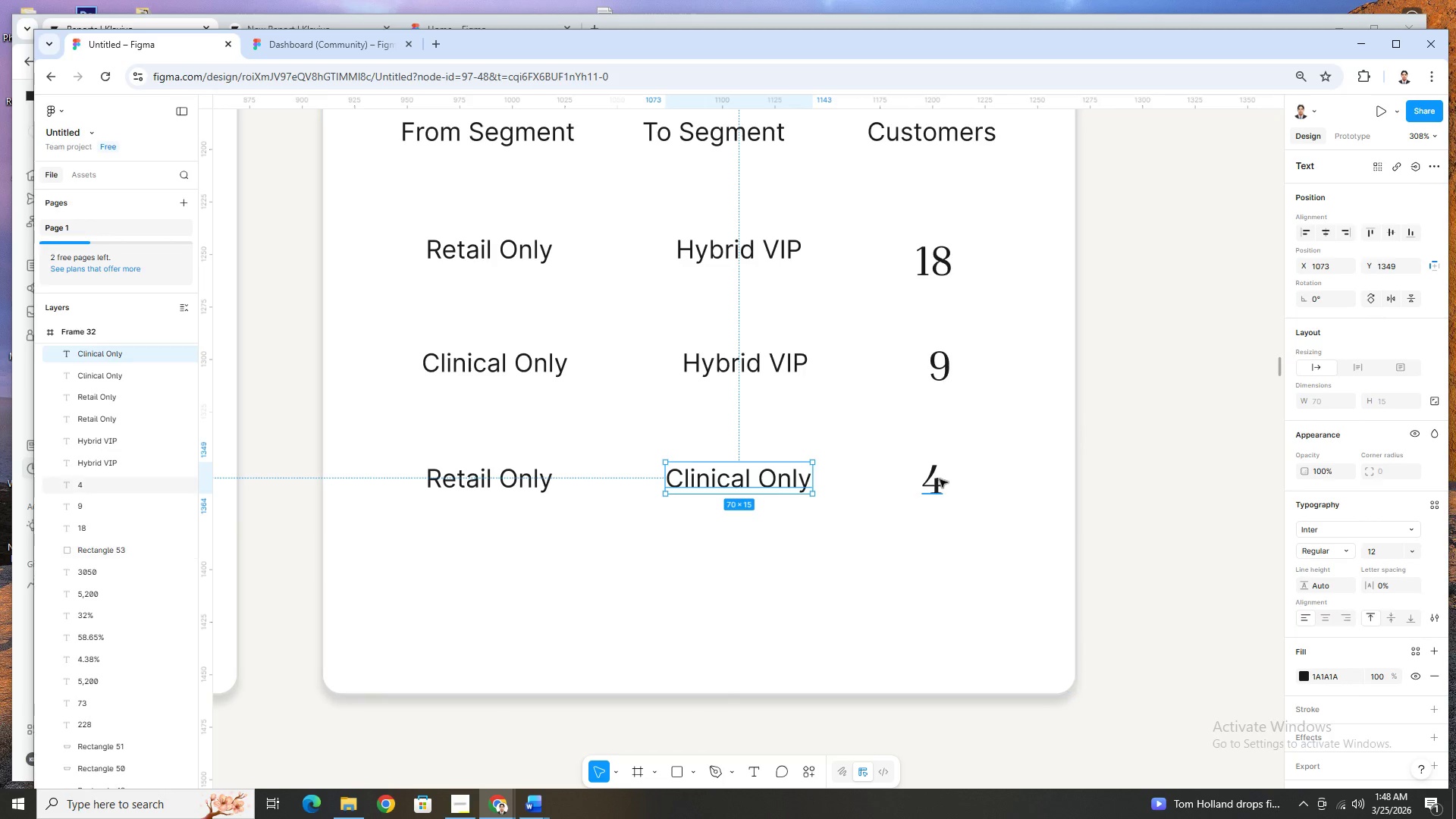 
double_click([1018, 478])
 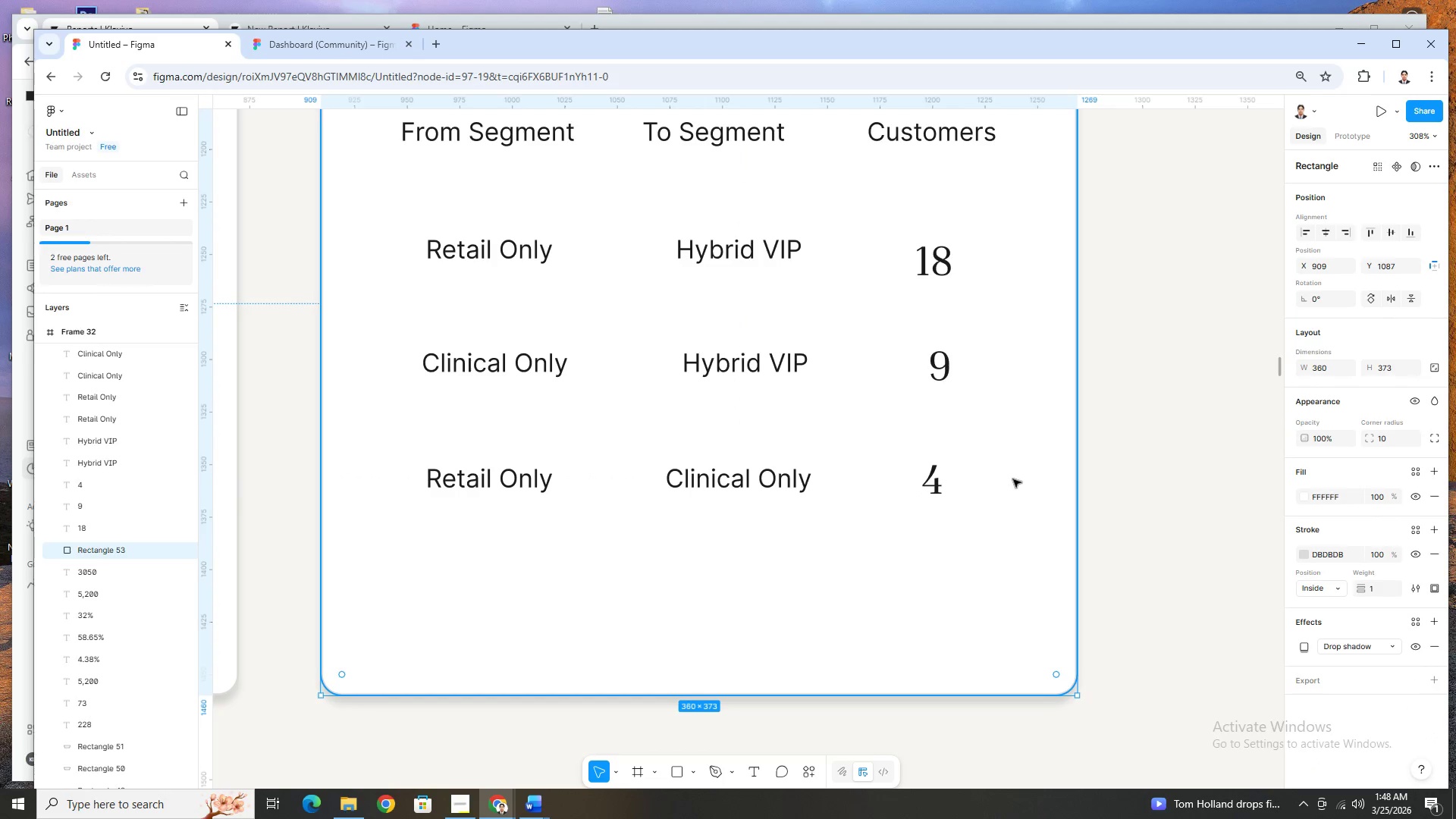 
hold_key(key=ControlLeft, duration=1.5)
scroll: coordinate [1013, 479], scroll_direction: down, amount: 5.0
 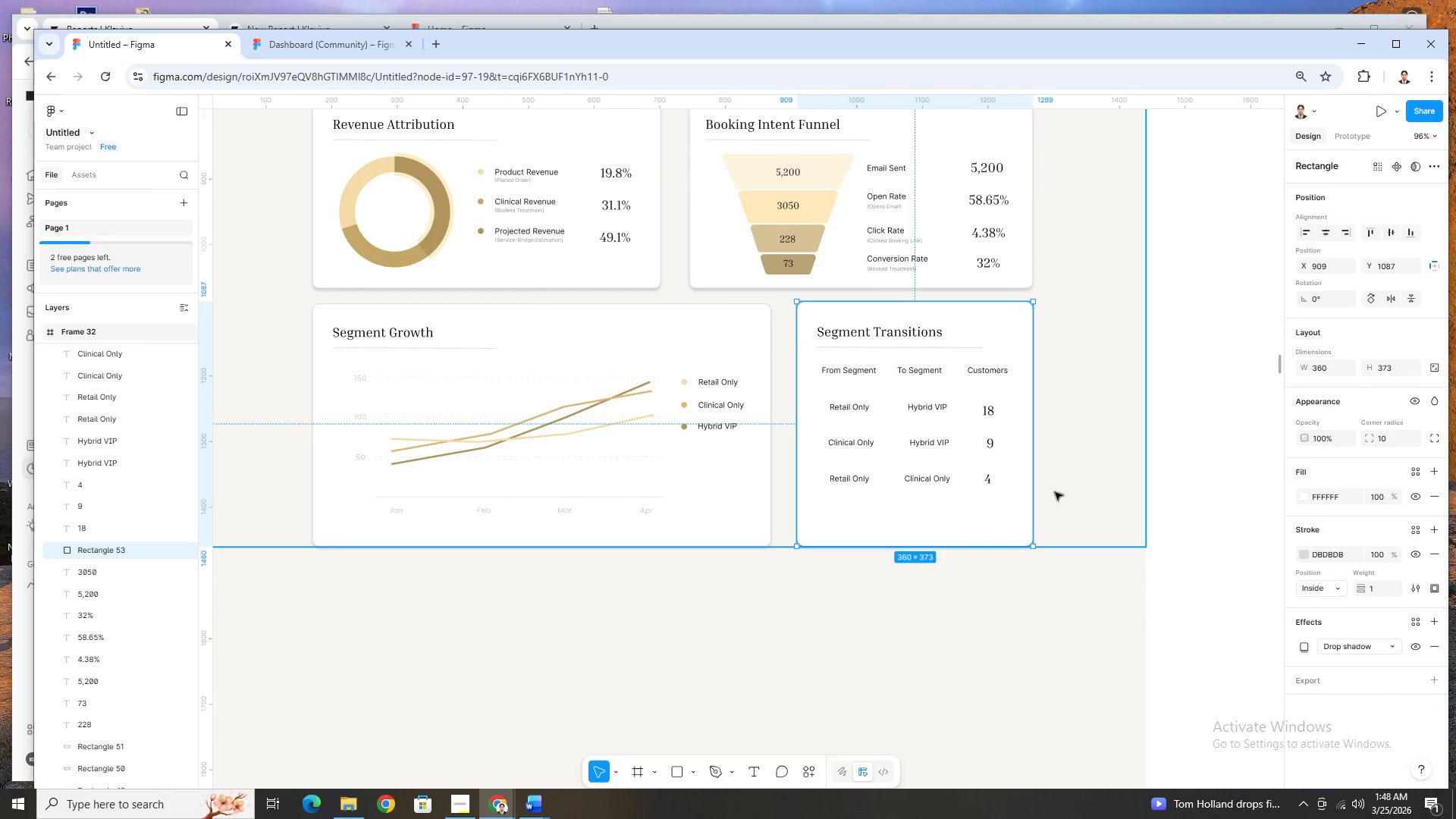 
hold_key(key=ControlLeft, duration=1.52)
scroll: coordinate [1039, 494], scroll_direction: up, amount: 3.0
 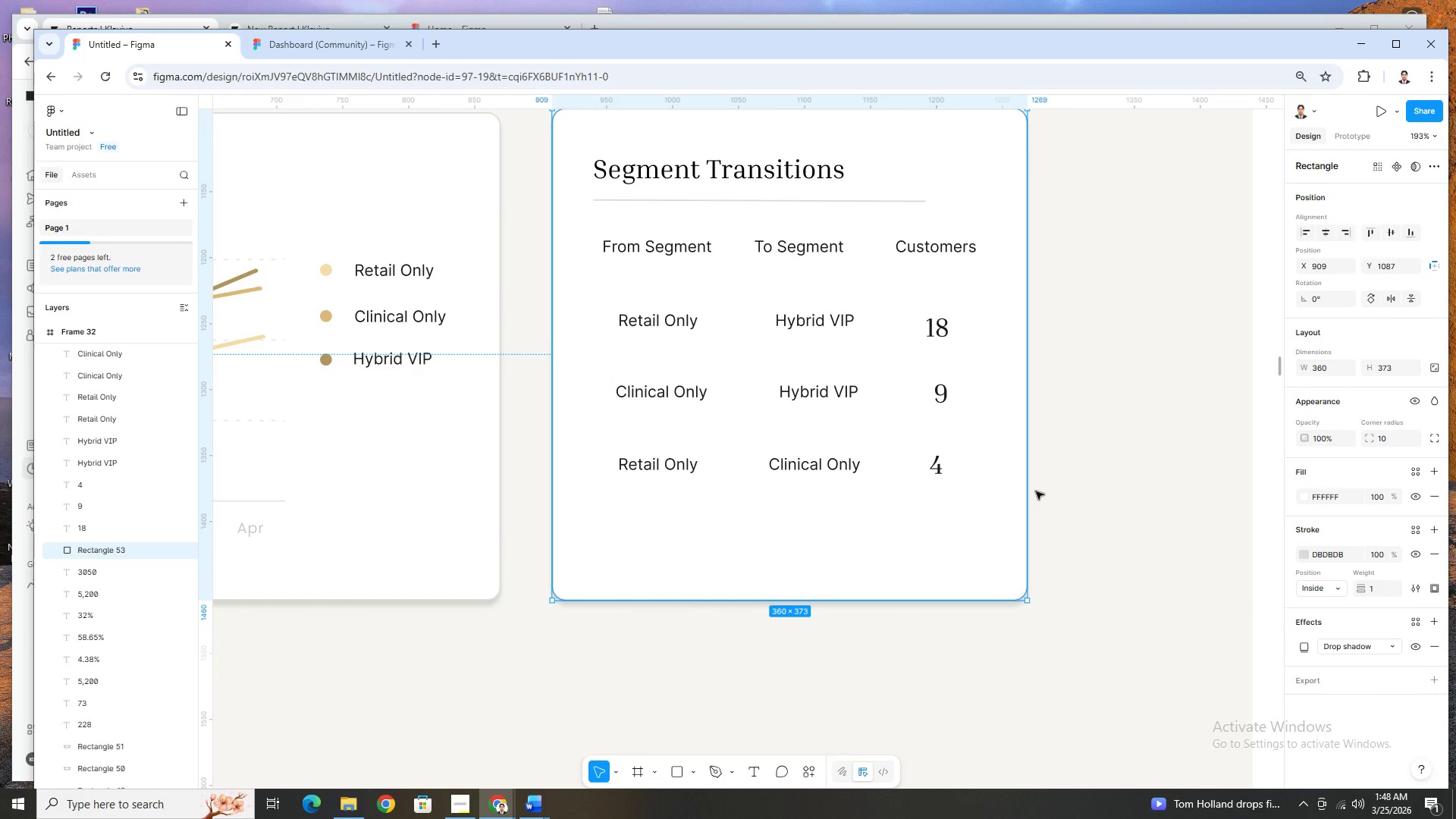 
wait(7.17)
 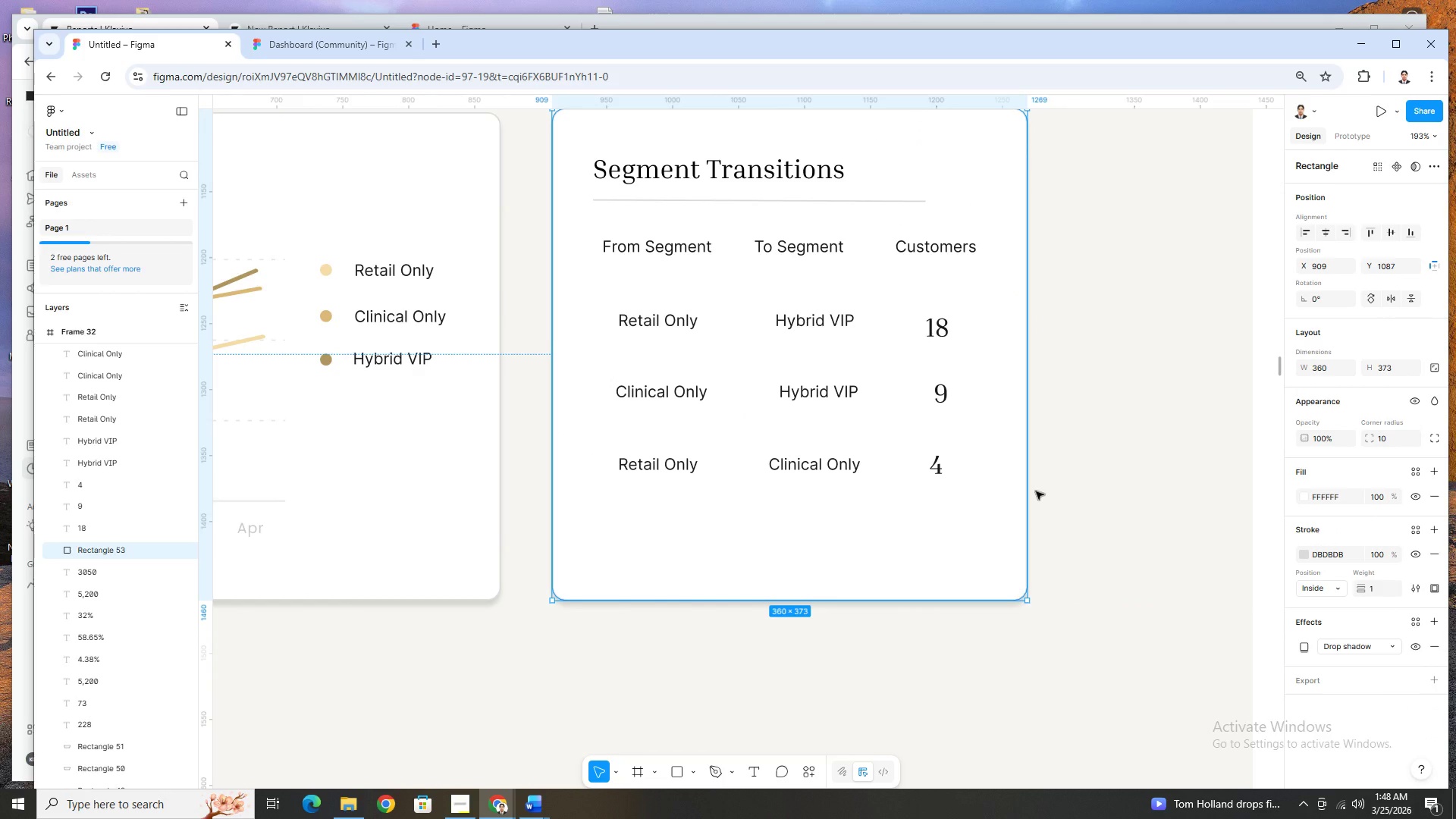 
hold_key(key=ControlLeft, duration=1.14)
scroll: coordinate [989, 512], scroll_direction: down, amount: 6.0
 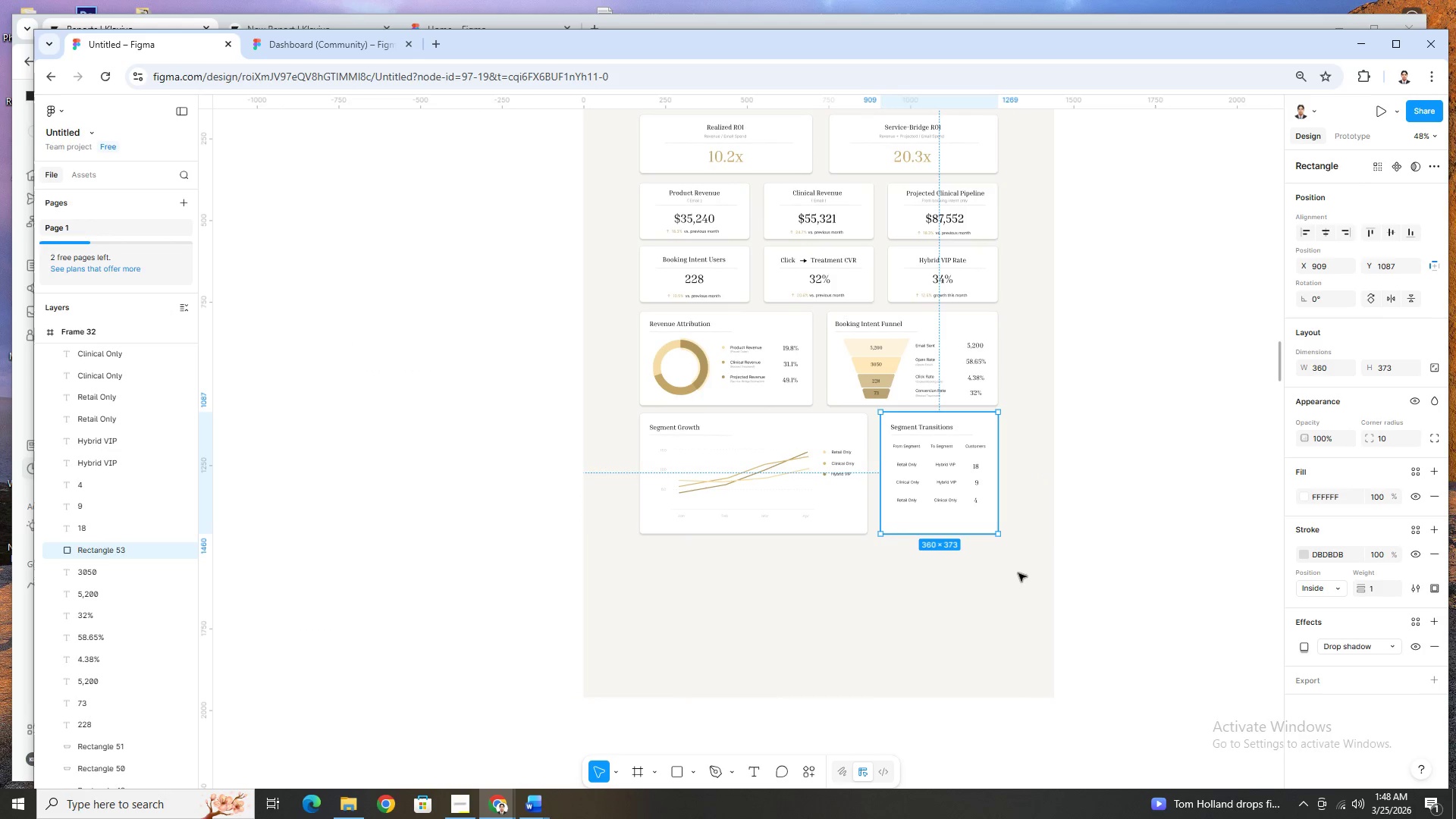 
left_click([1003, 601])
 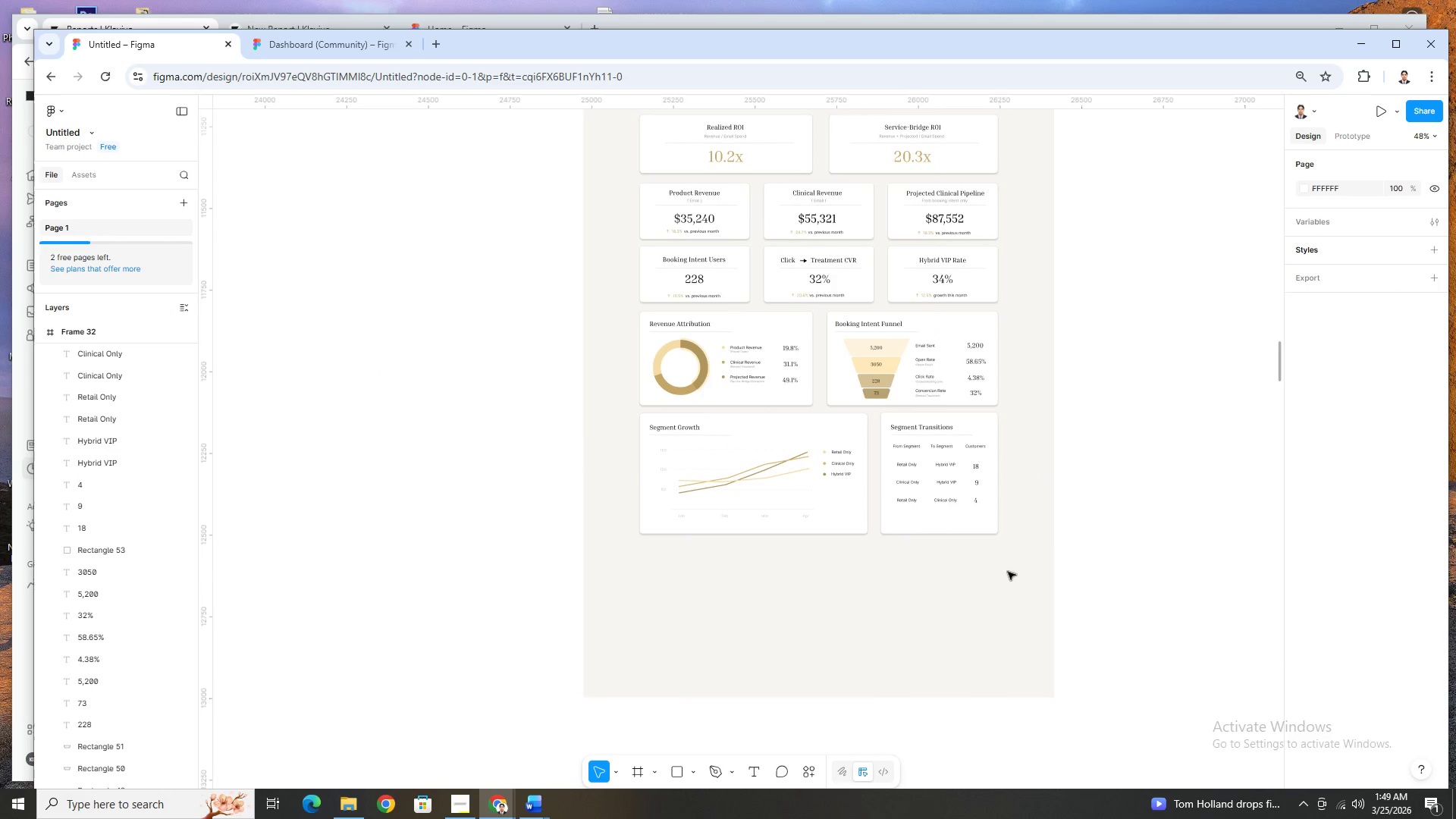 
hold_key(key=ControlLeft, duration=1.5)
scroll: coordinate [1009, 562], scroll_direction: up, amount: 2.0
 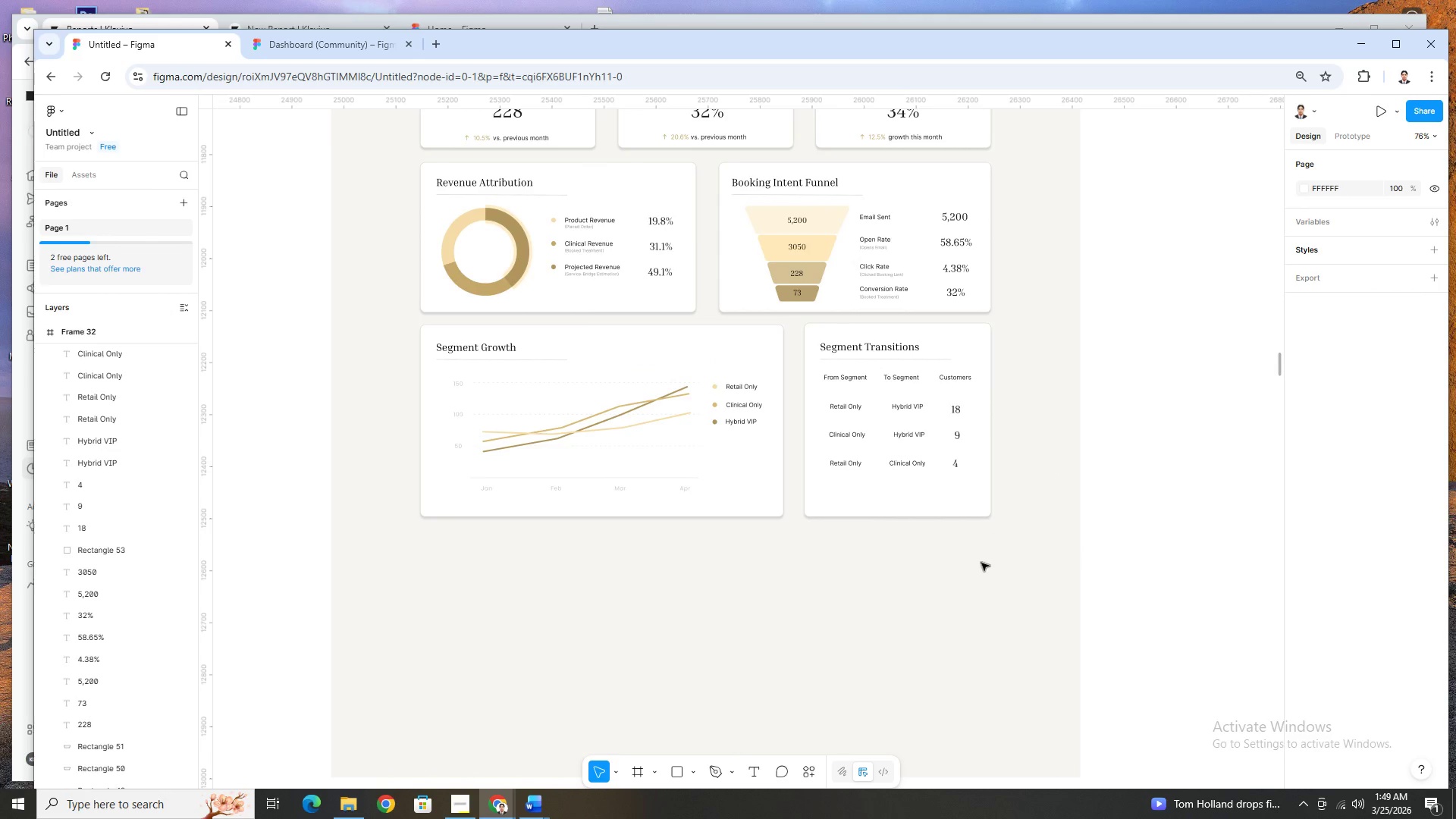 
hold_key(key=ControlLeft, duration=1.53)
 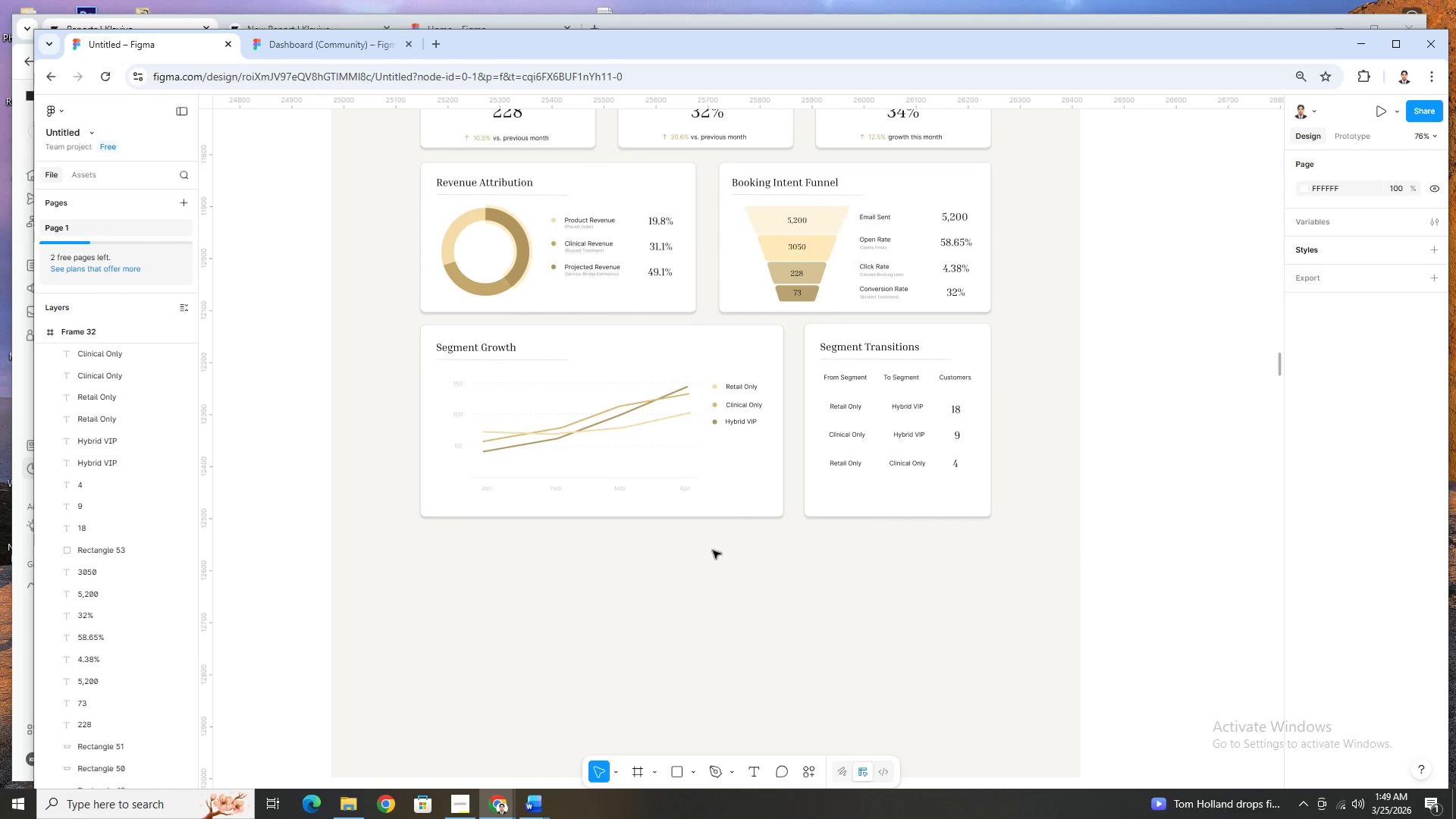 
key(Control+ControlLeft)
 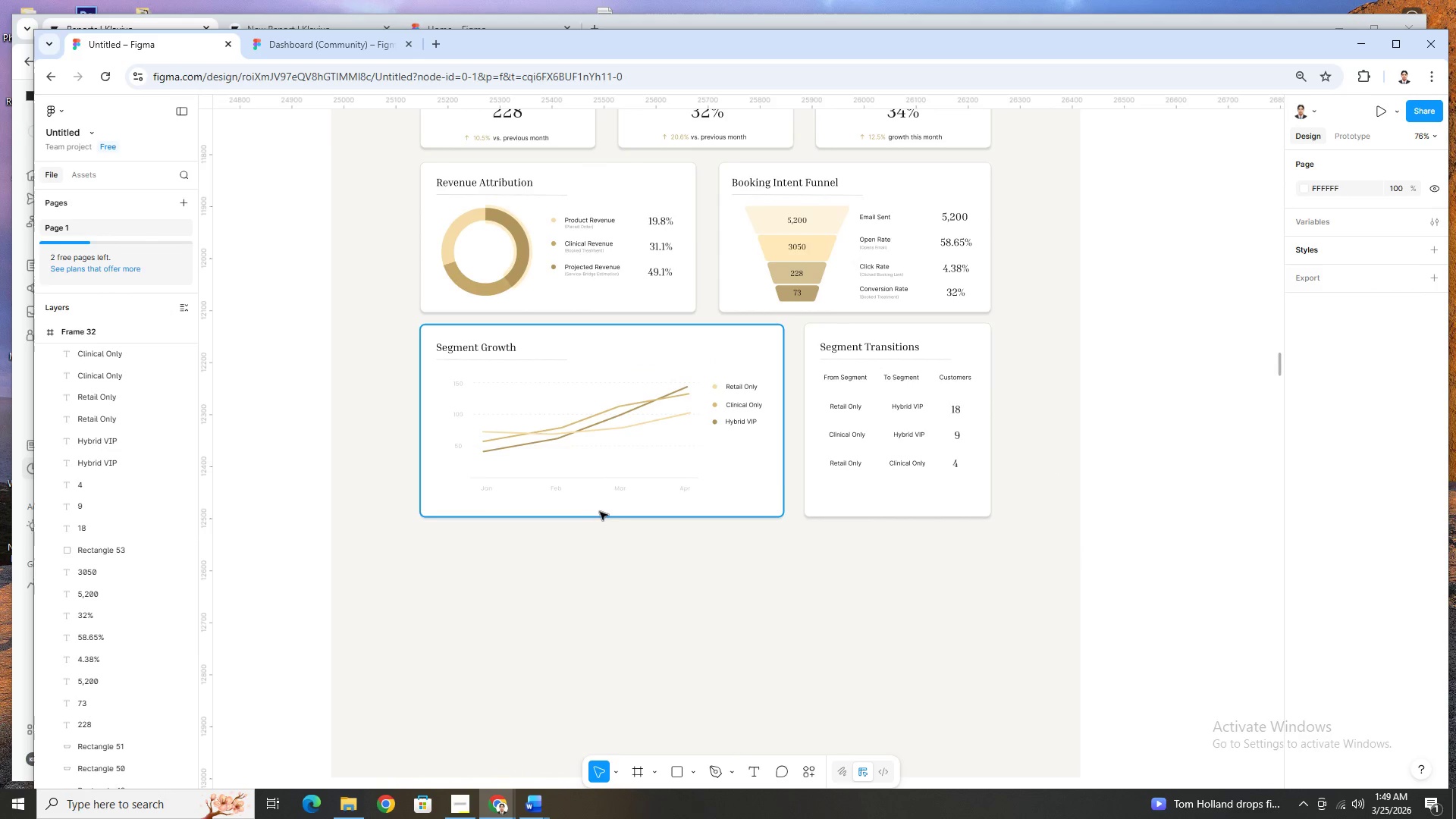 
key(Control+ControlLeft)
 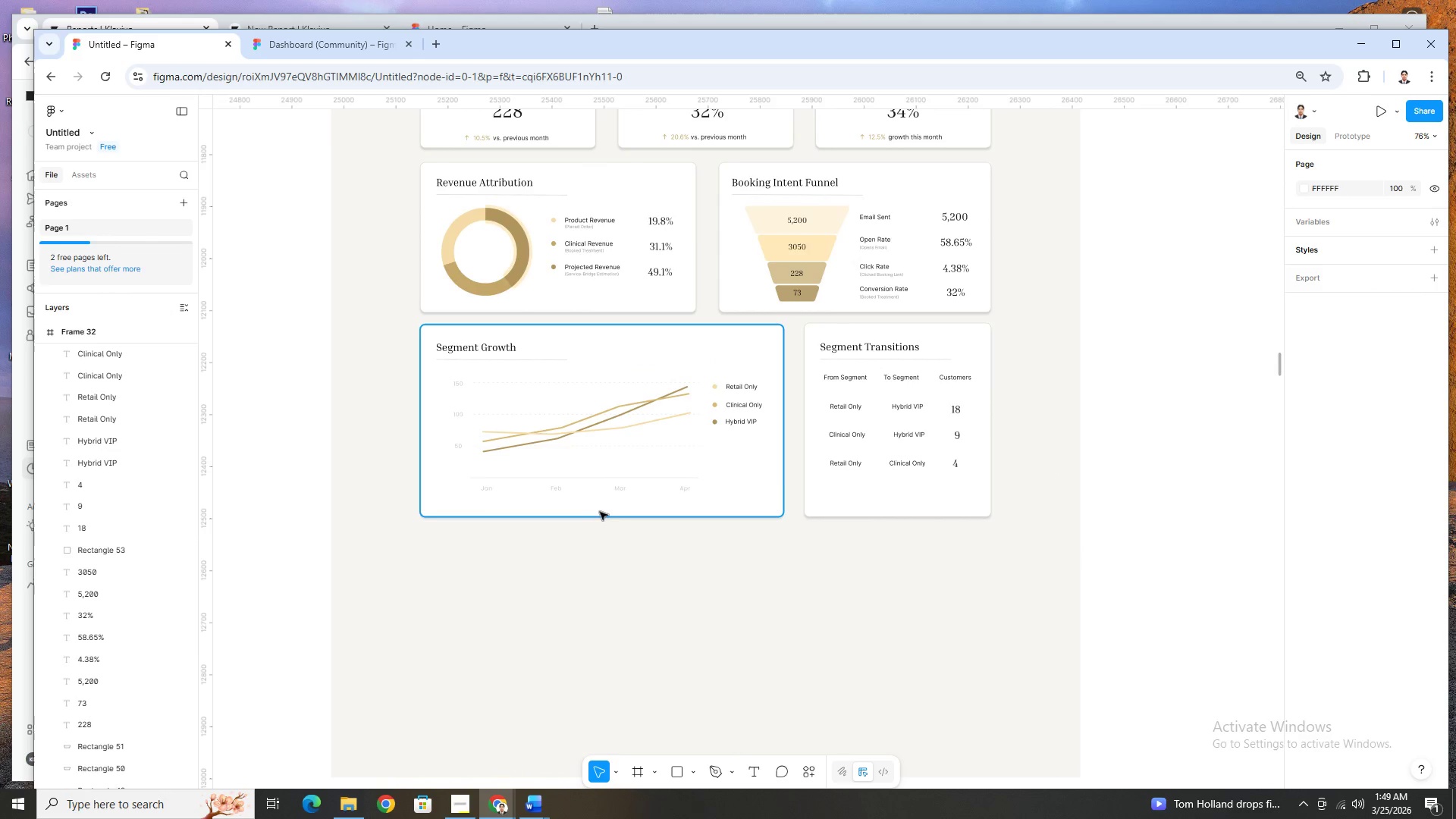 
key(Control+ControlLeft)
 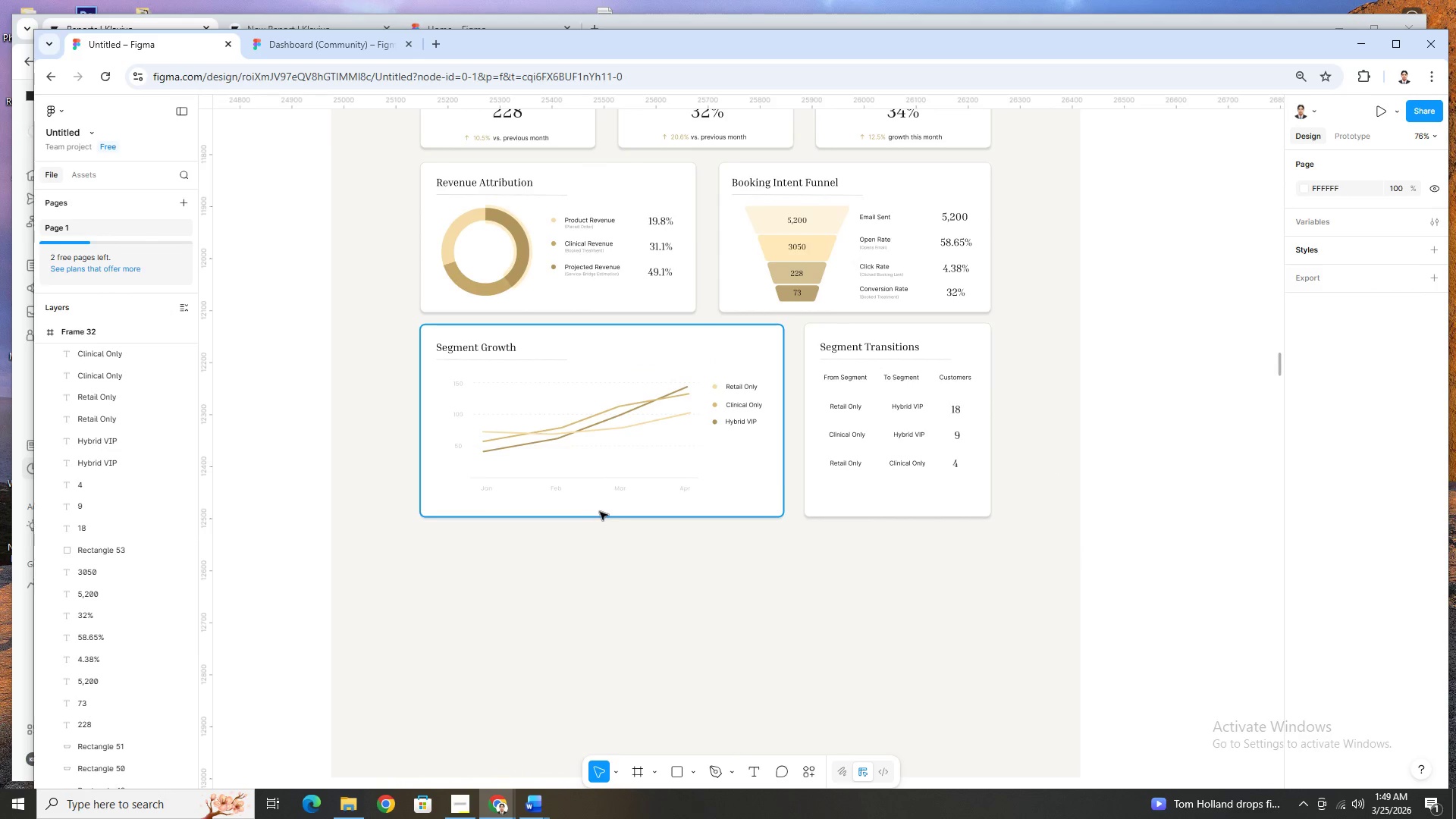 
key(Control+ControlLeft)
 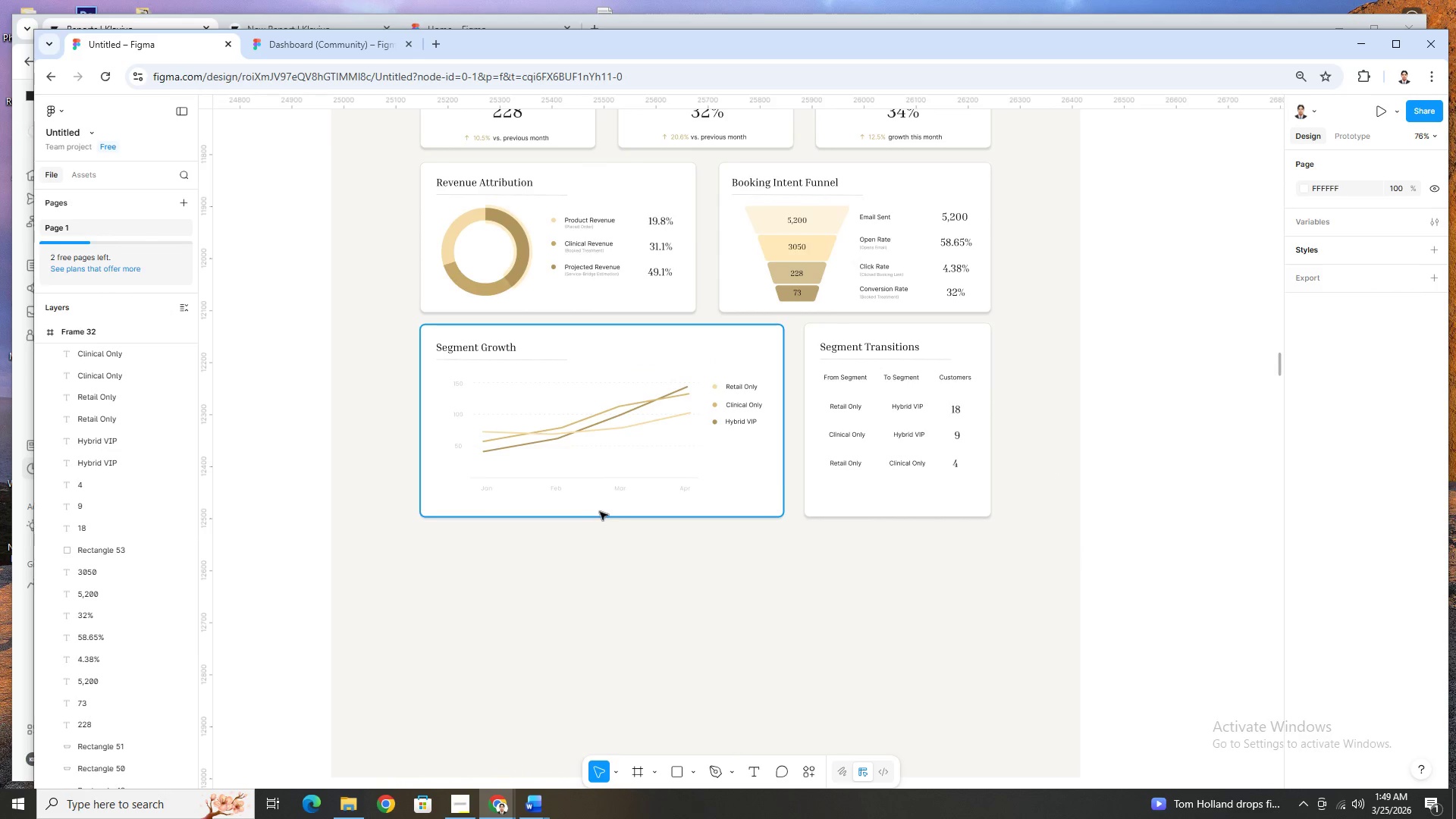 
key(Control+ControlLeft)
 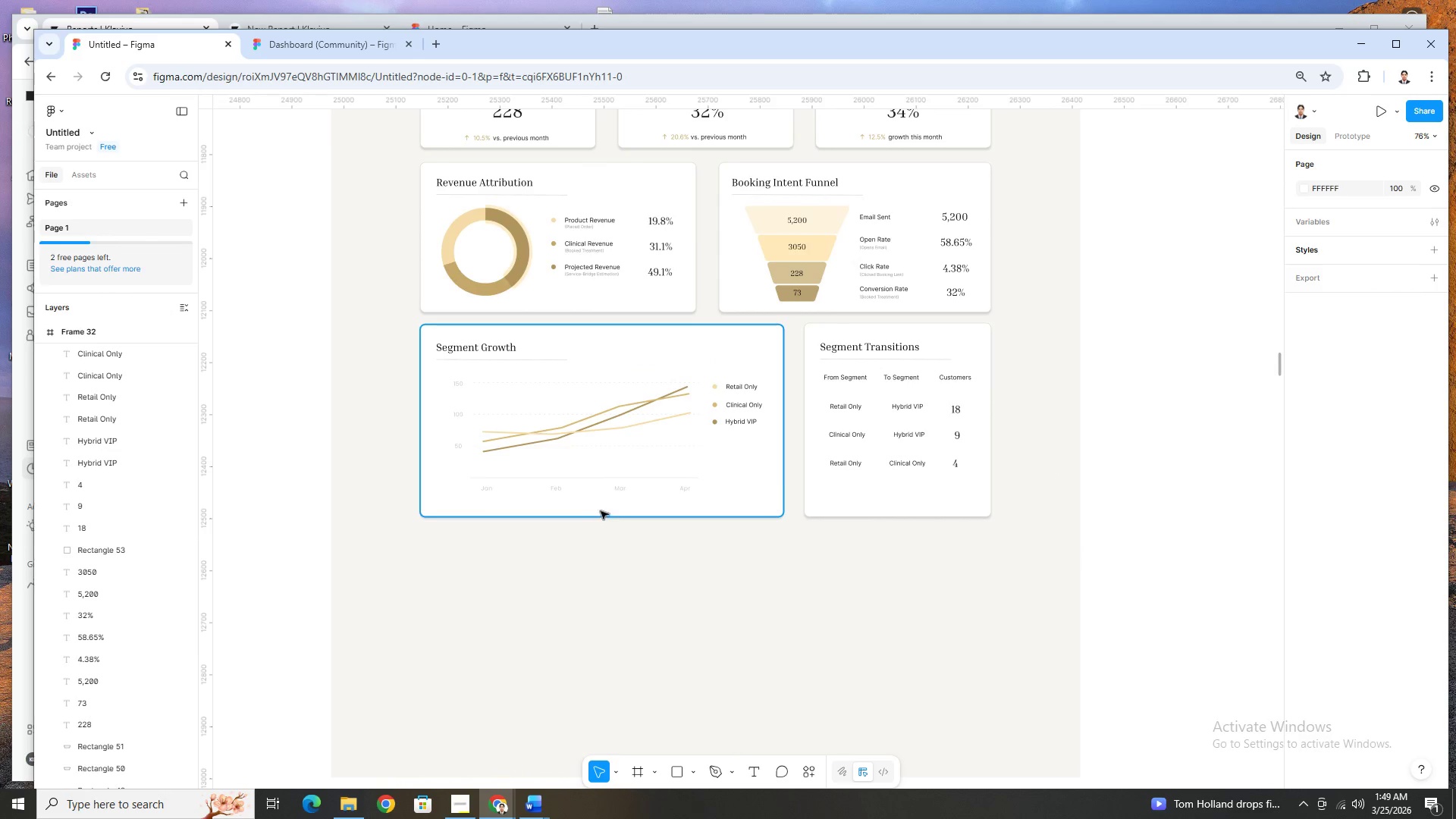 
key(Control+ControlLeft)
 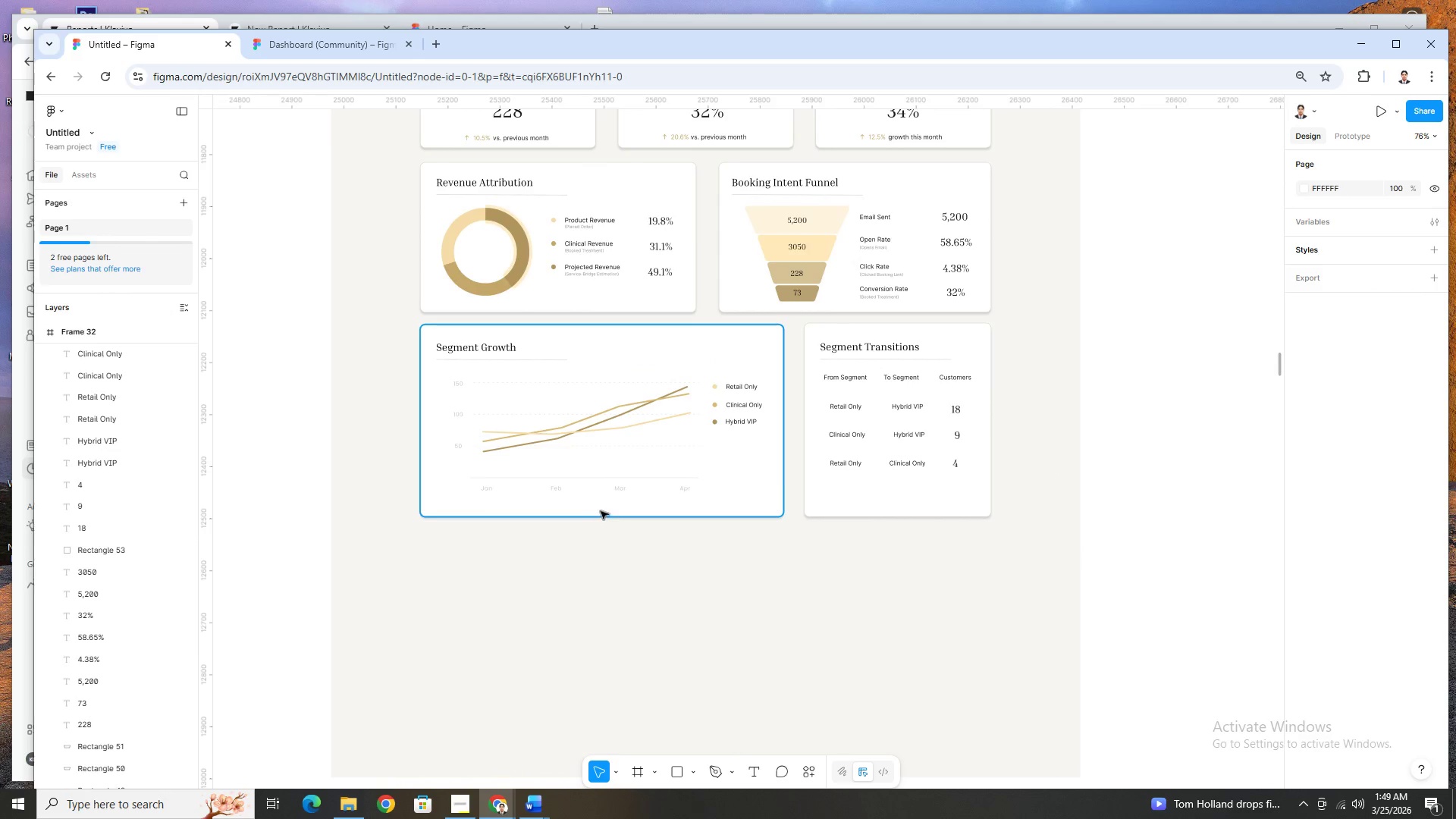 
key(Control+ControlLeft)
 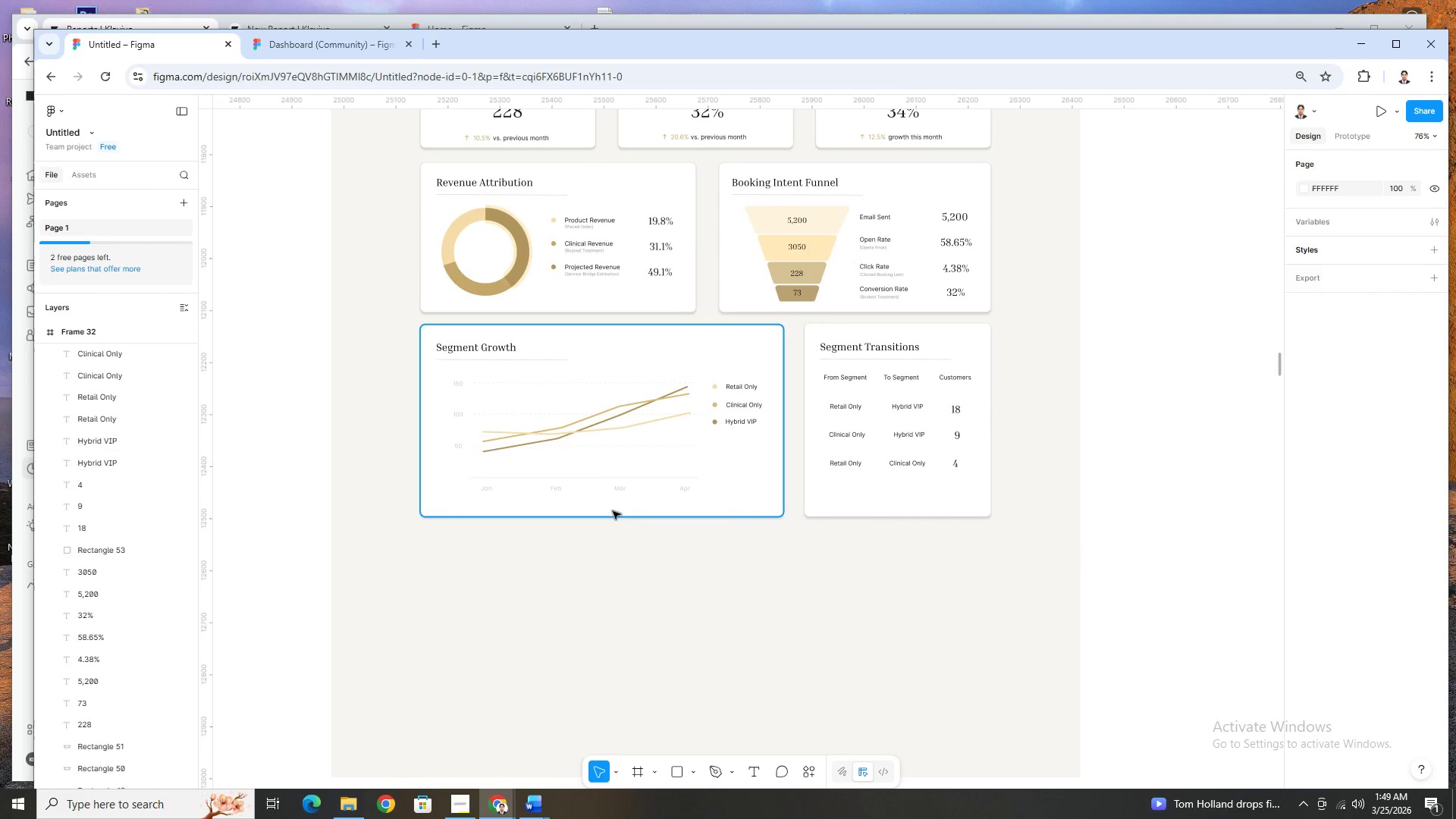 
key(Control+ControlLeft)
 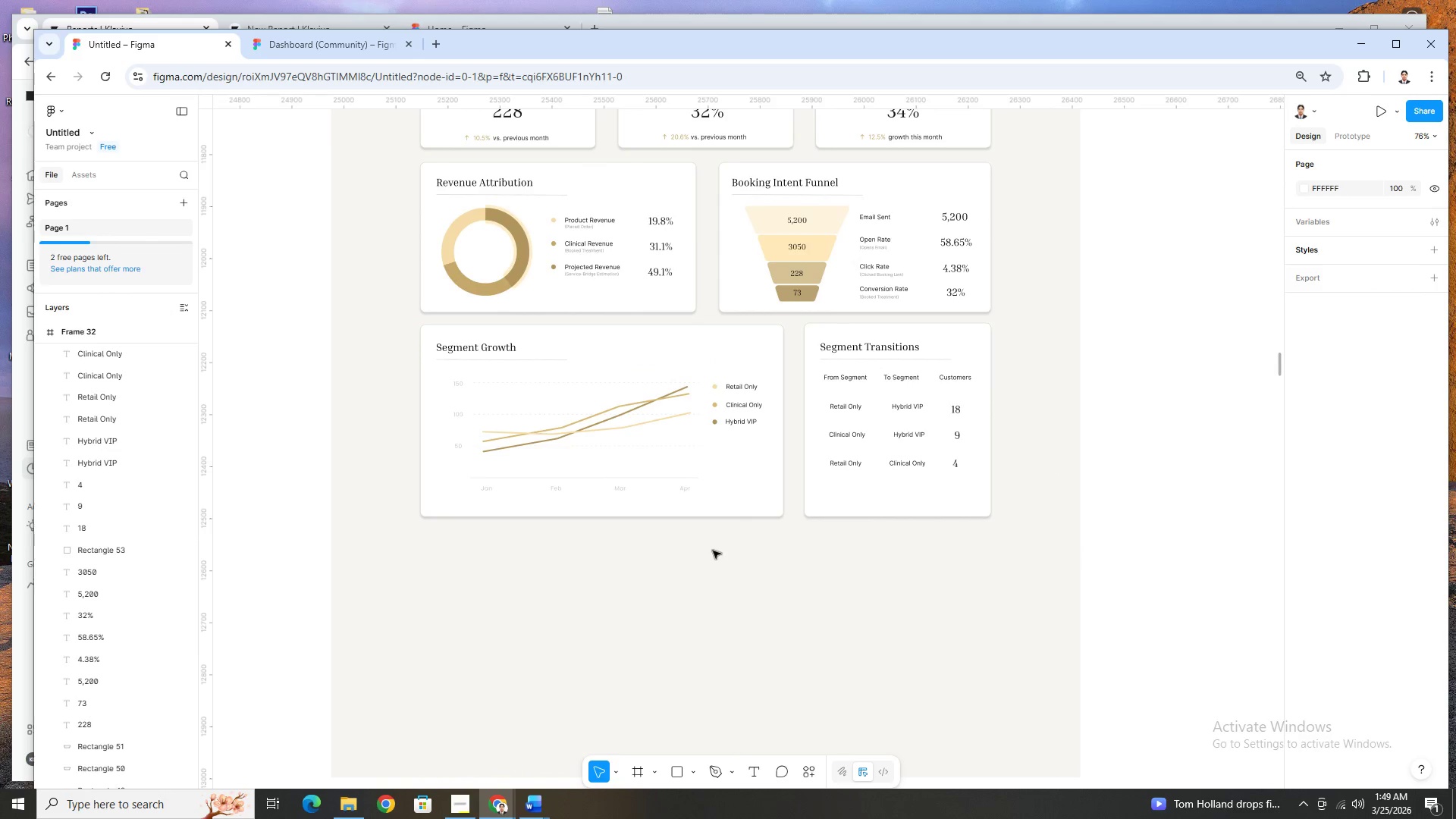 
hold_key(key=ControlLeft, duration=1.5)
scroll: coordinate [705, 570], scroll_direction: down, amount: 4.0
 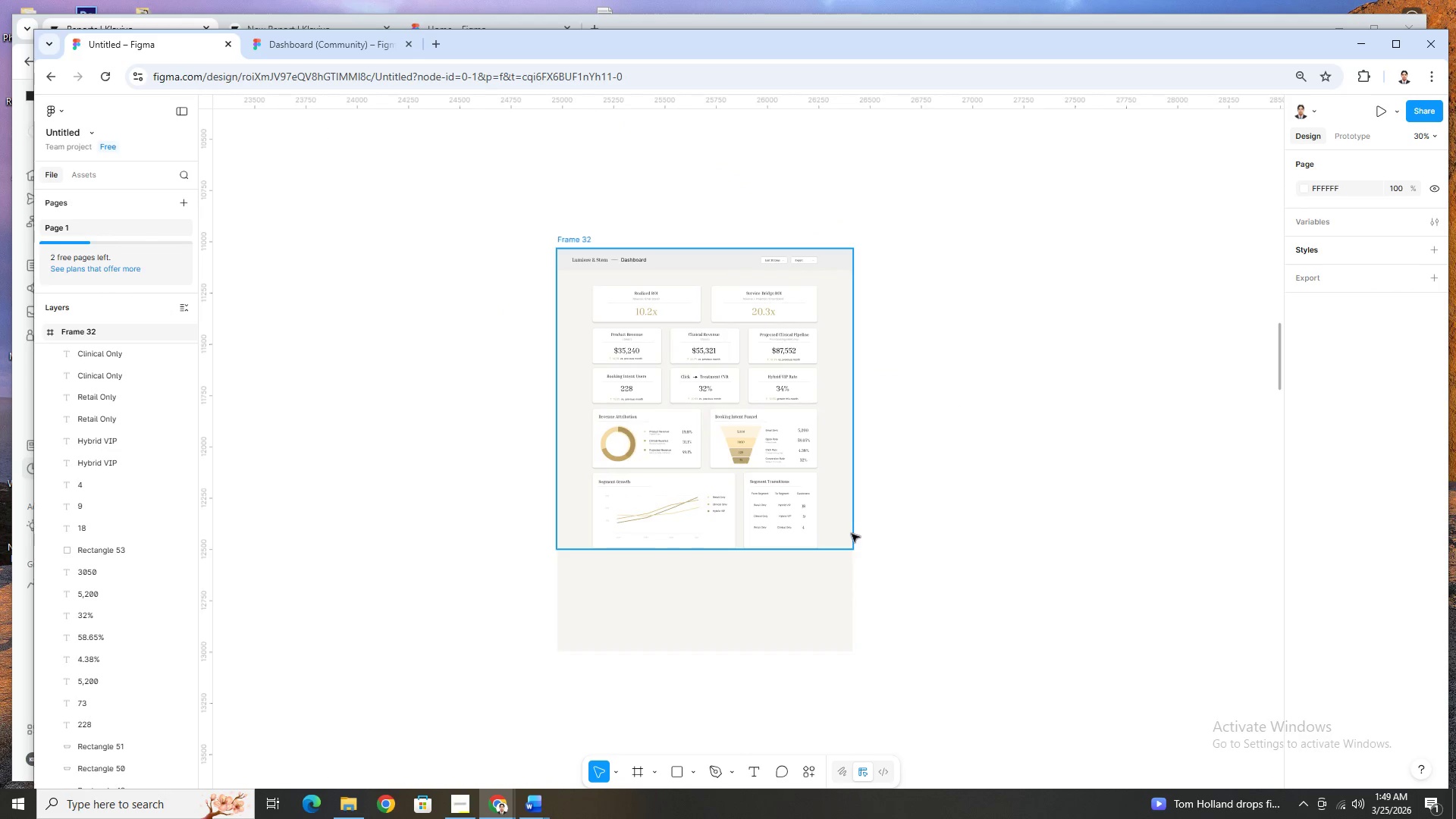 
hold_key(key=ControlLeft, duration=0.73)
 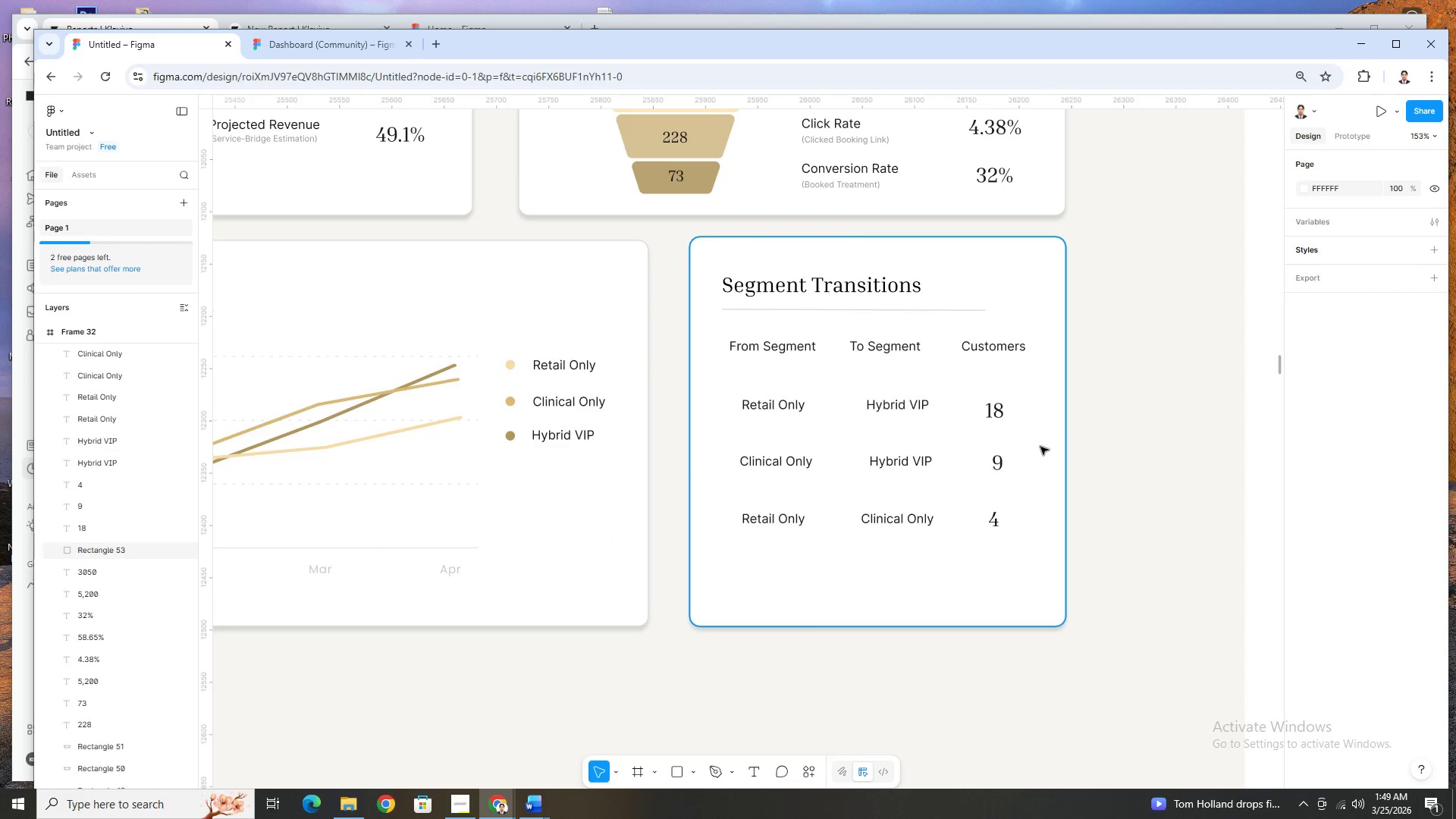 
scroll: coordinate [852, 533], scroll_direction: up, amount: 4.0
 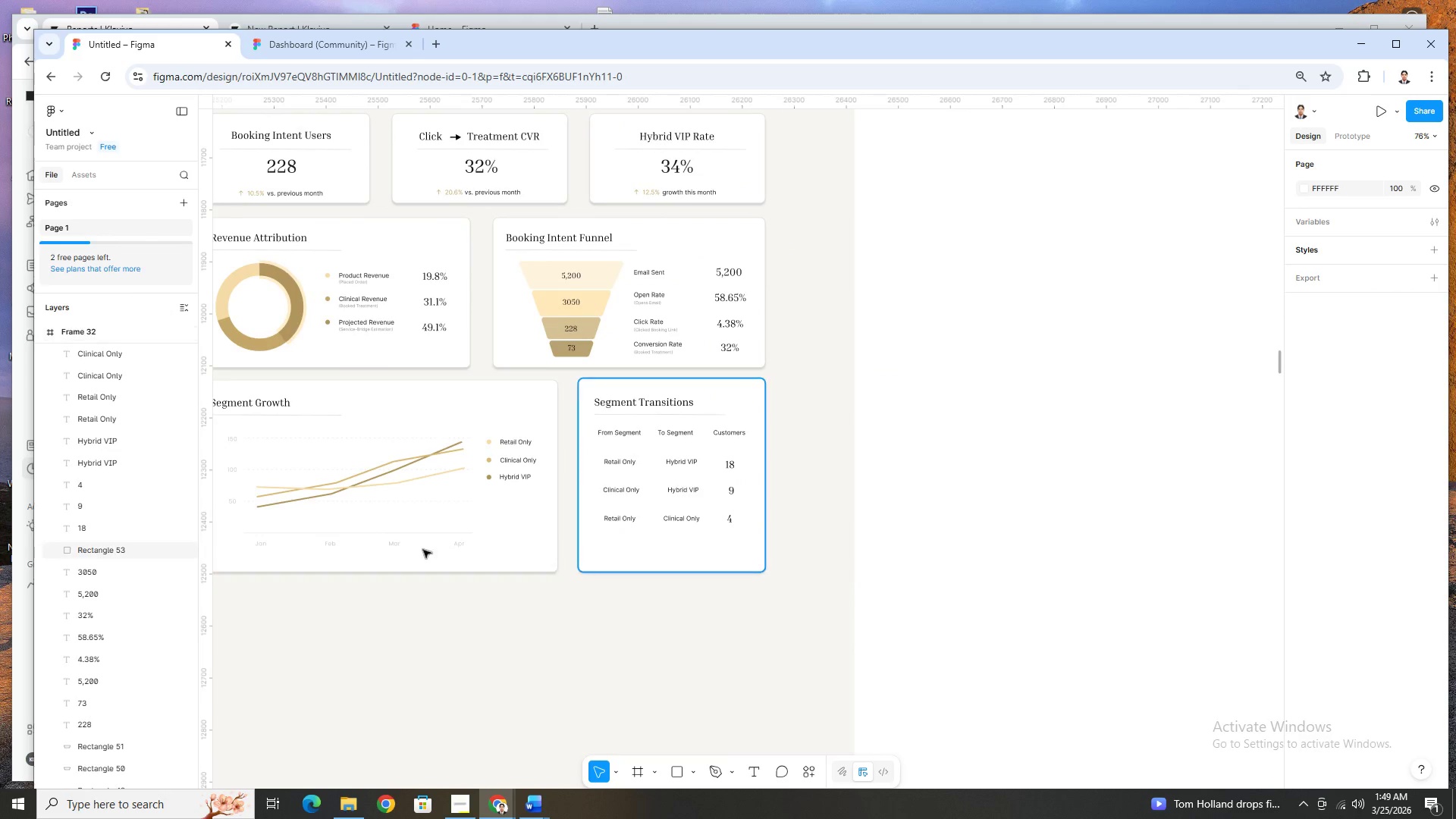 
hold_key(key=ControlLeft, duration=0.66)
 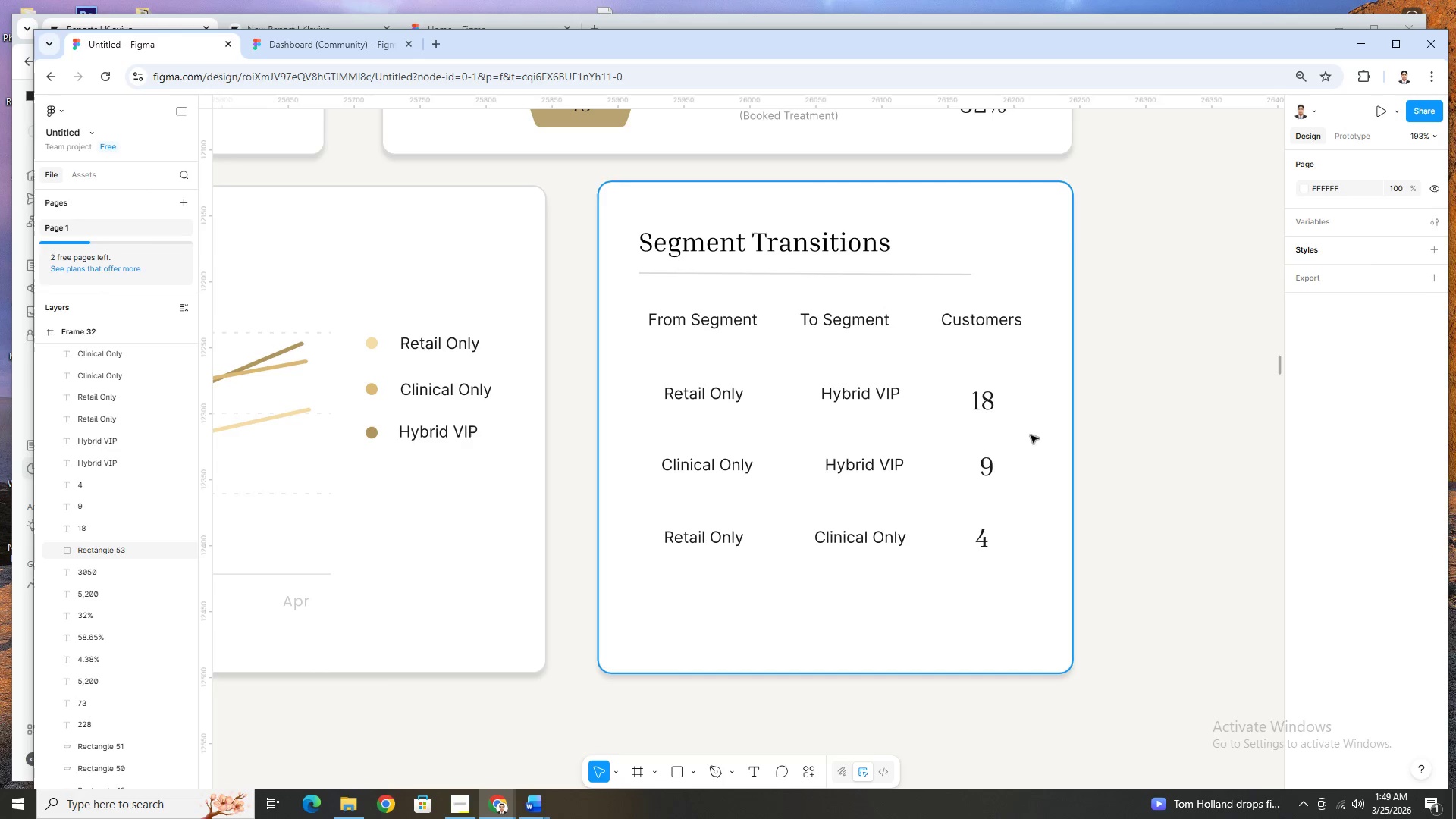 
scroll: coordinate [1040, 447], scroll_direction: up, amount: 4.0
 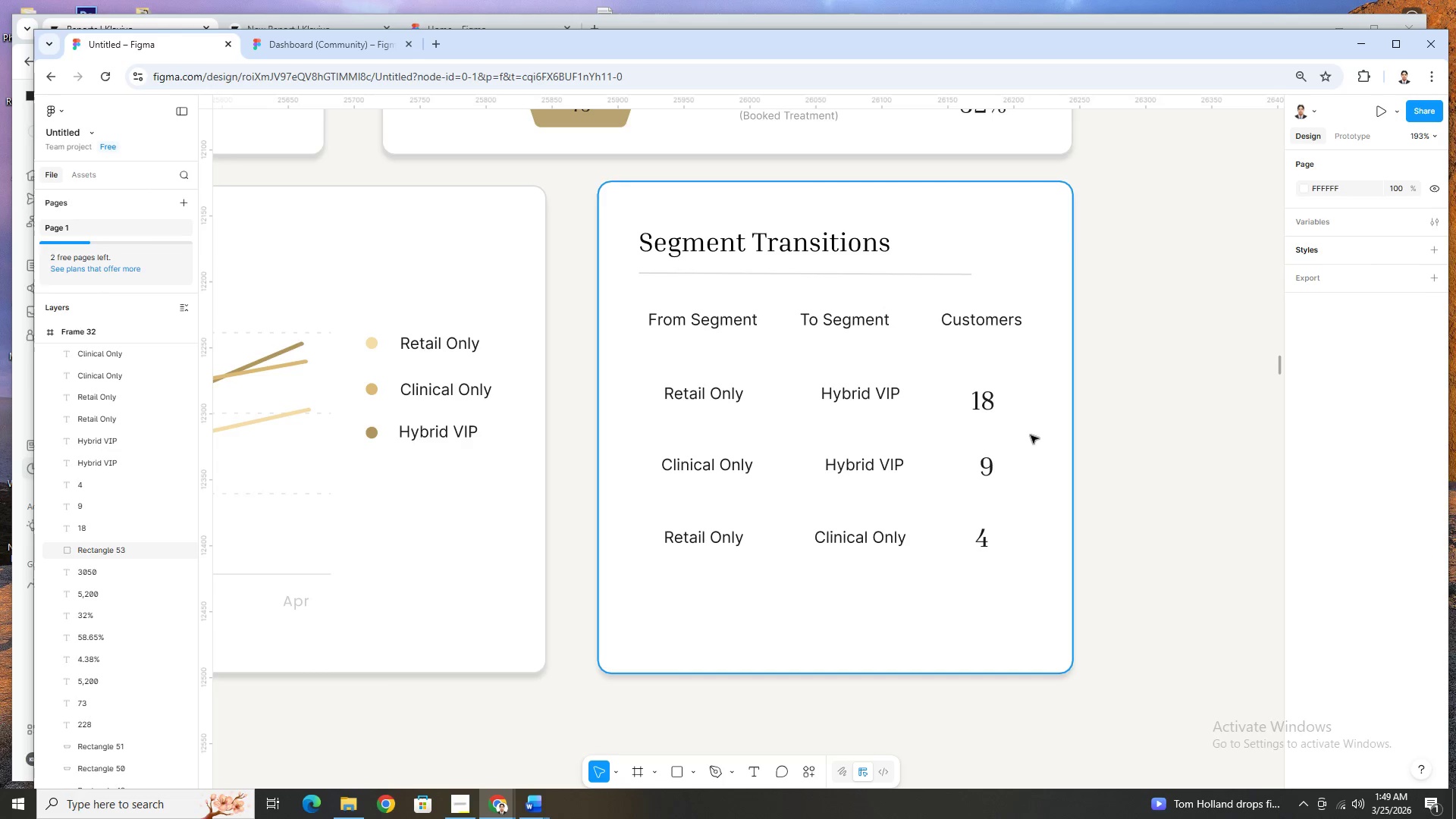 
hold_key(key=ControlLeft, duration=0.92)
scroll: coordinate [1029, 435], scroll_direction: none, amount: 0.0
 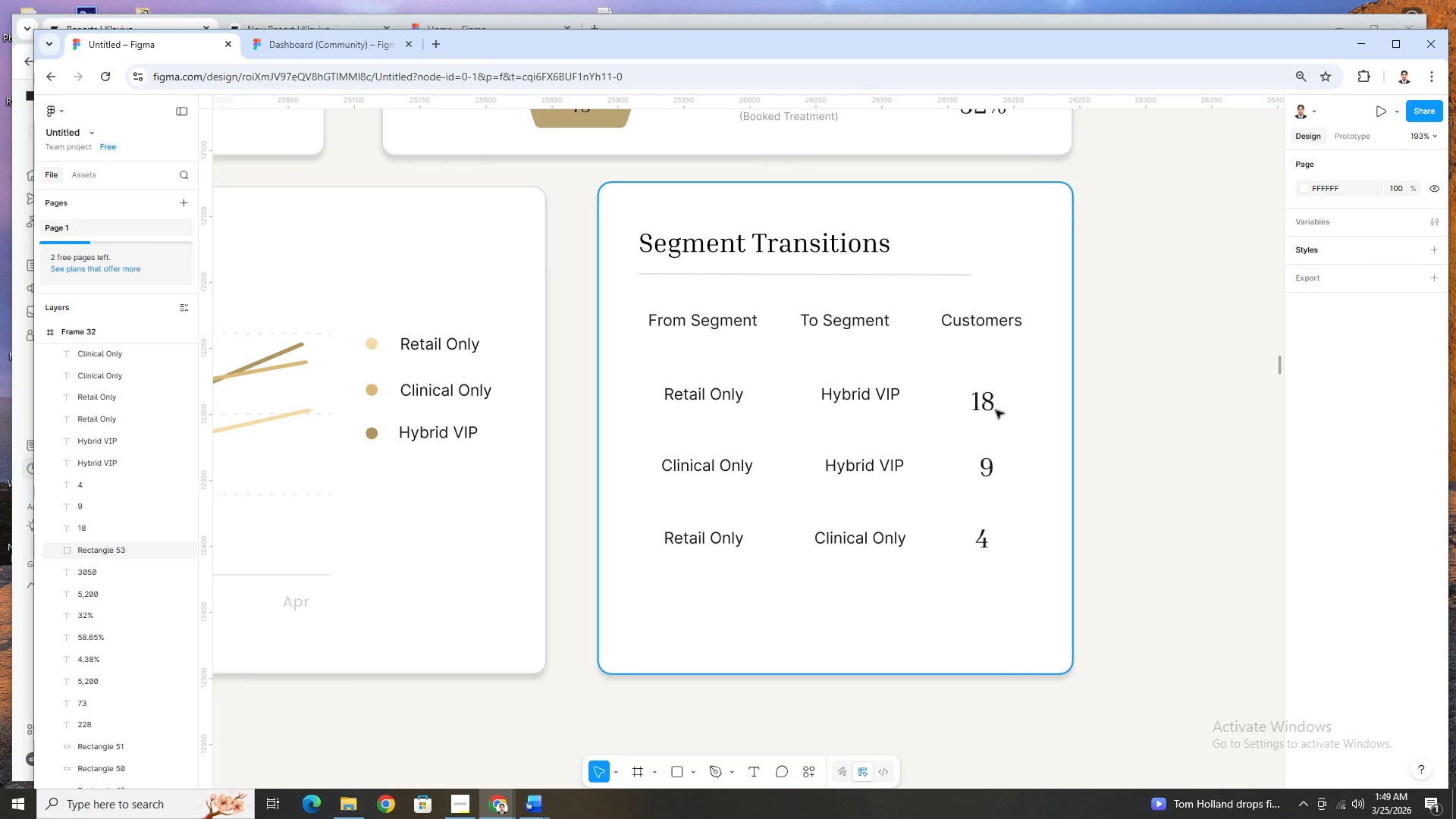 
hold_key(key=ControlLeft, duration=0.95)
scroll: coordinate [312, 411], scroll_direction: none, amount: 0.0
 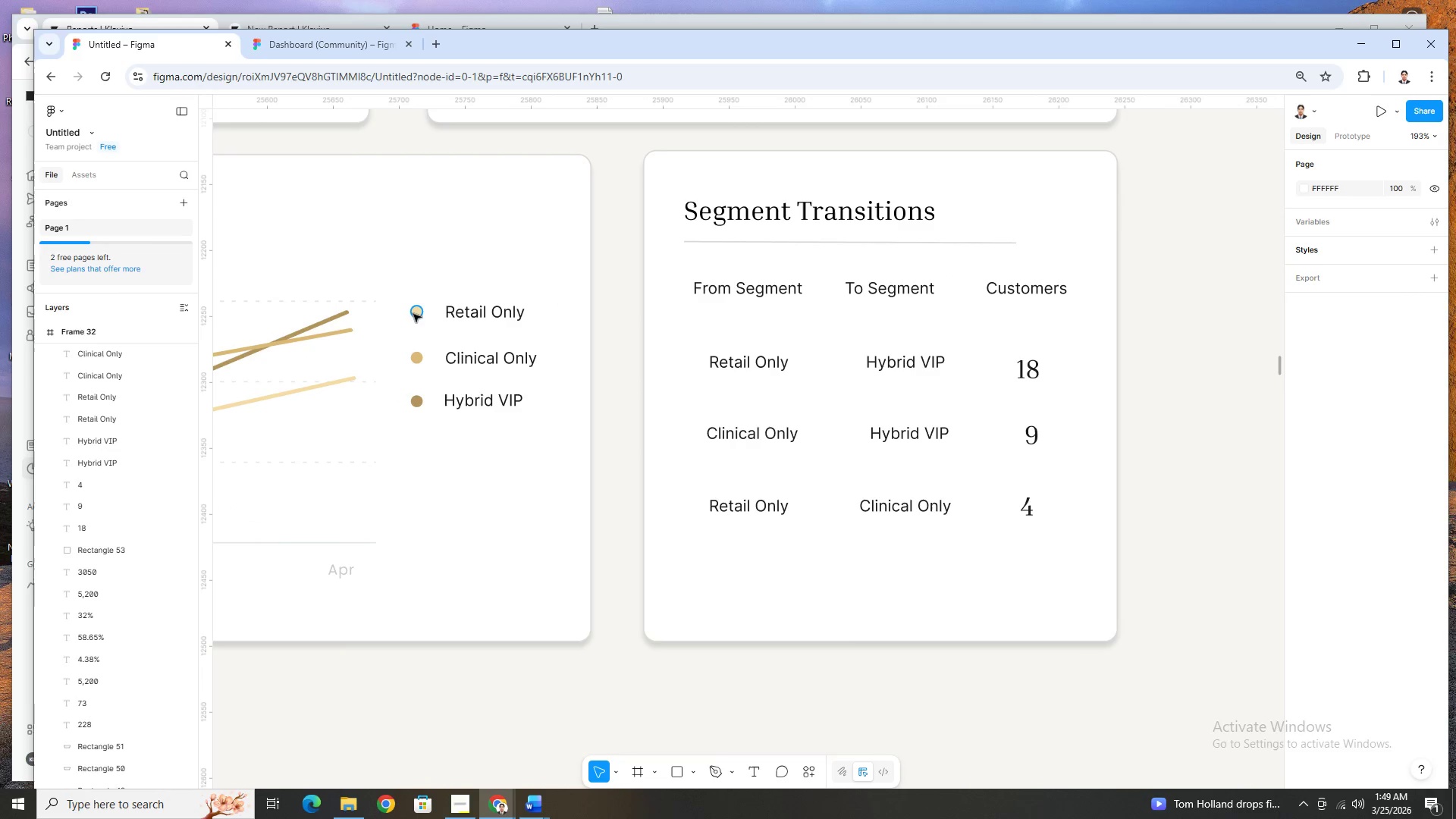 
hold_key(key=ControlLeft, duration=1.5)
scroll: coordinate [422, 384], scroll_direction: down, amount: 5.0
 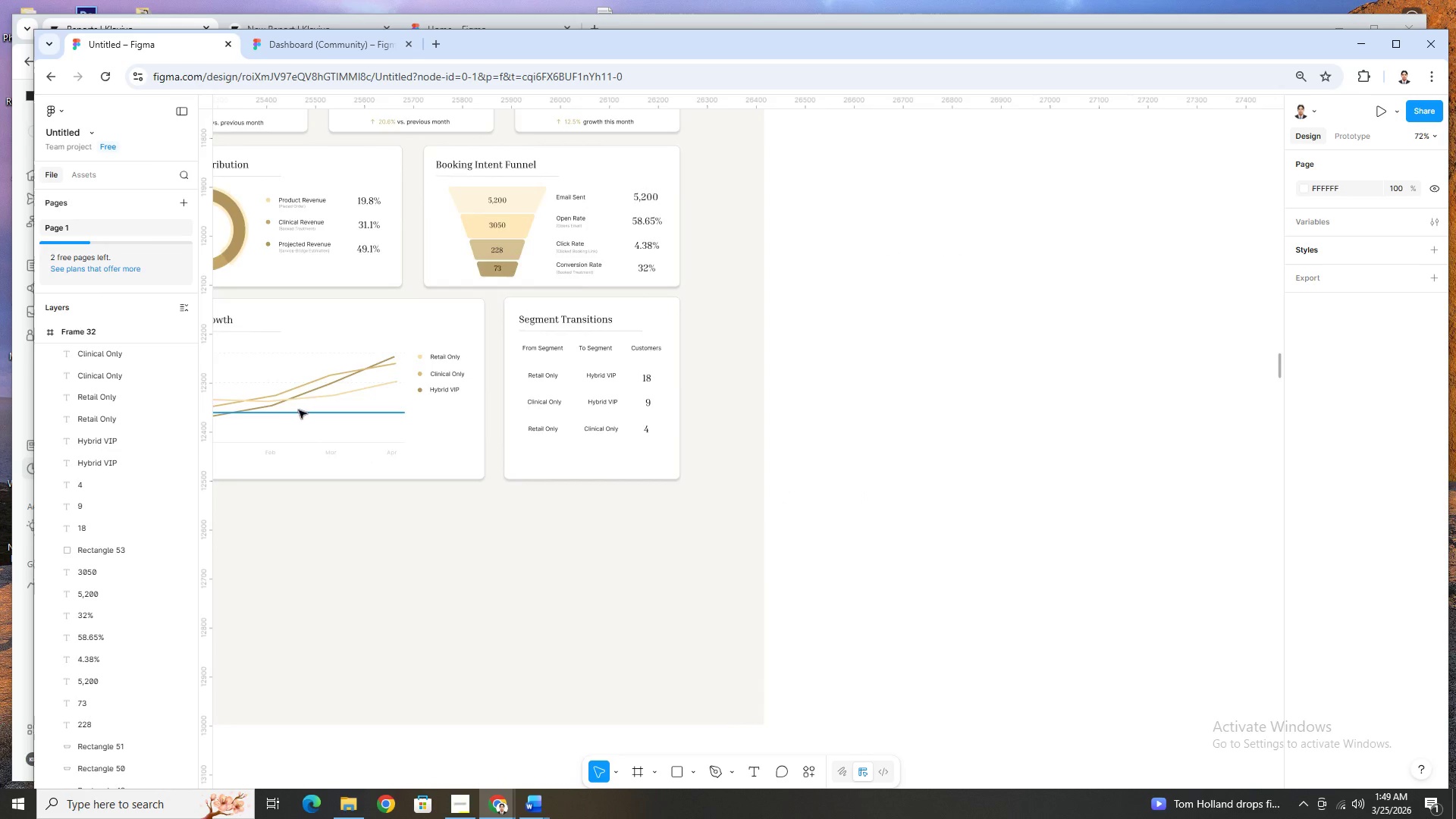 
hold_key(key=ControlLeft, duration=0.75)
scroll: coordinate [1093, 384], scroll_direction: up, amount: 7.0
 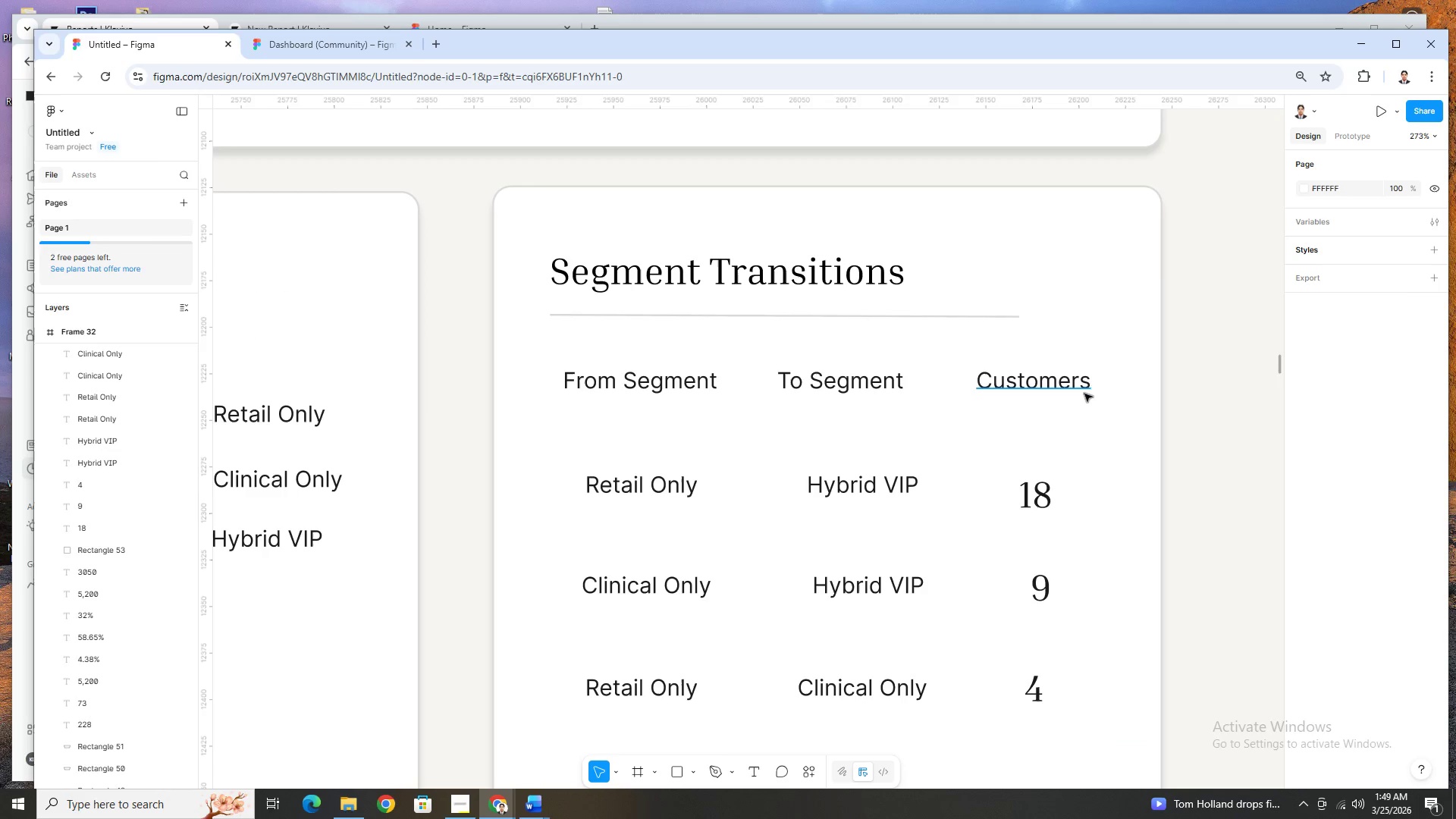 
scroll: coordinate [1081, 401], scroll_direction: down, amount: 2.0
 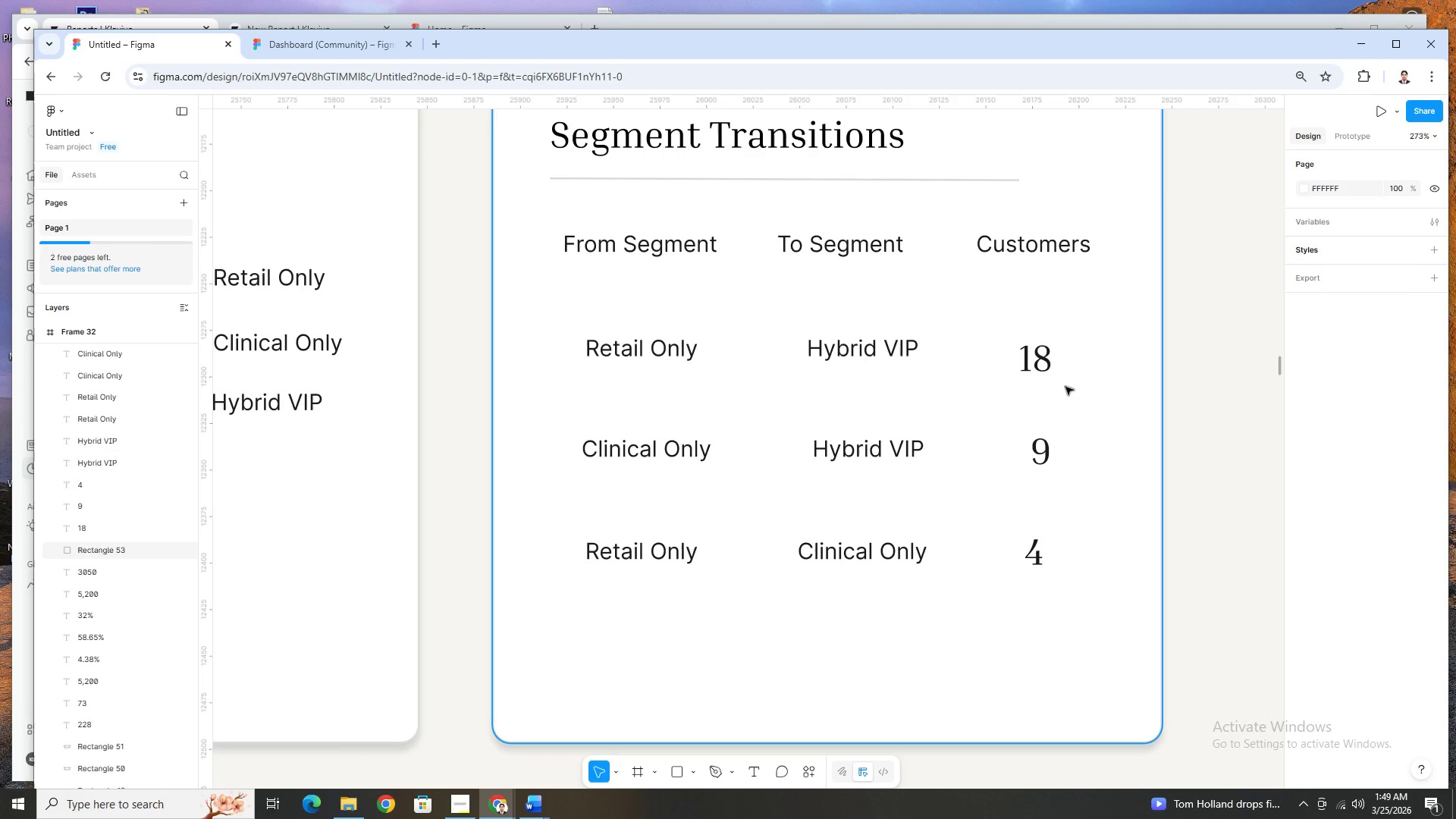 
wait(21.89)
 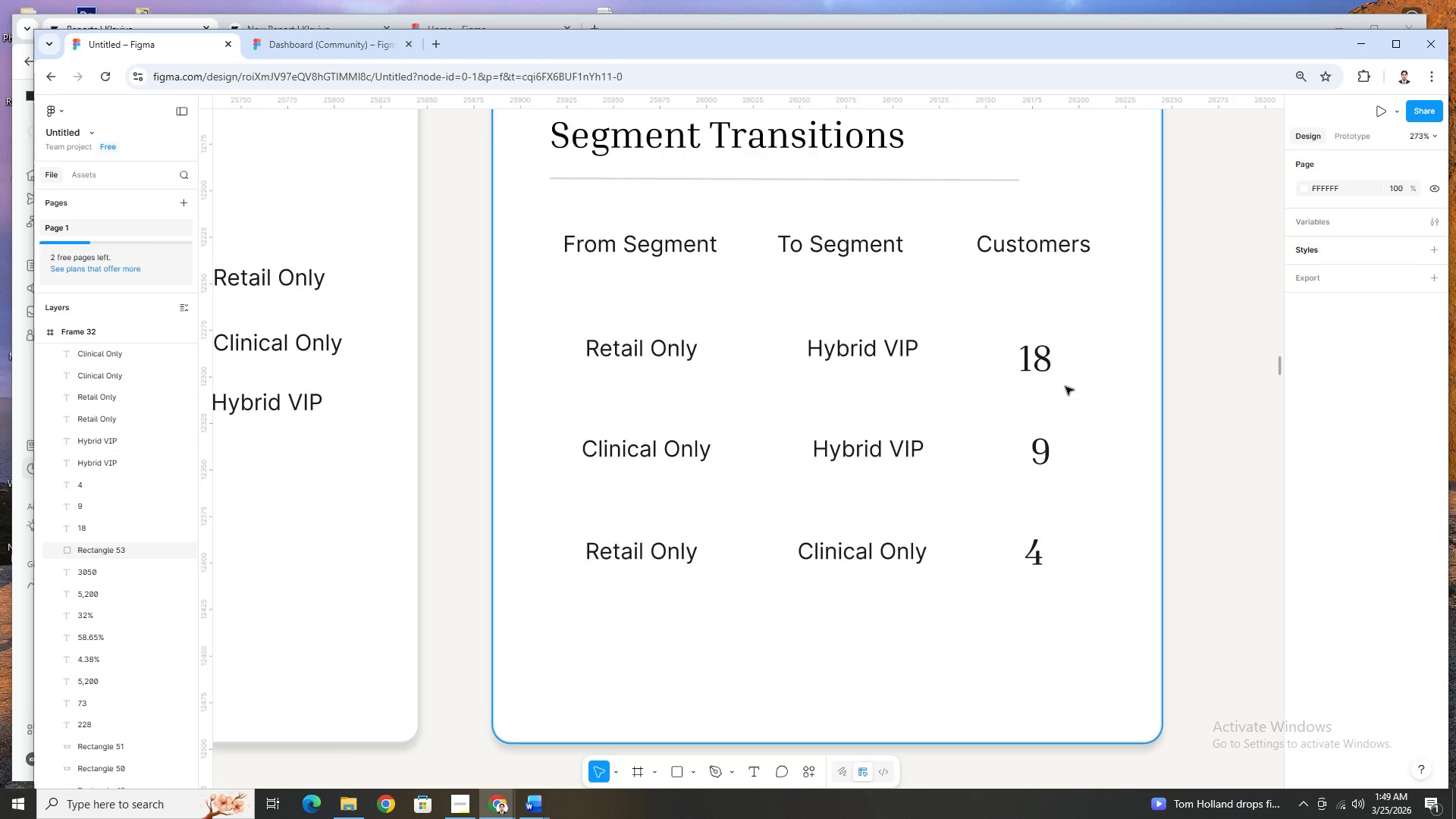 
hold_key(key=ControlLeft, duration=1.5)
scroll: coordinate [1088, 441], scroll_direction: down, amount: 4.0
 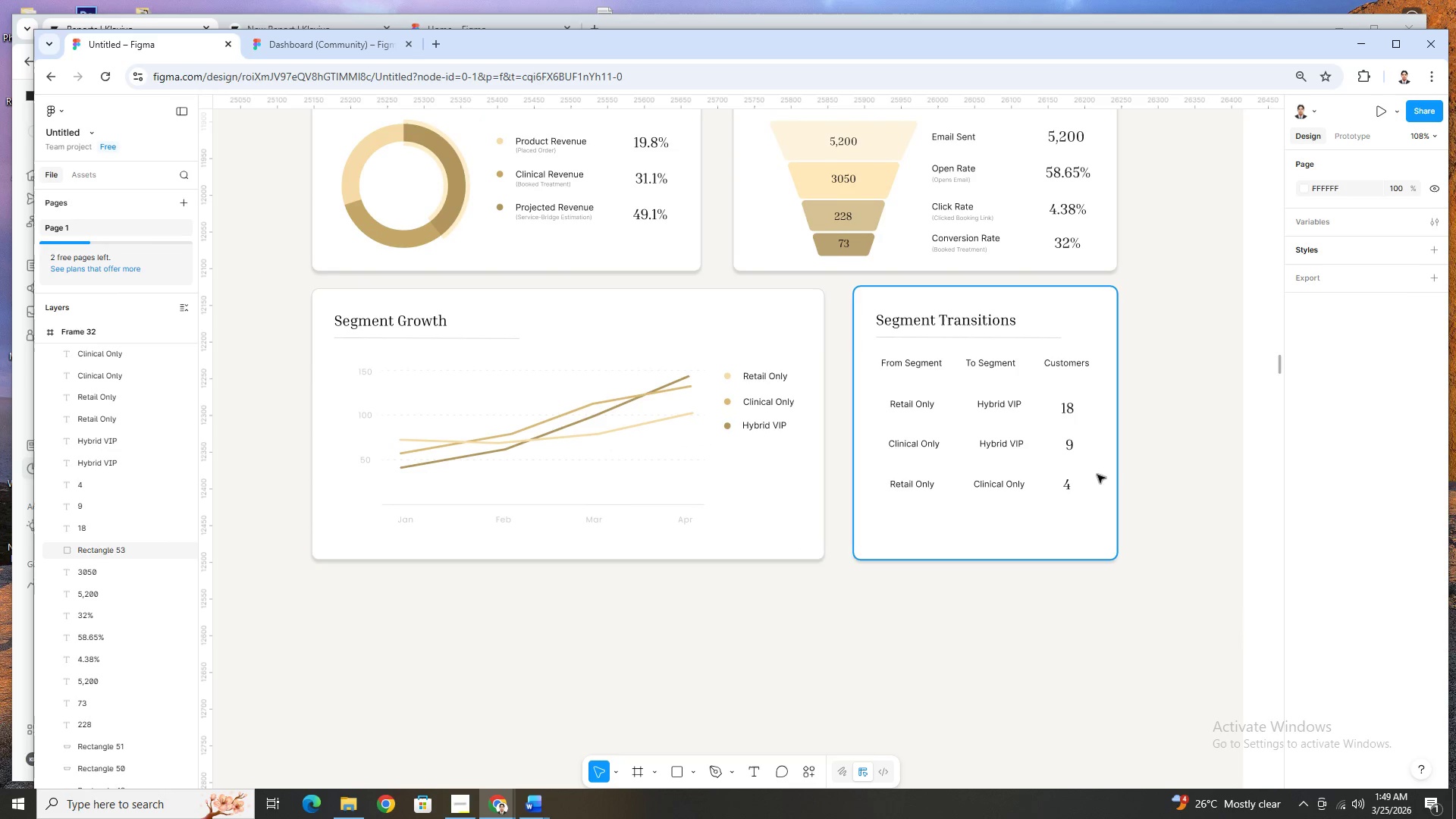 
hold_key(key=ControlLeft, duration=1.52)
 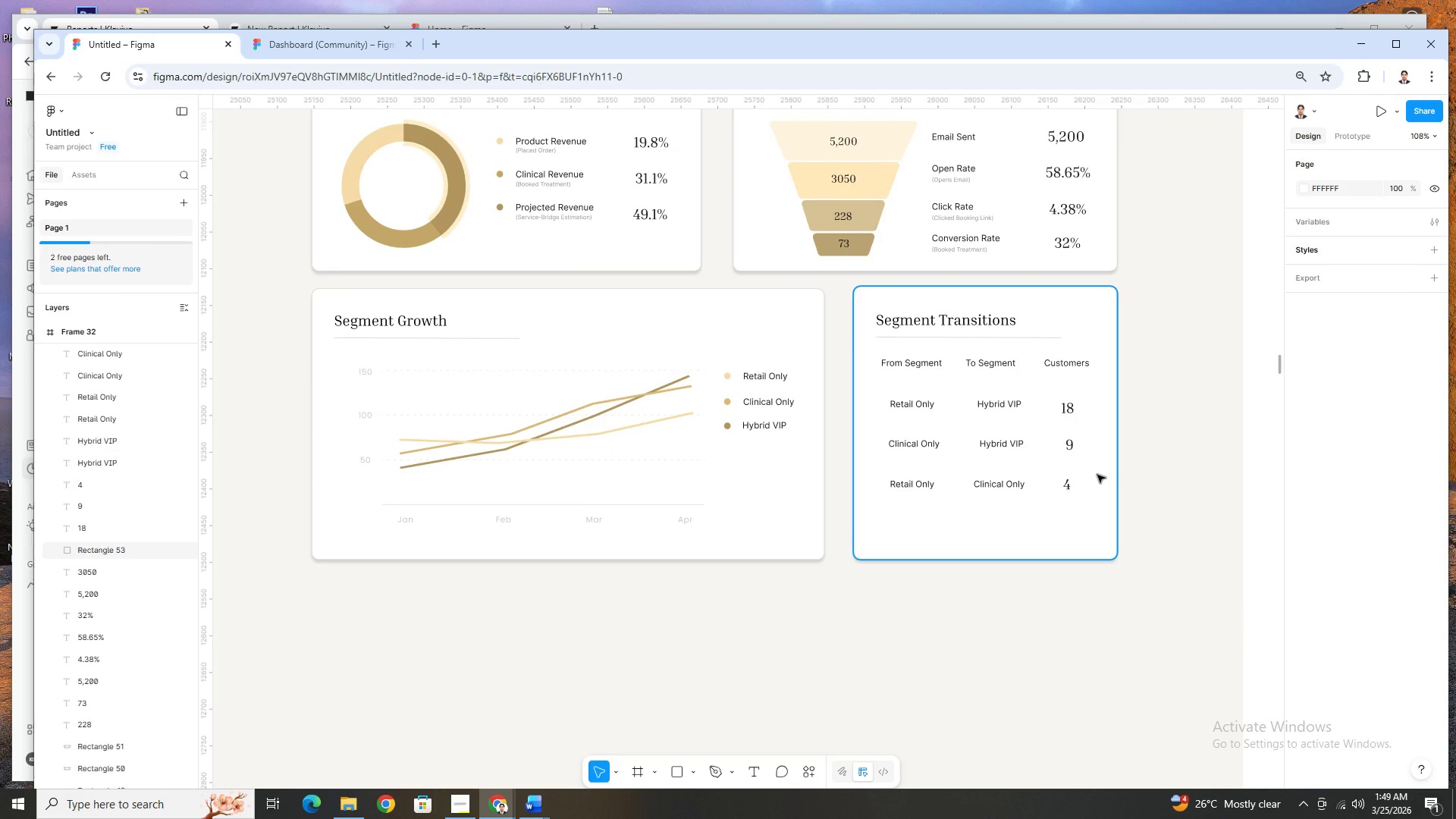 
hold_key(key=ControlLeft, duration=1.51)
 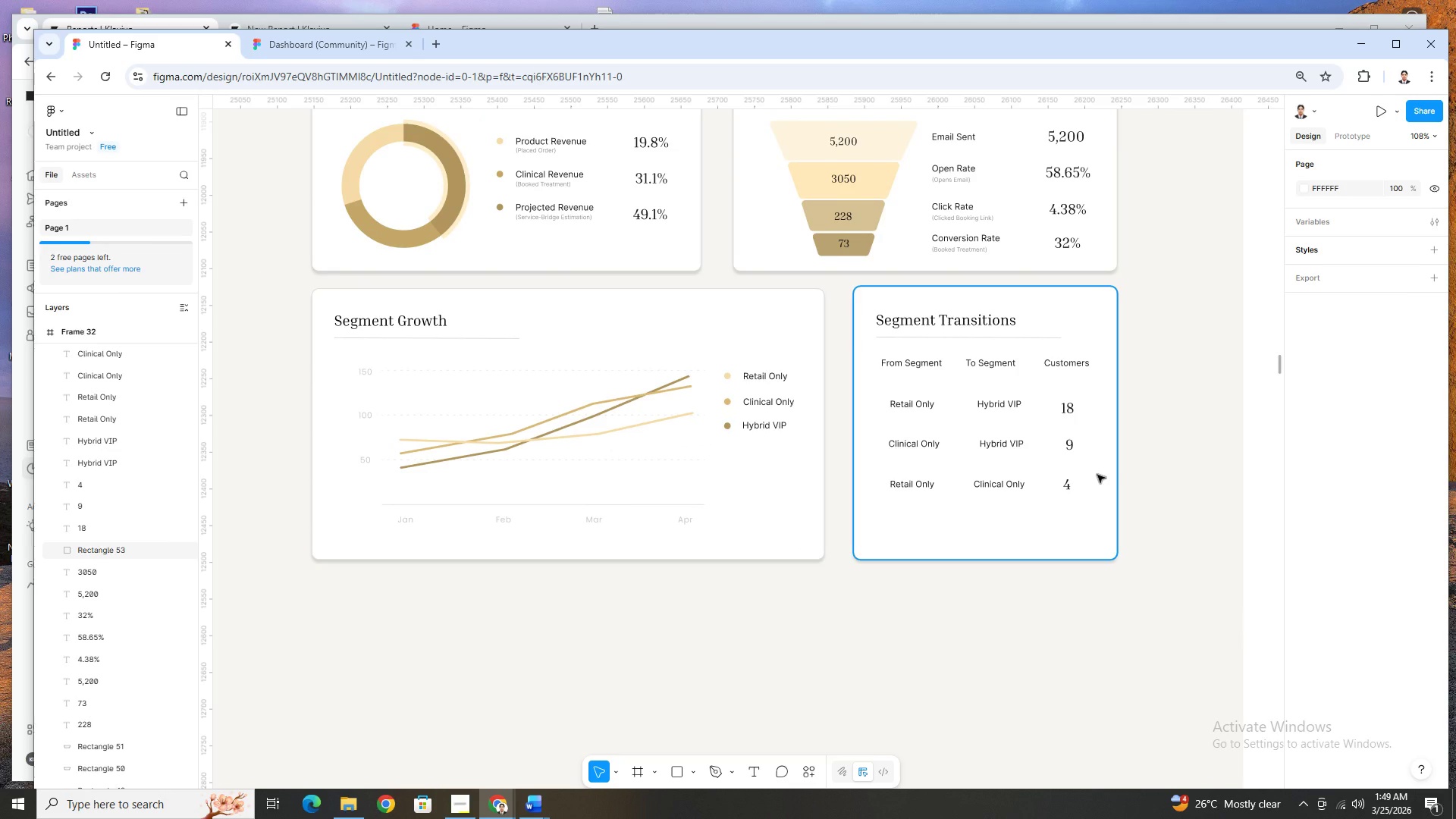 
hold_key(key=ControlLeft, duration=1.52)
 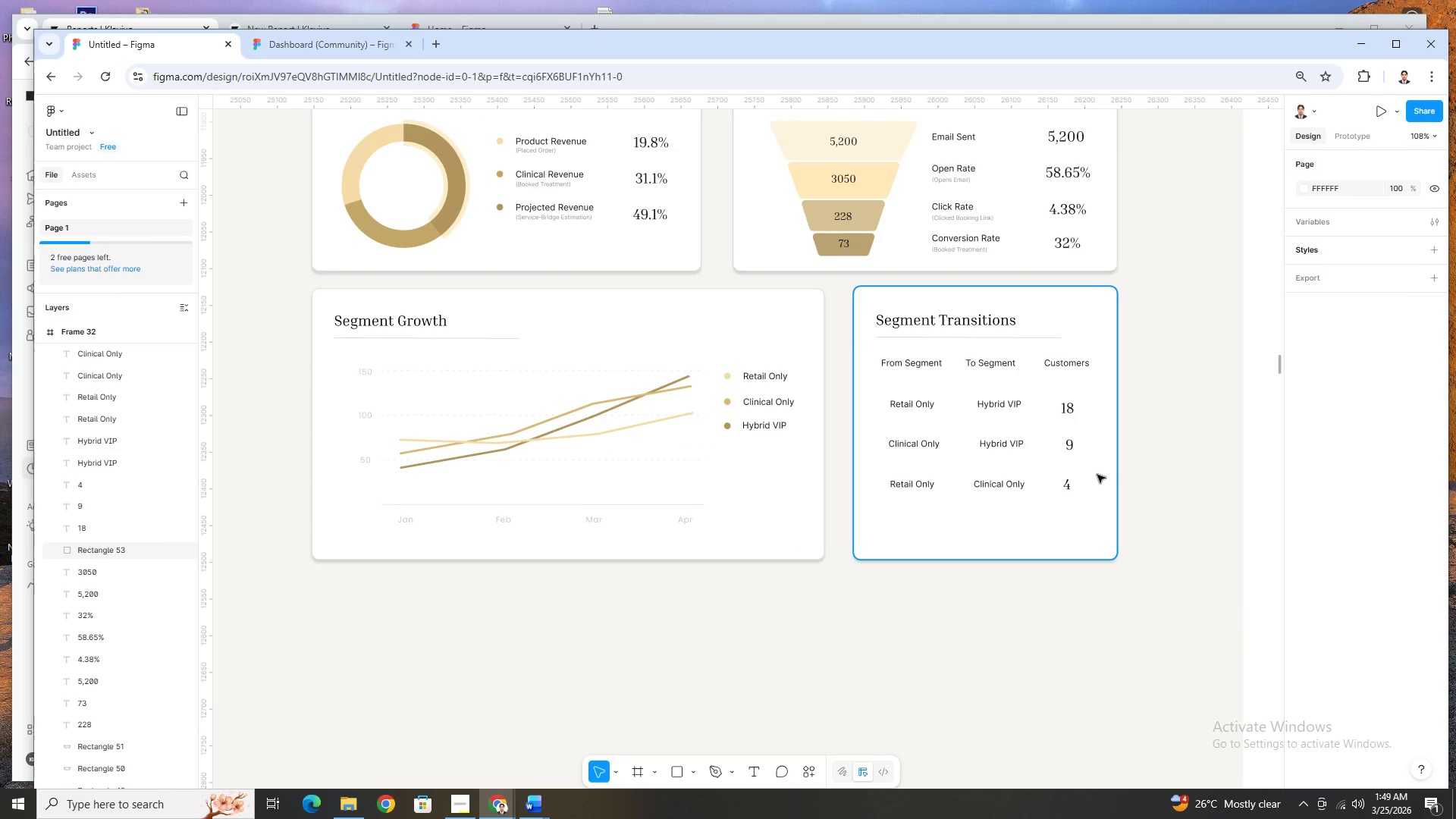 
hold_key(key=ControlLeft, duration=1.16)
 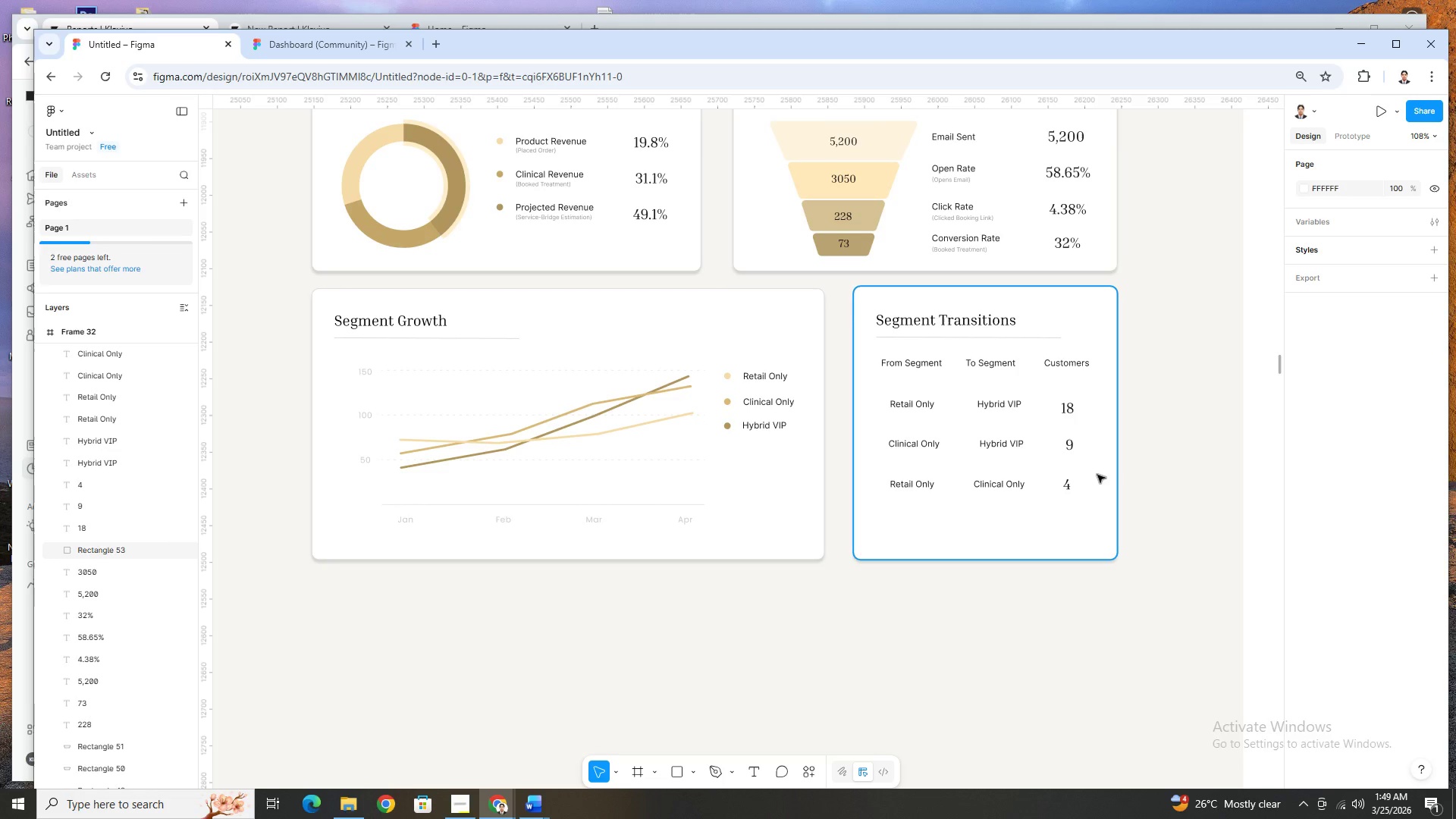 
wait(9.58)
 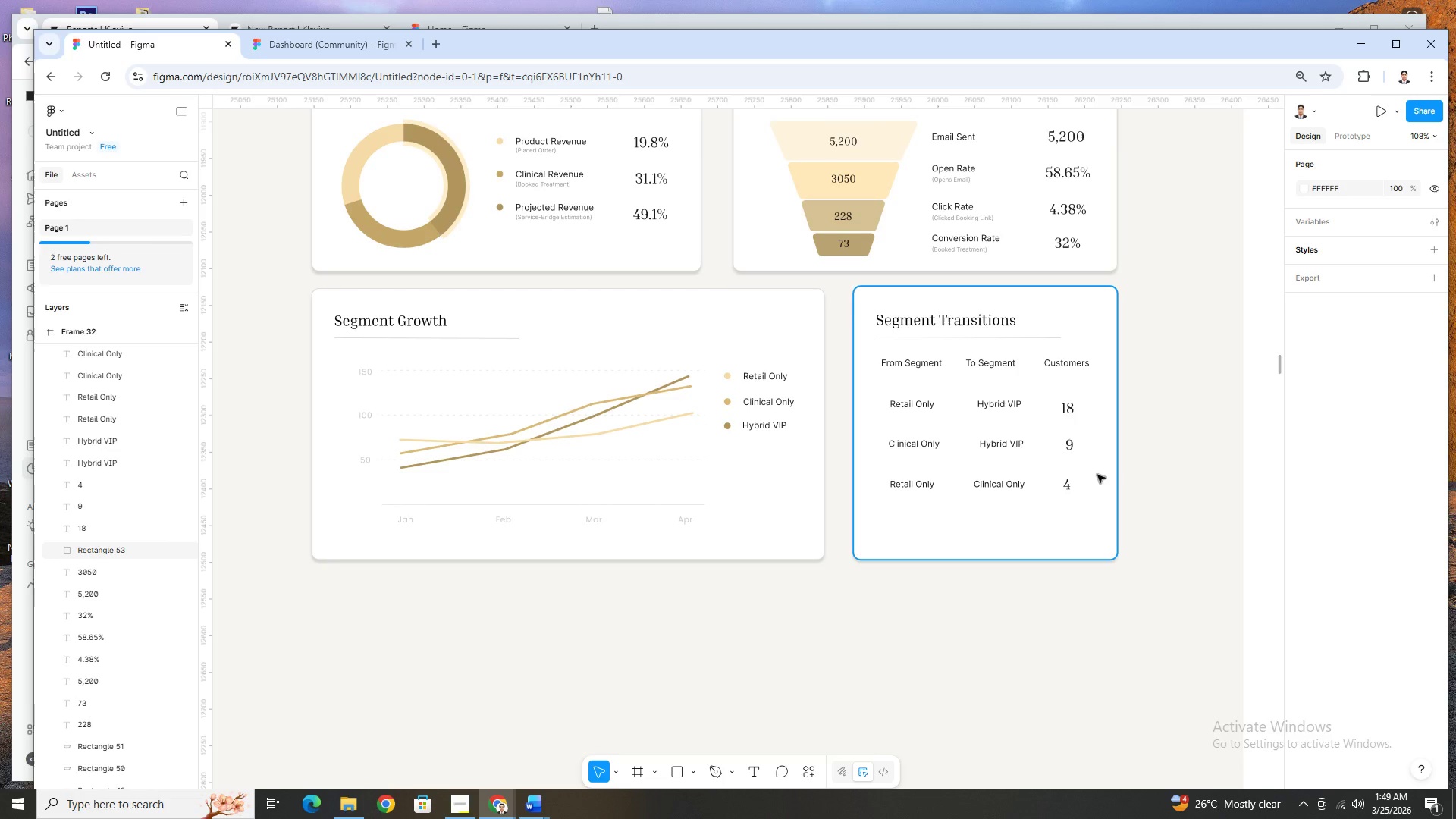 
left_click([994, 482])
 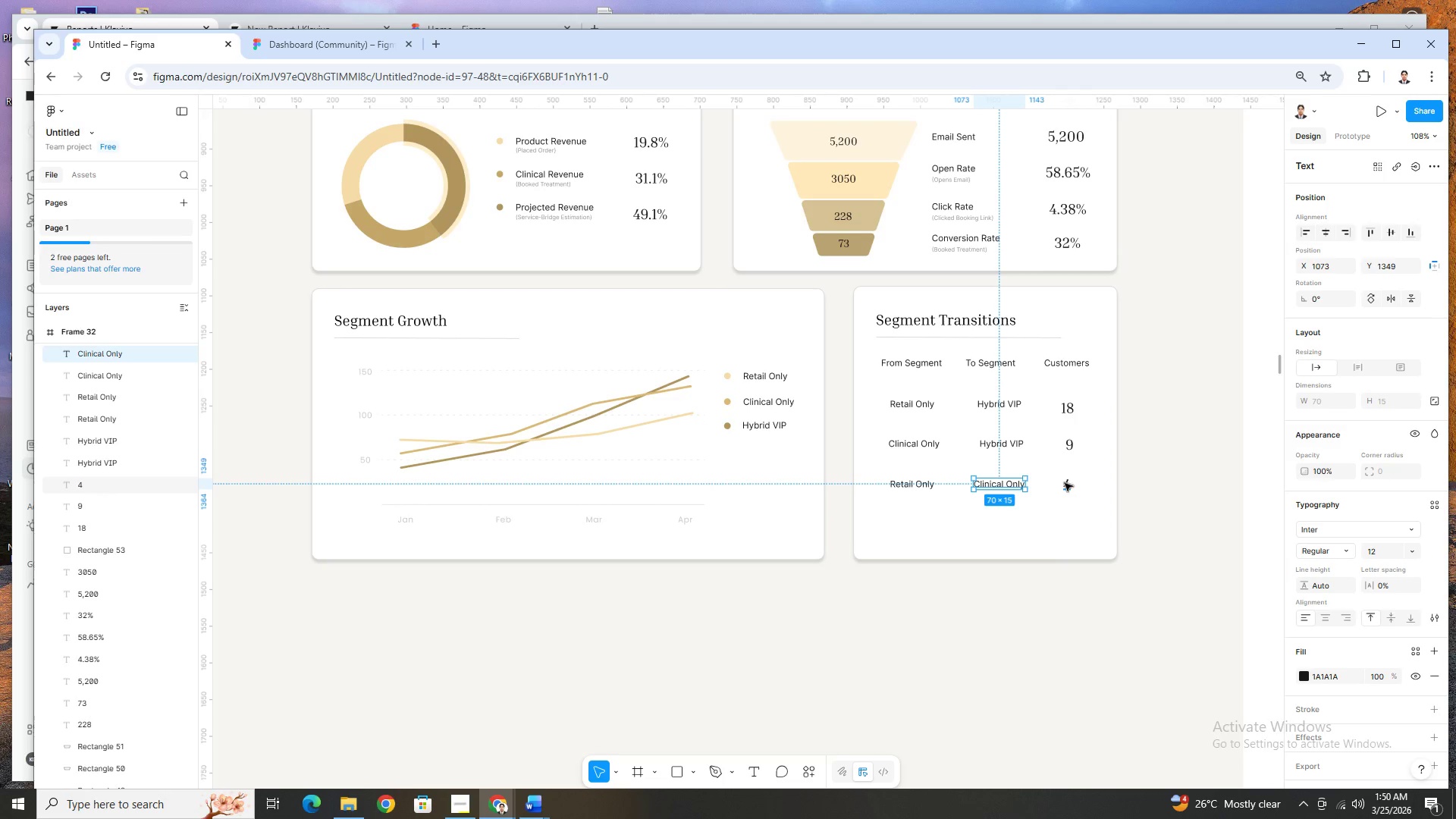 
key(Delete)
 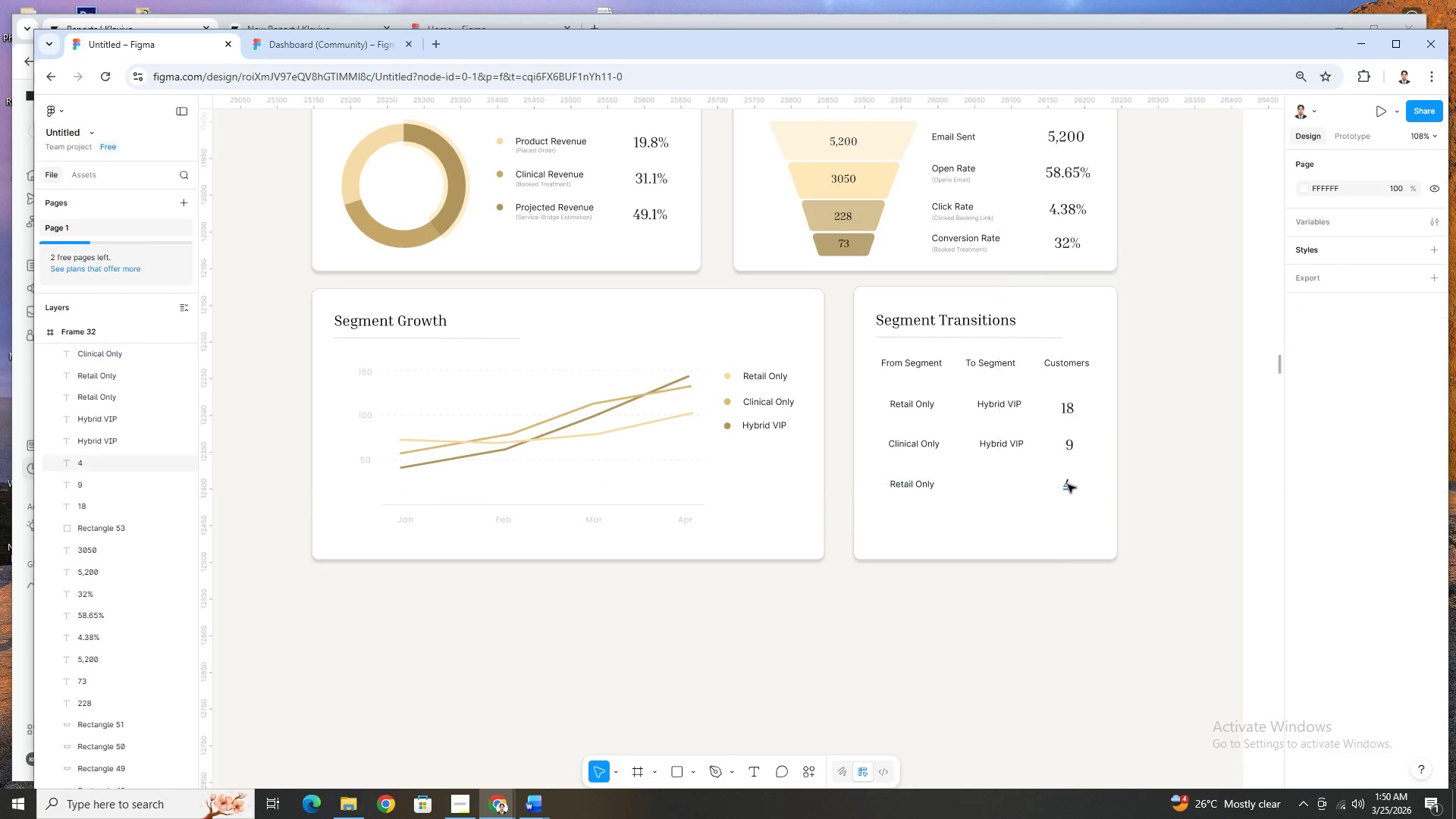 
left_click([1068, 485])
 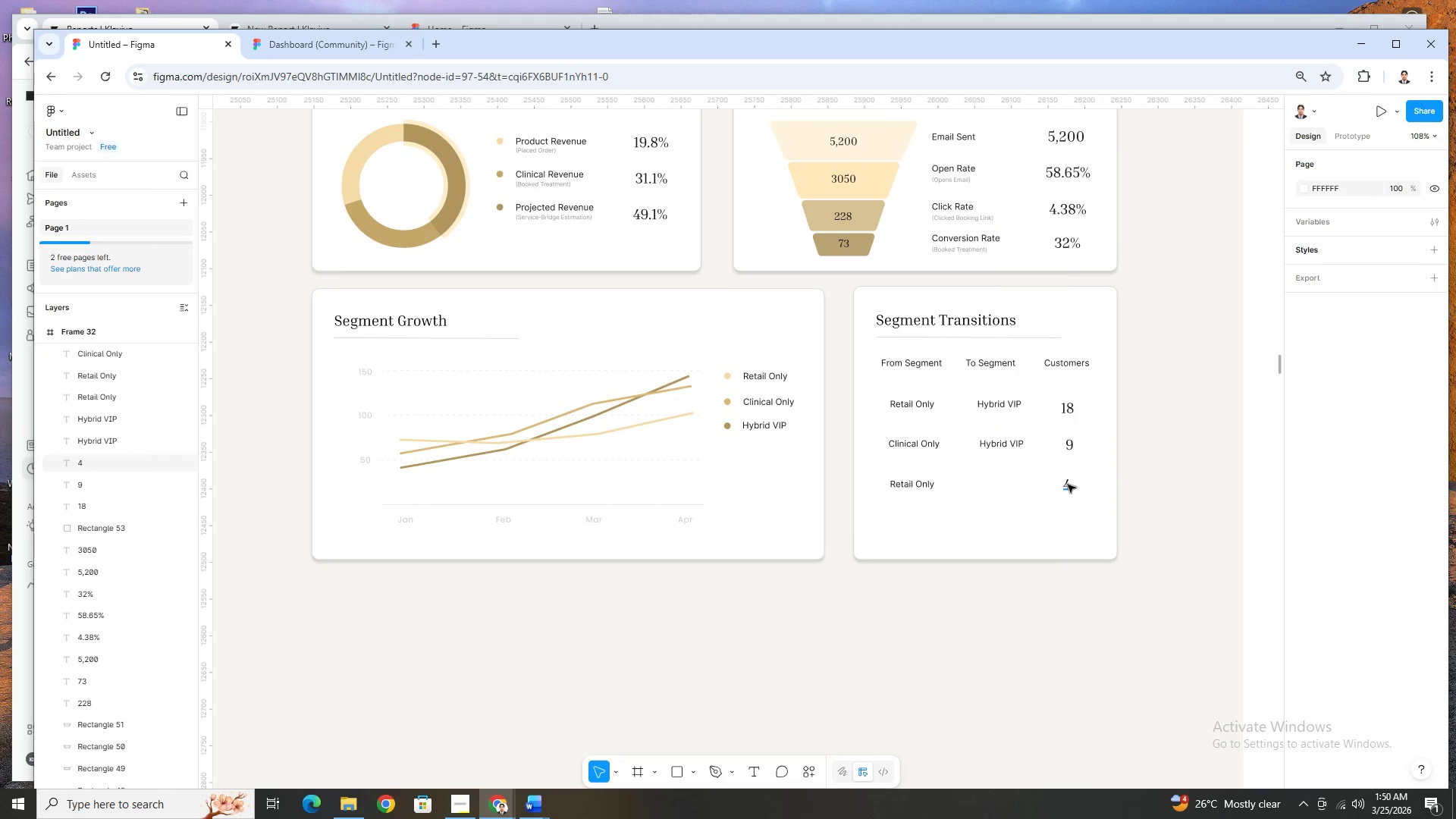 
key(Delete)
 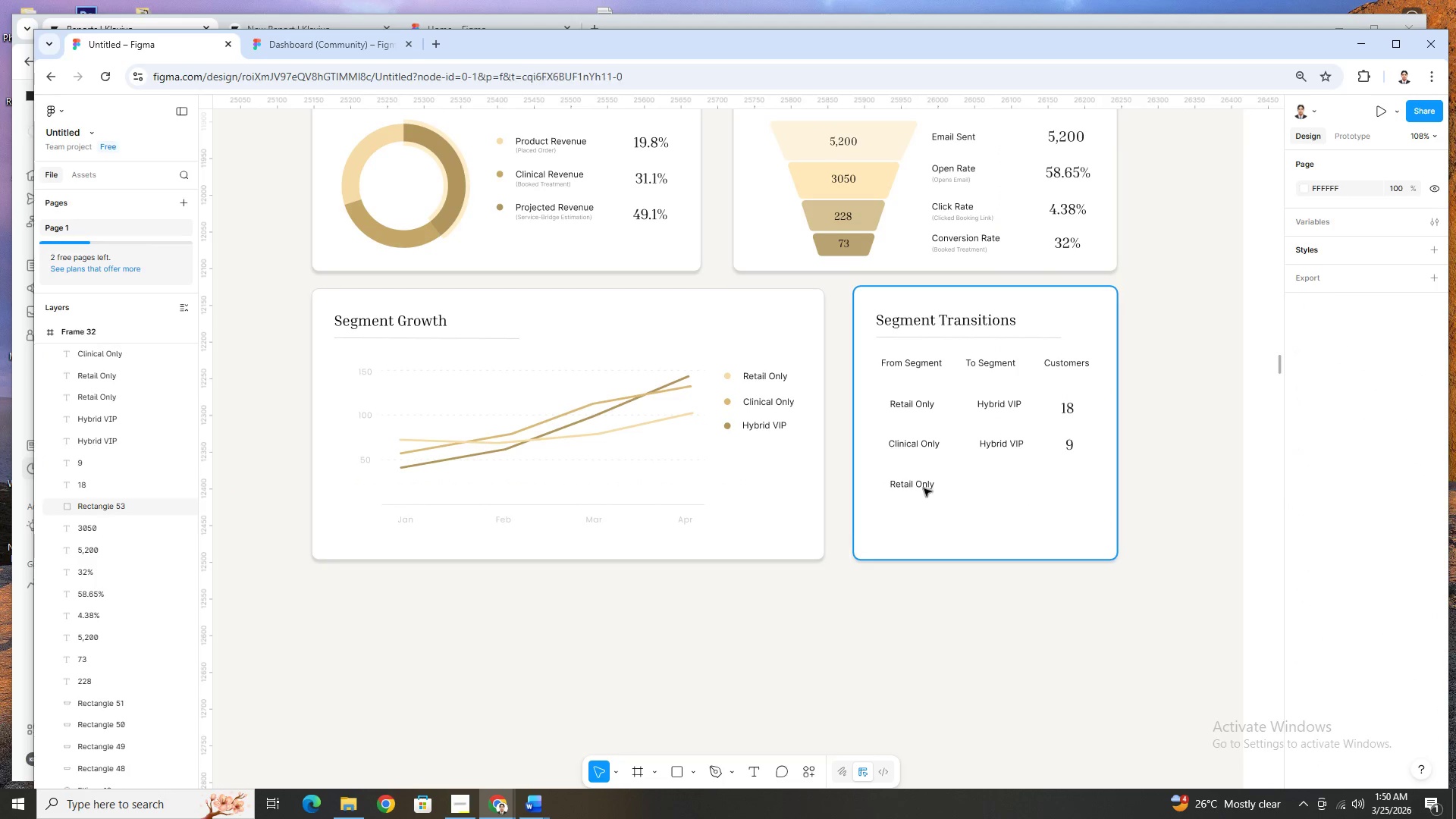 
left_click([919, 488])
 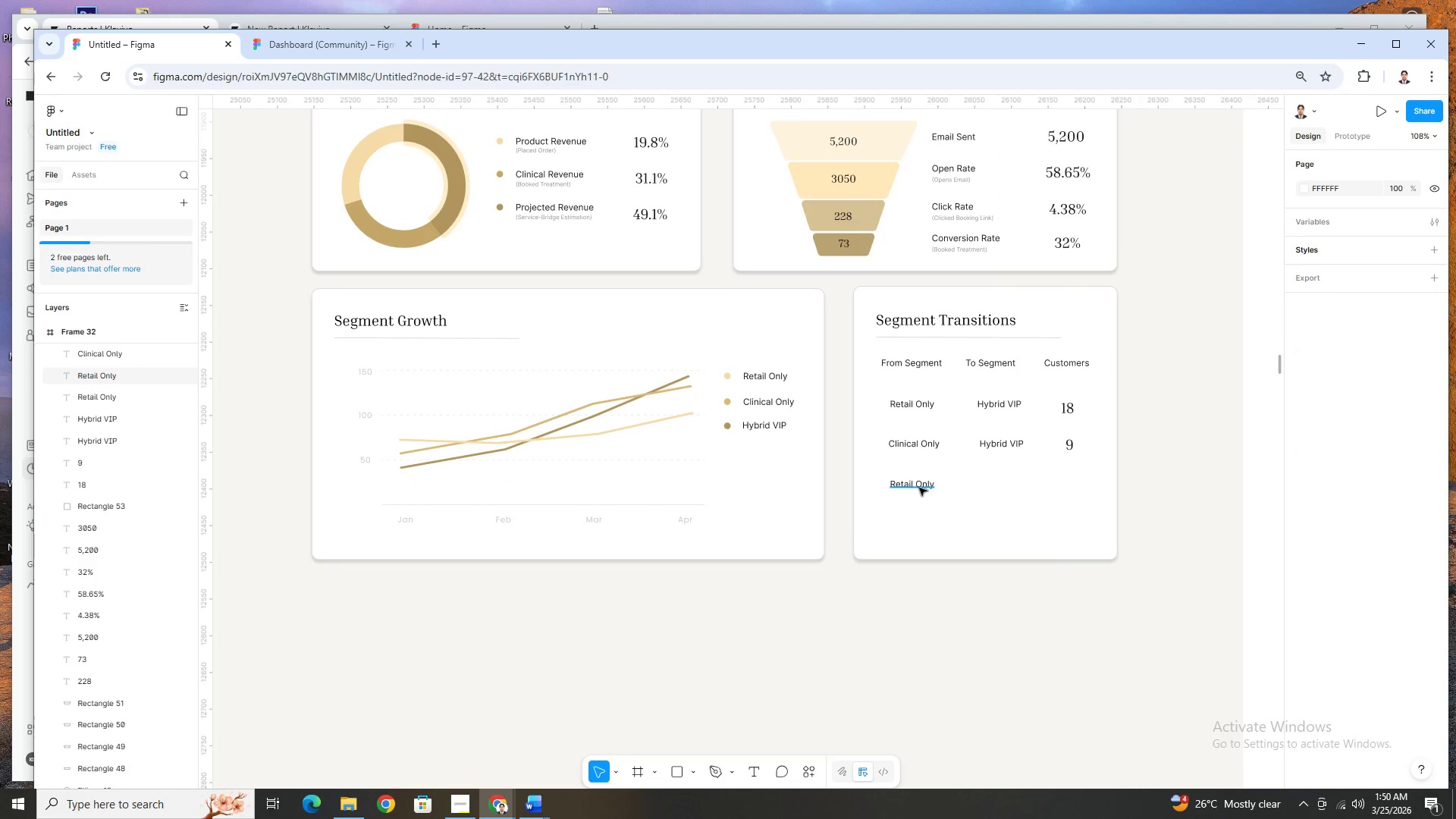 
key(Delete)
 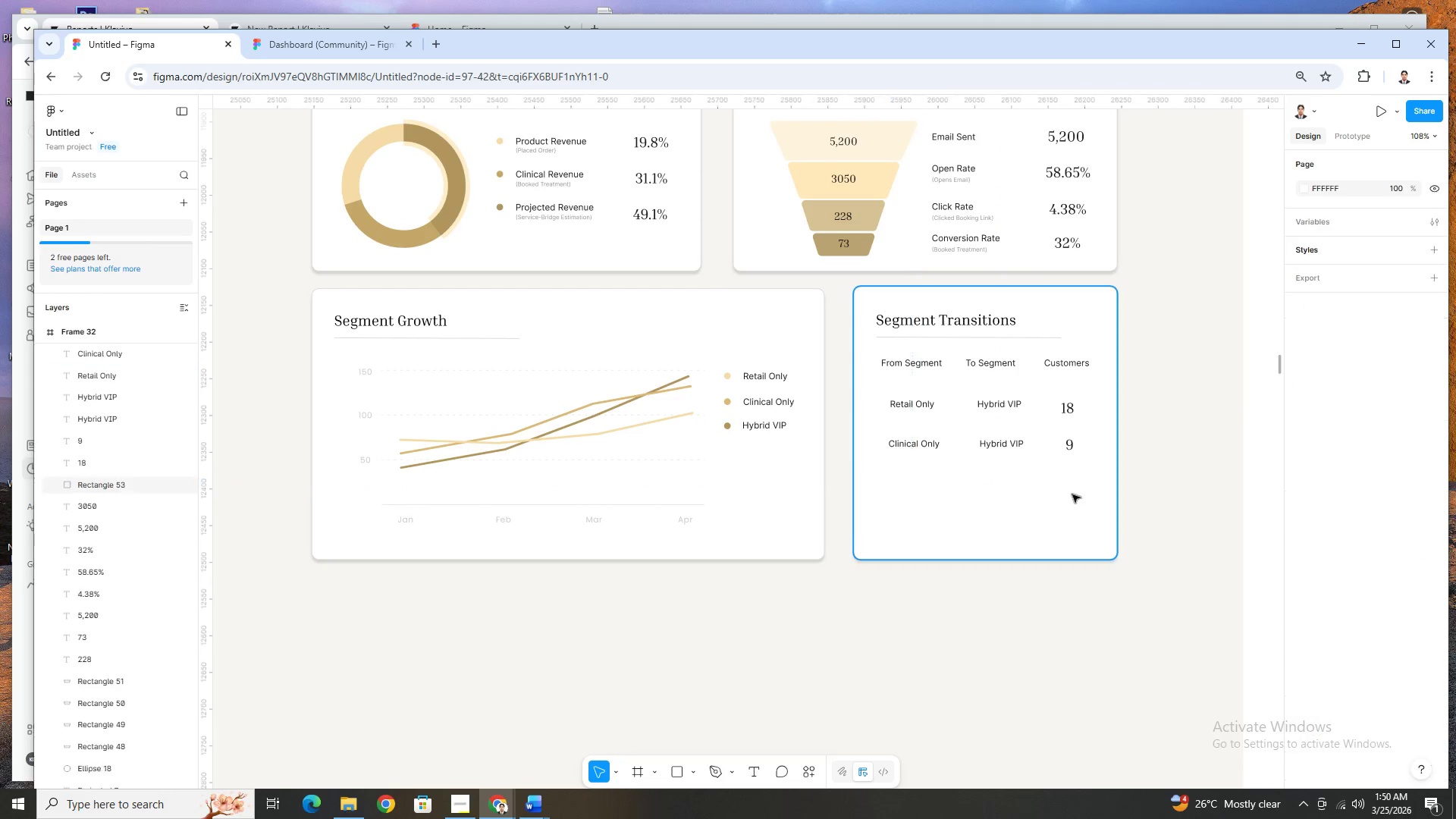 
left_click([1072, 494])
 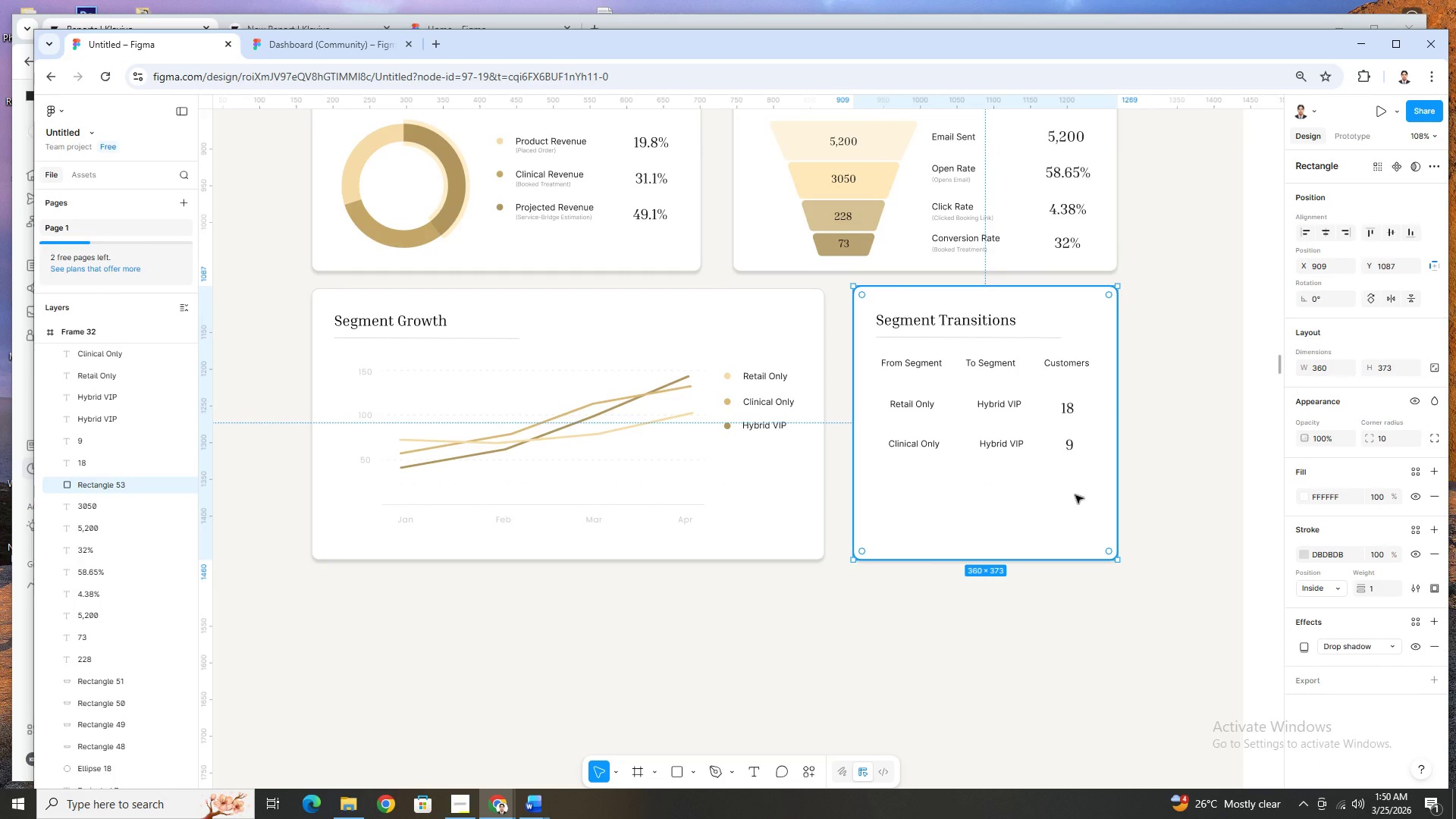 
wait(14.86)
 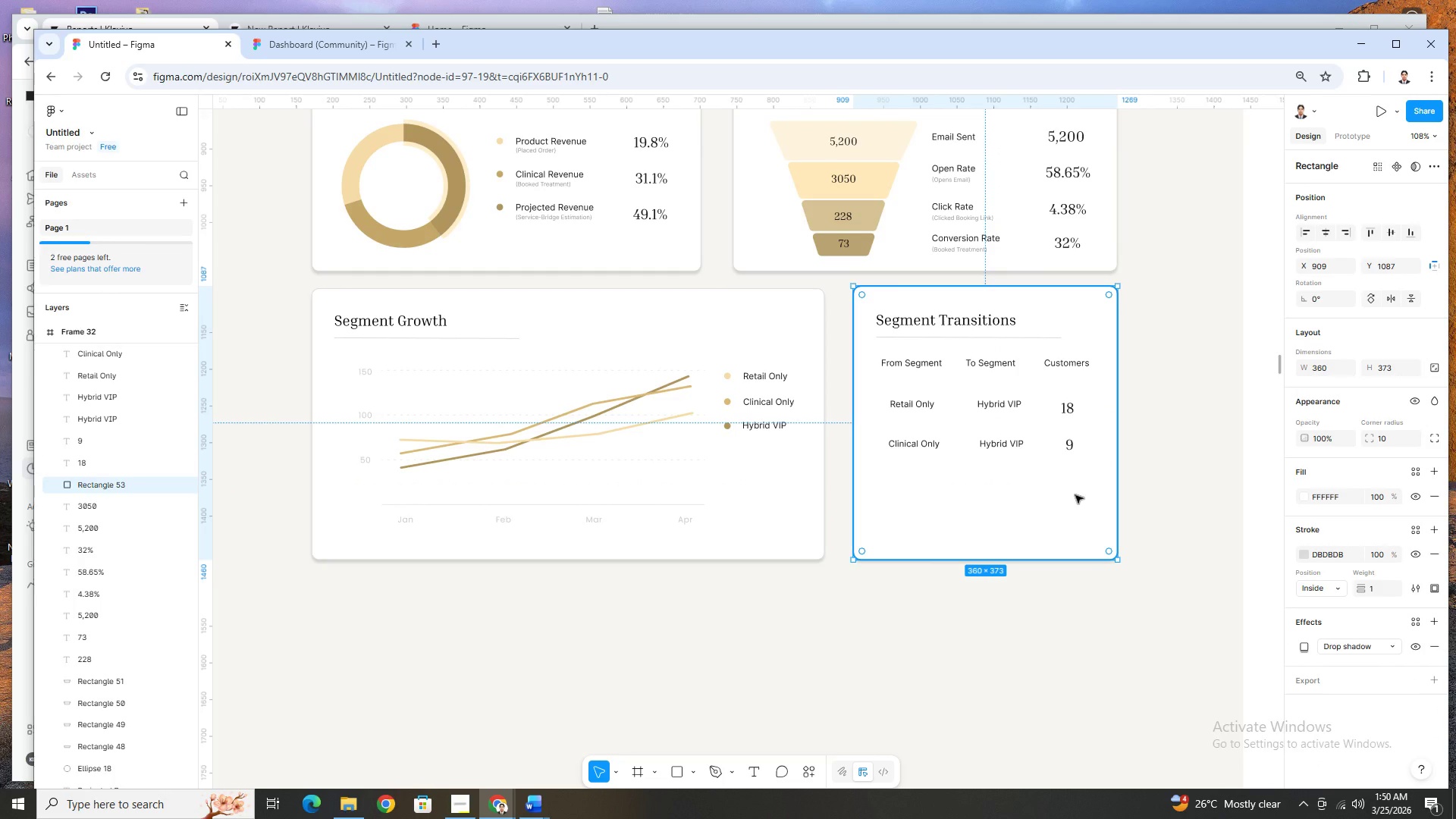 
left_click([1062, 458])
 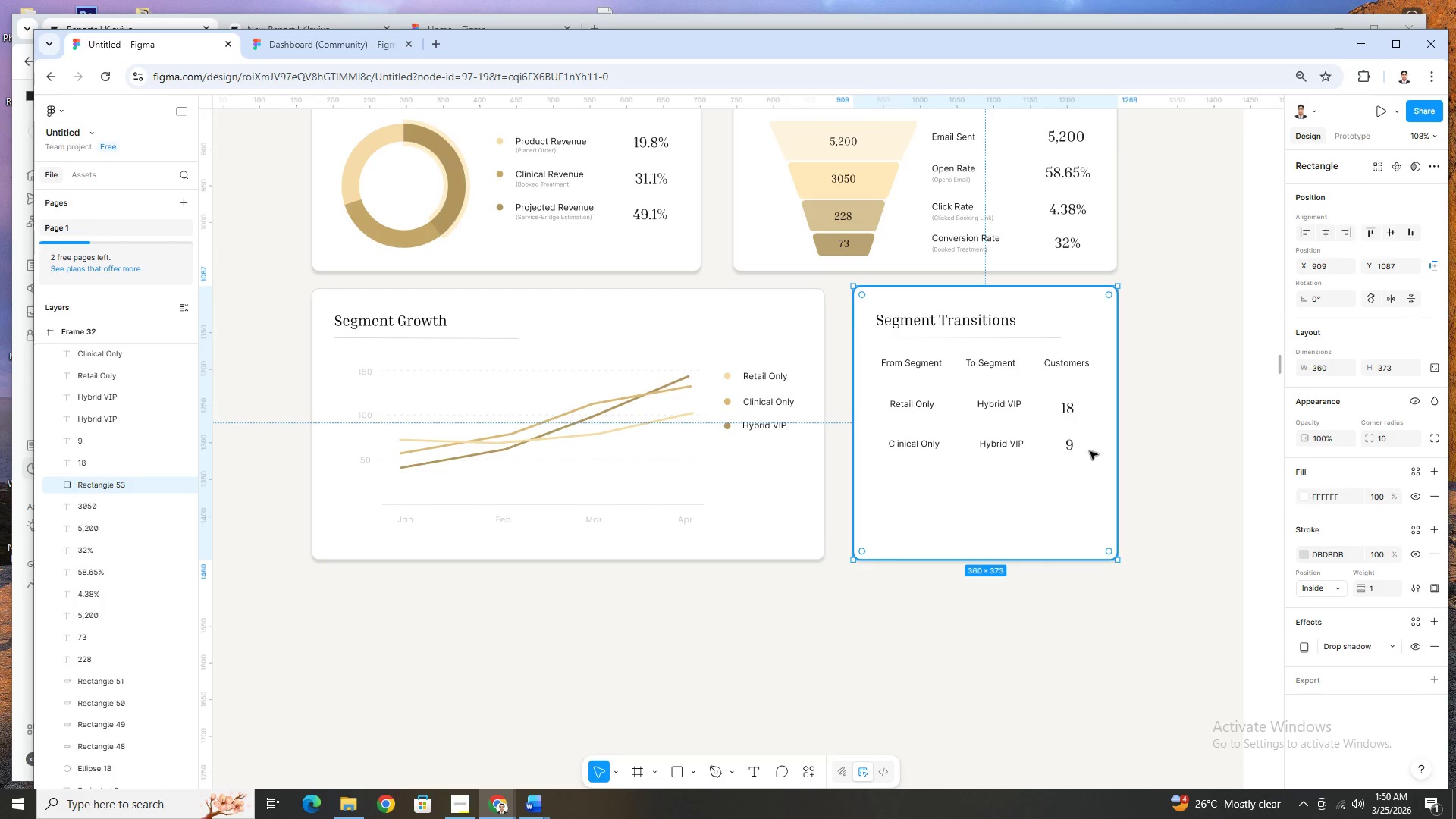 
wait(6.62)
 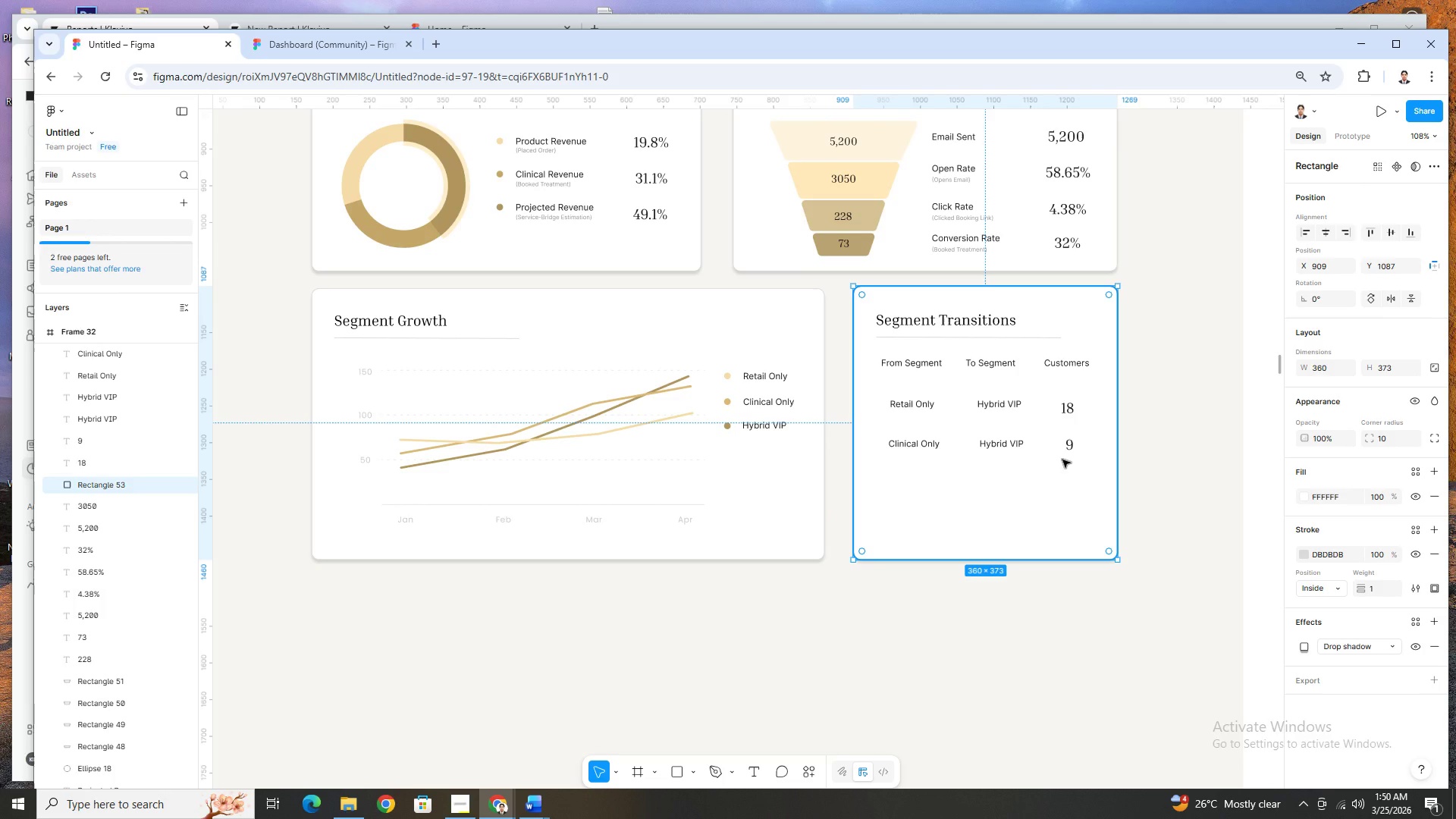 
hold_key(key=ShiftLeft, duration=1.5)
left_click([999, 323])
 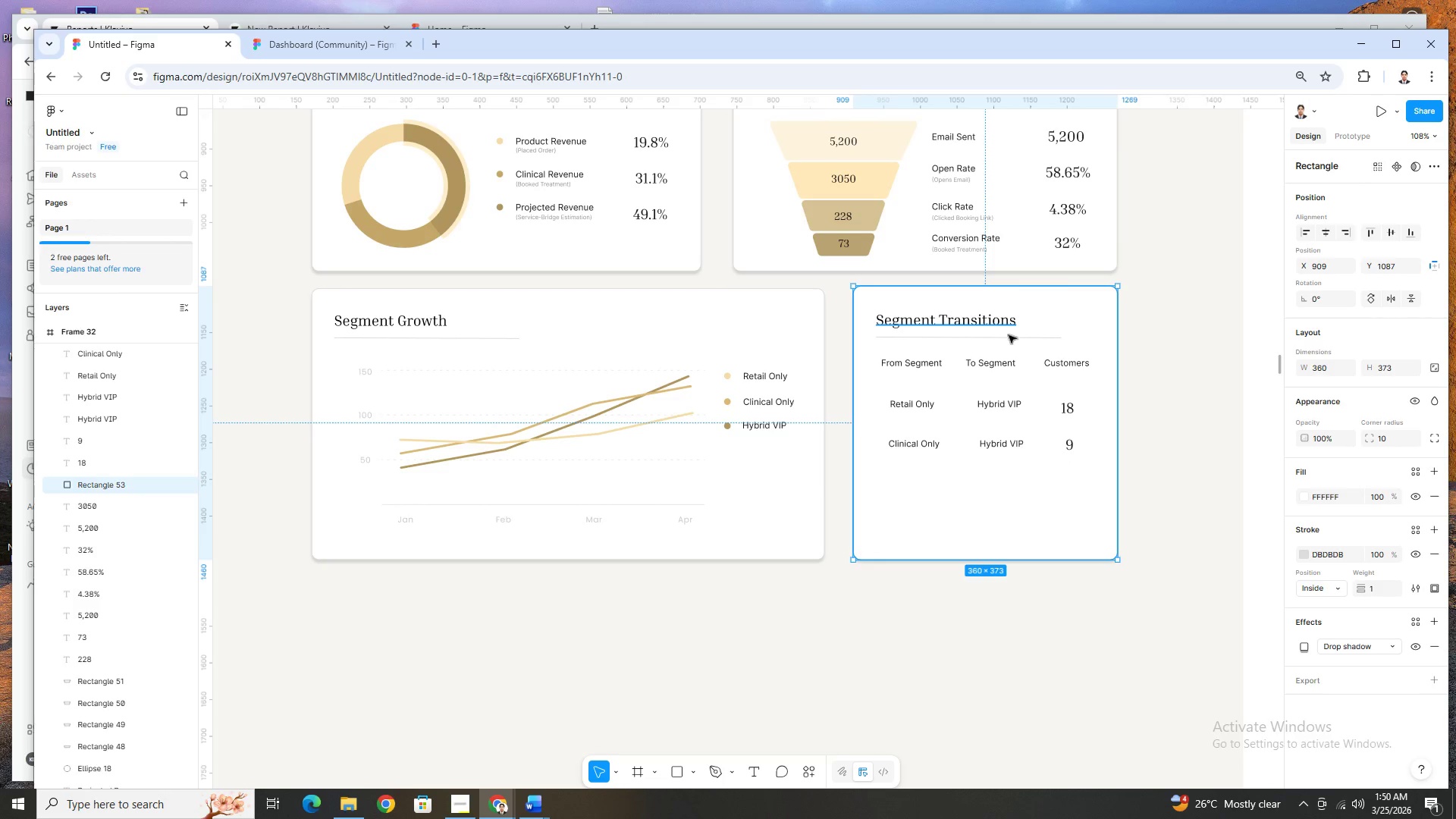 
hold_key(key=ShiftLeft, duration=1.51)
left_click([1012, 339])
 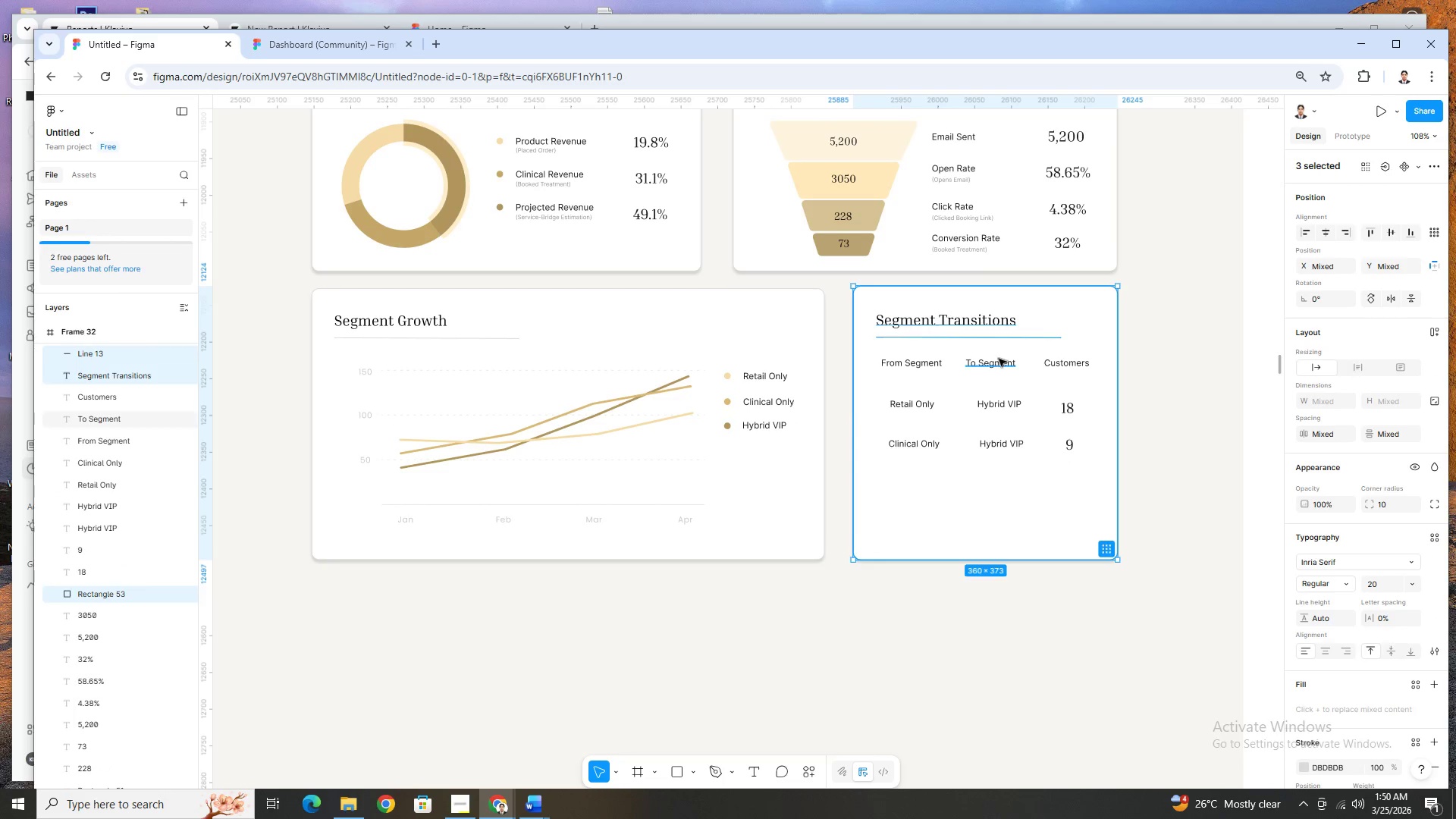 
left_click([1000, 360])
 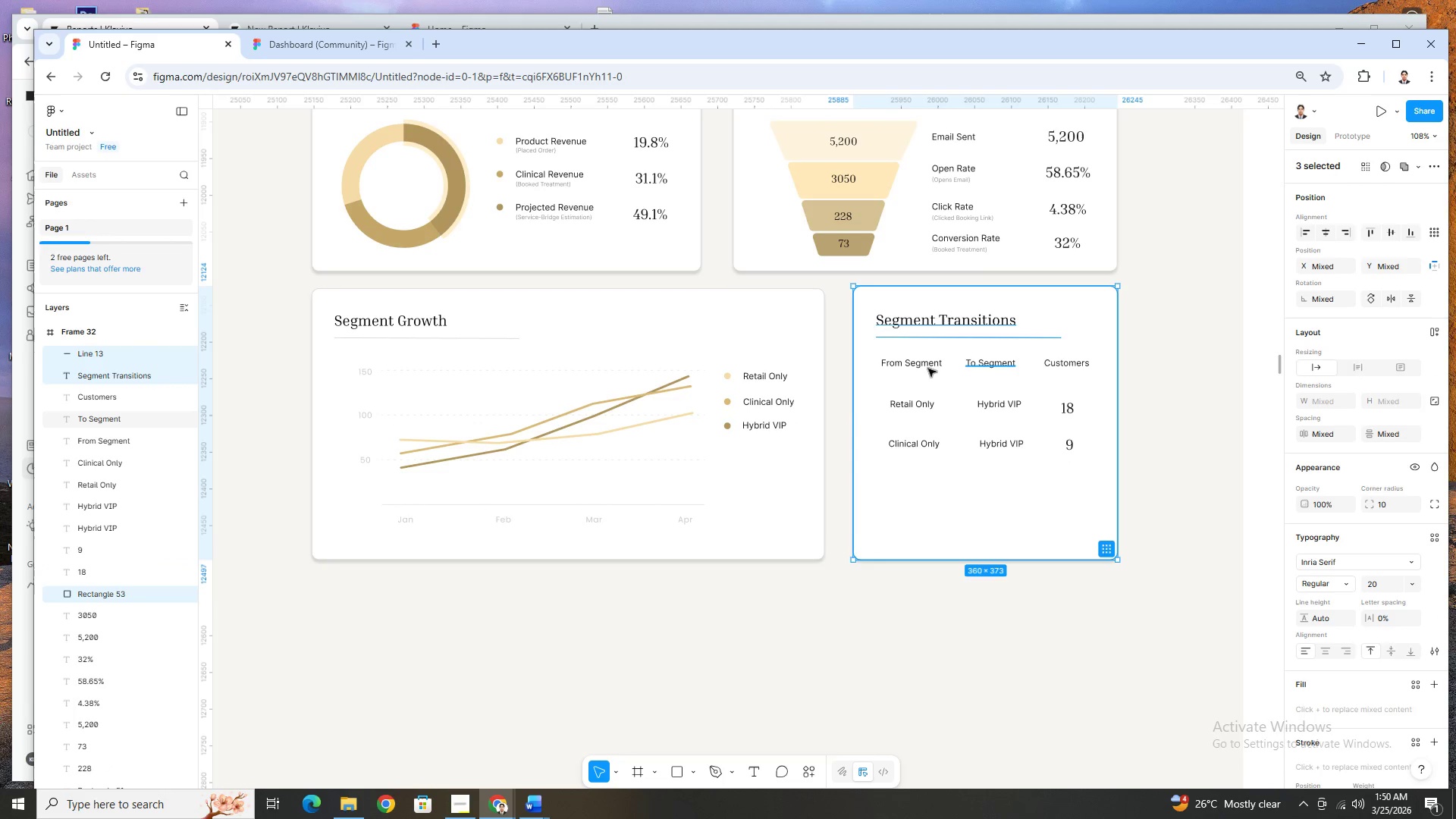 
left_click([927, 368])
 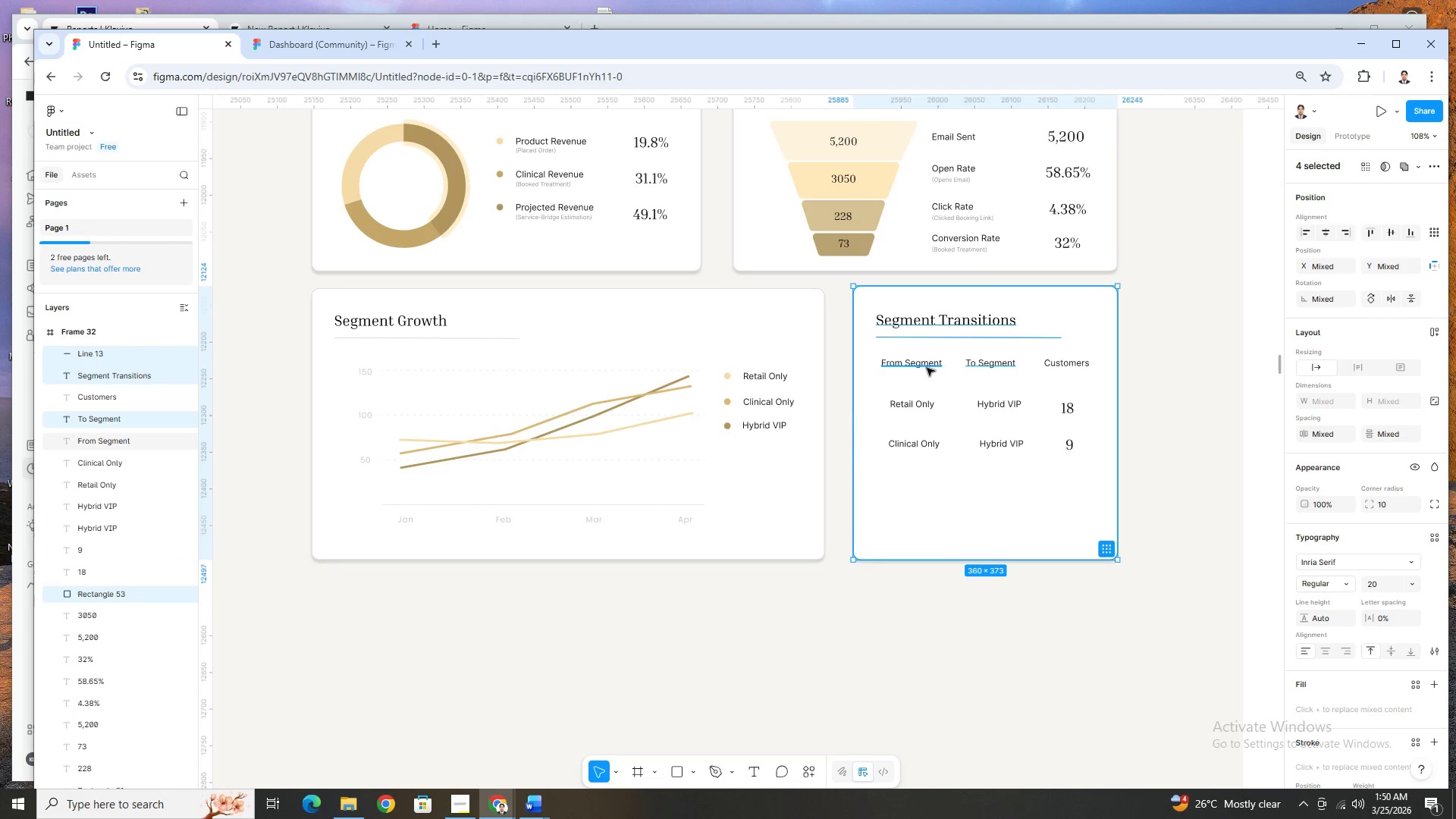 
hold_key(key=ShiftLeft, duration=1.16)
left_click([1057, 368])
 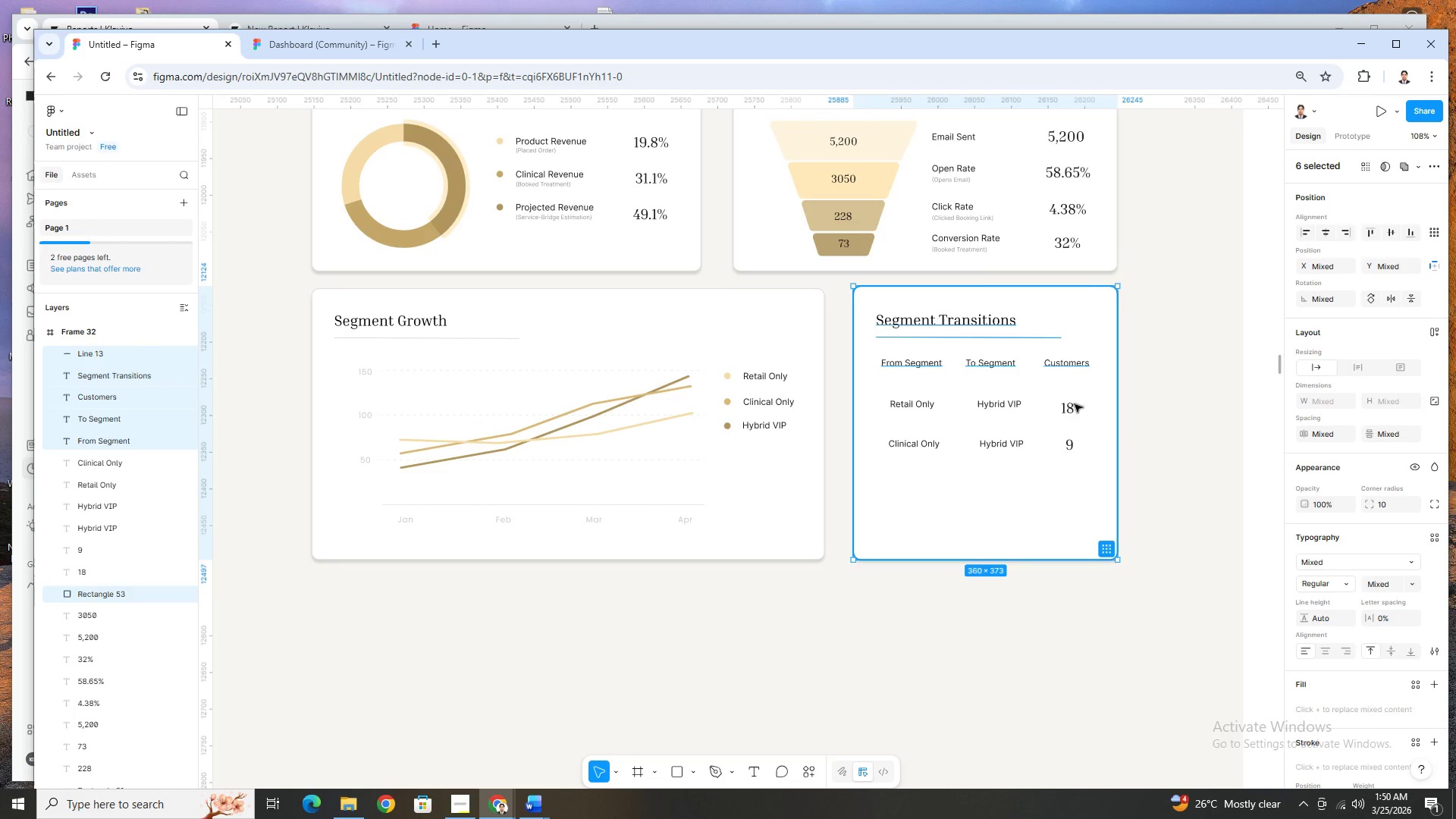 
left_click([1162, 485])
 